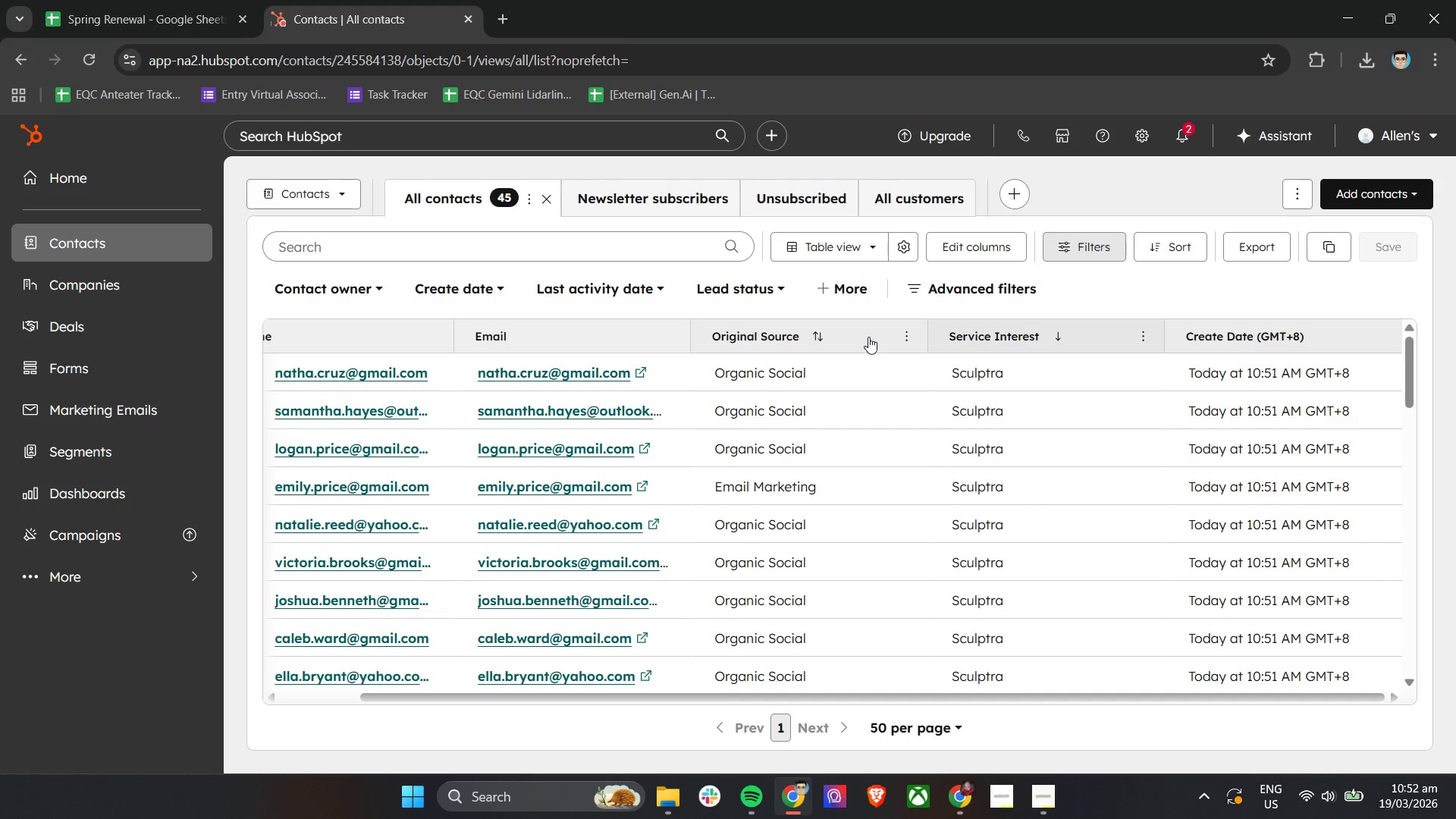 
left_click([868, 333])
 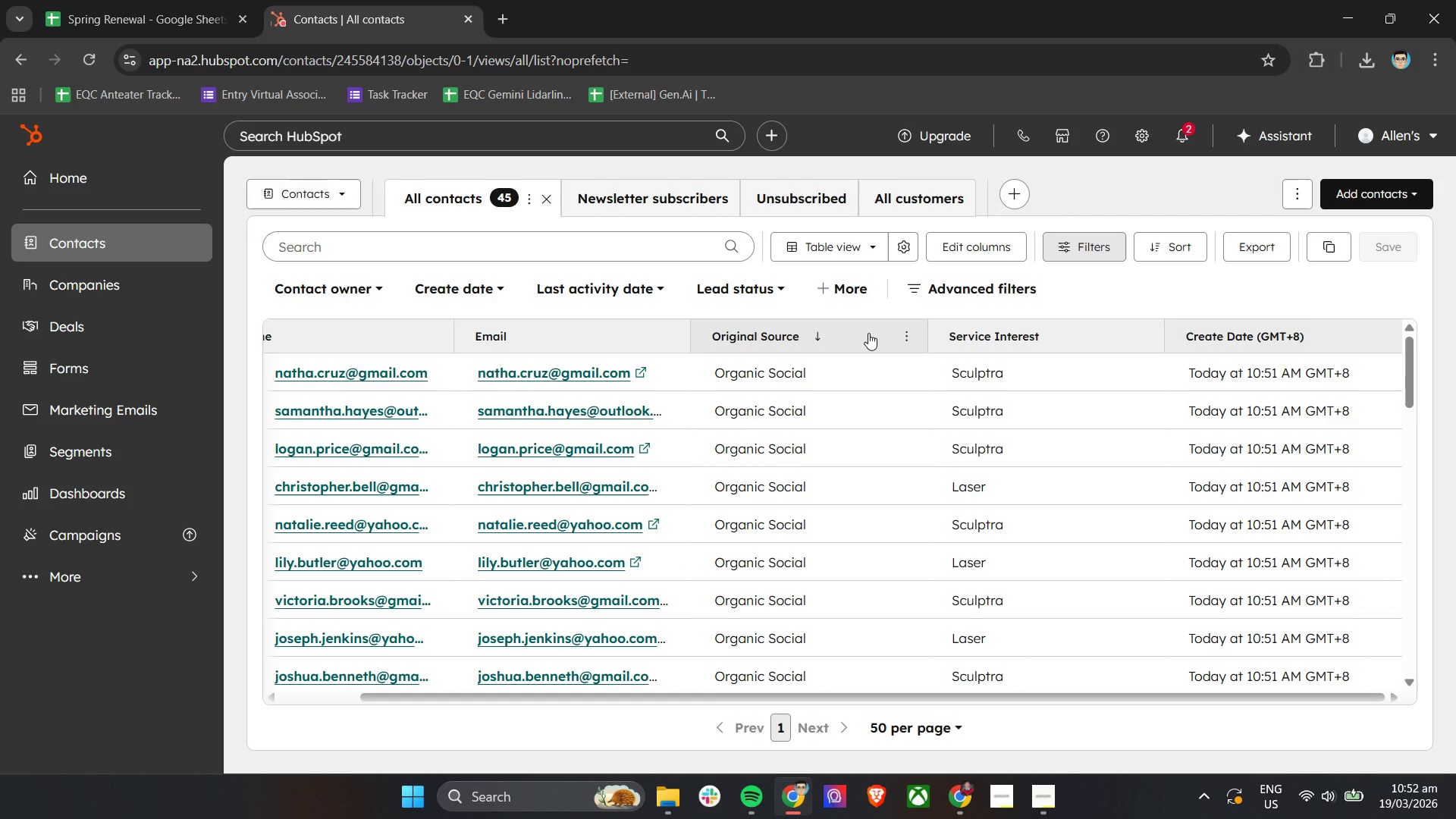 
left_click([868, 333])
 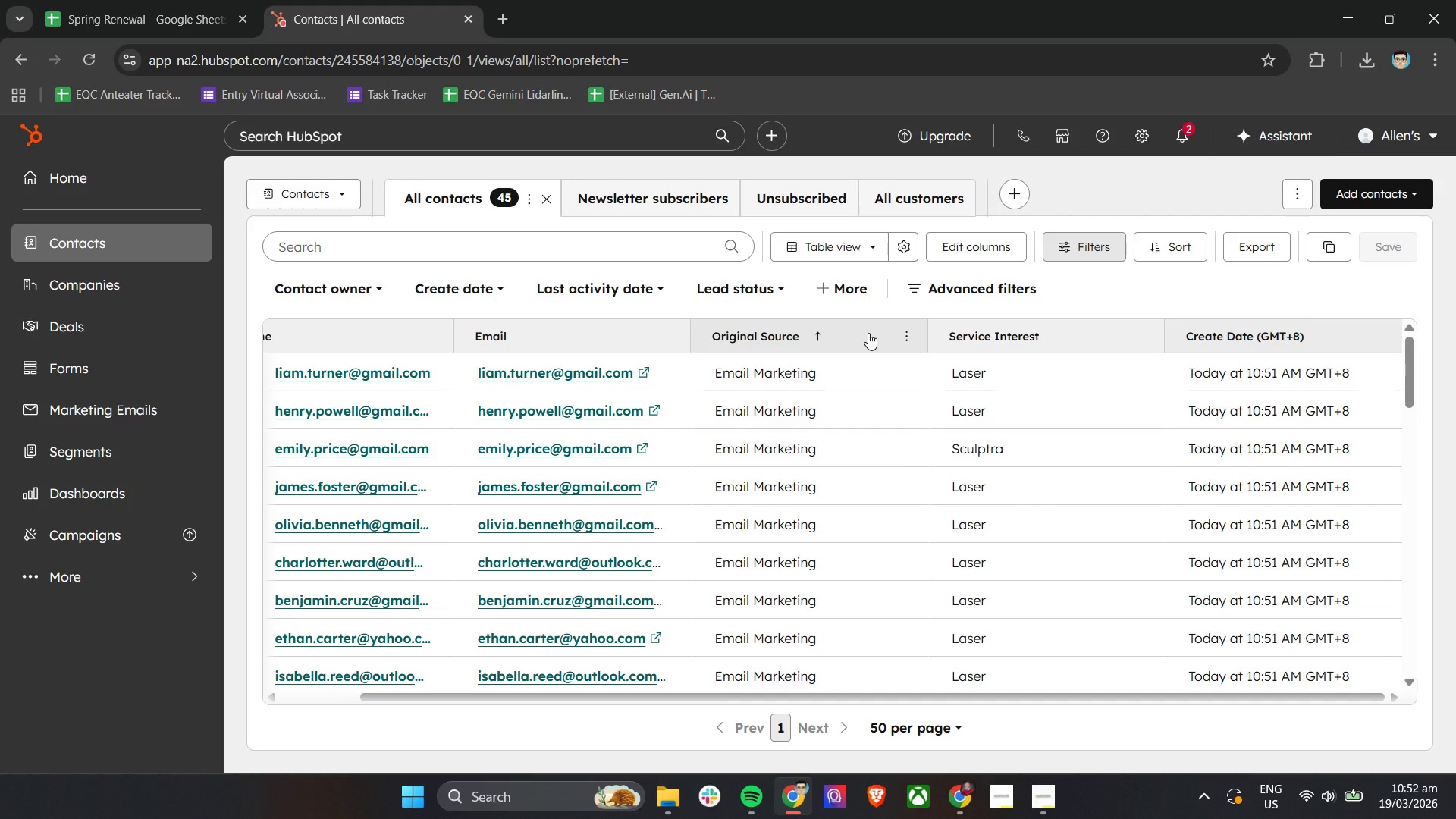 
hold_key(key=ShiftLeft, duration=0.84)
scroll: coordinate [1112, 543], scroll_direction: up, amount: 7.0
 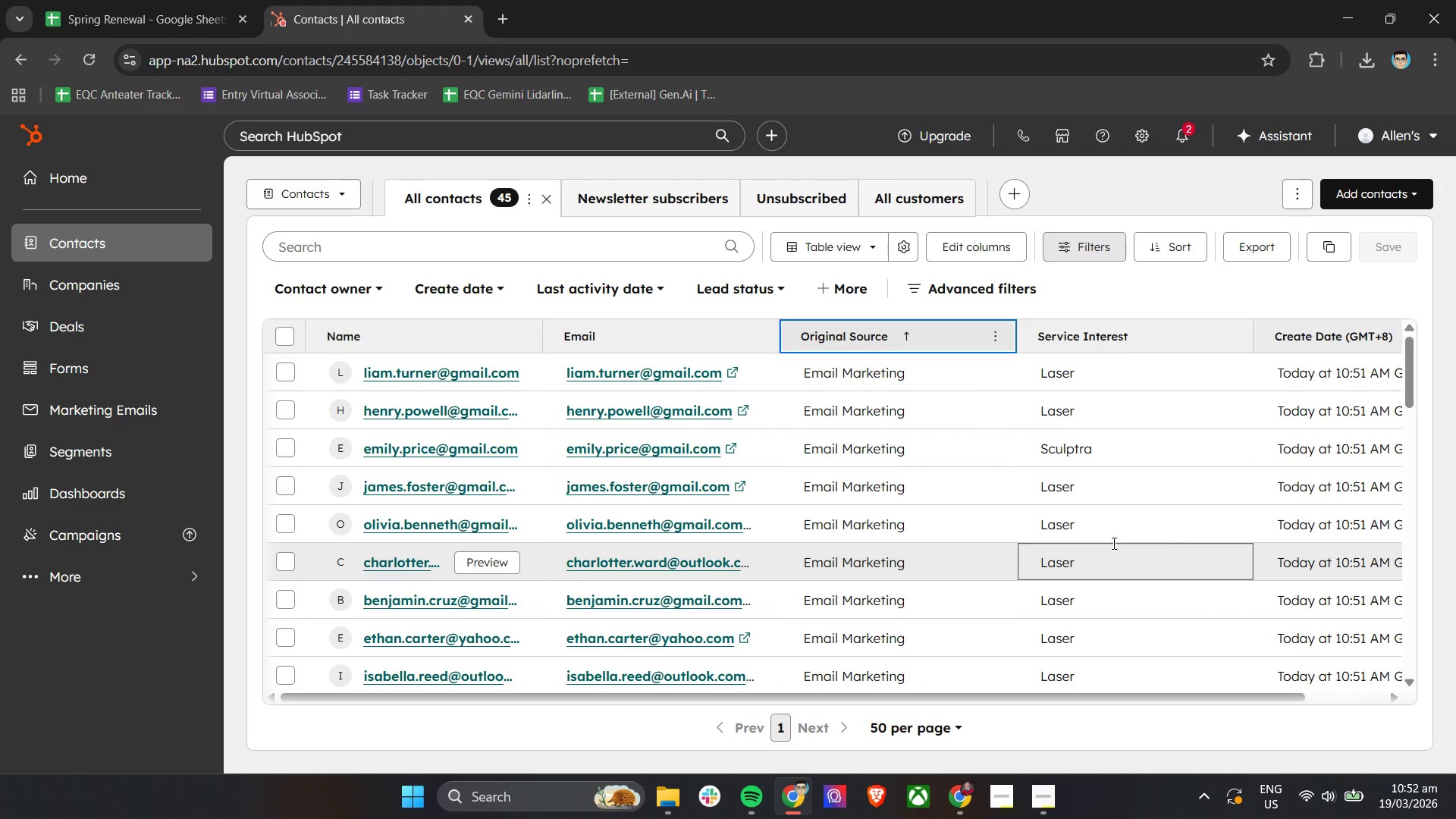 
scroll: coordinate [1181, 622], scroll_direction: down, amount: 6.0
 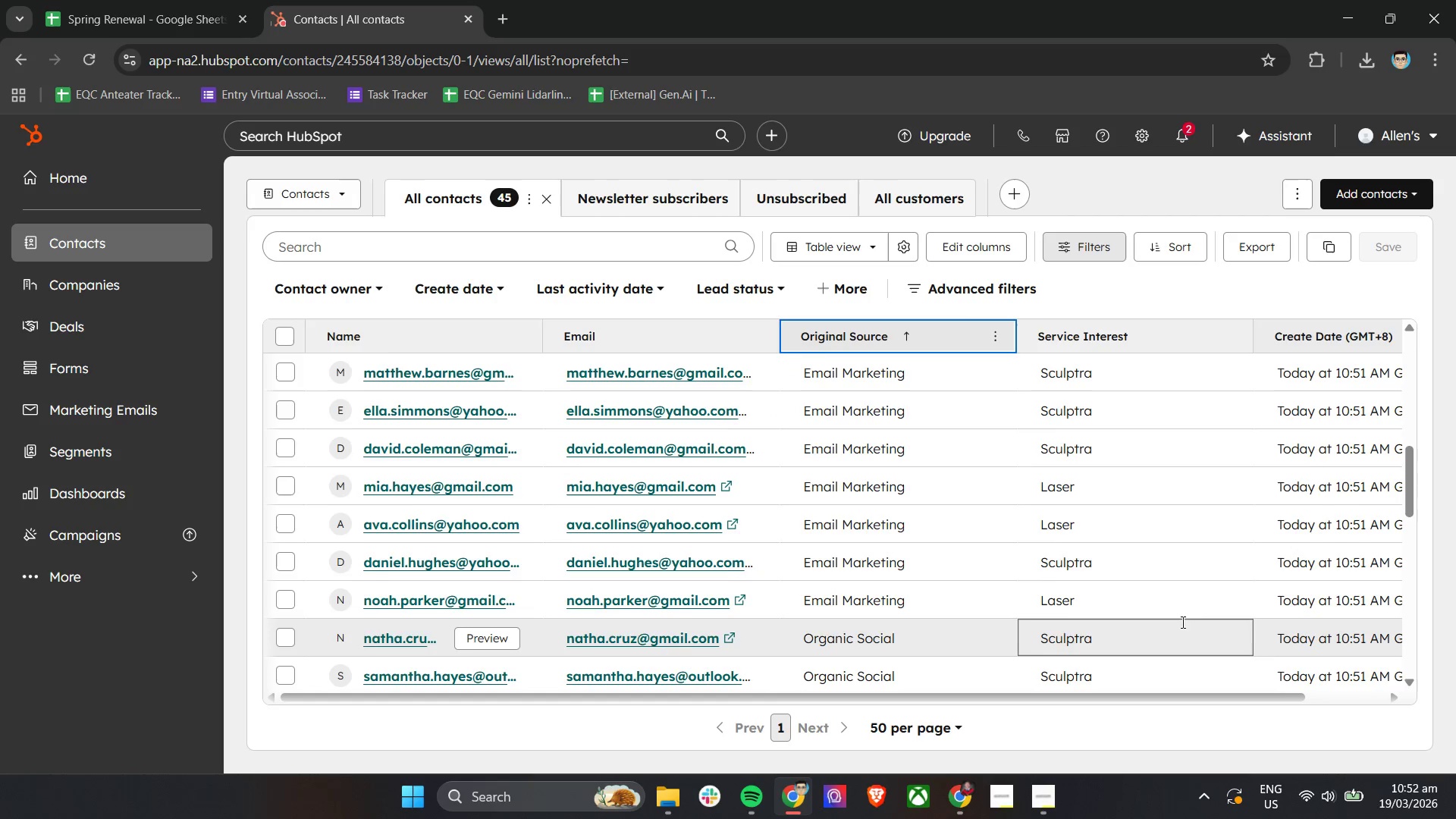 
scroll: coordinate [1181, 622], scroll_direction: up, amount: 13.0
 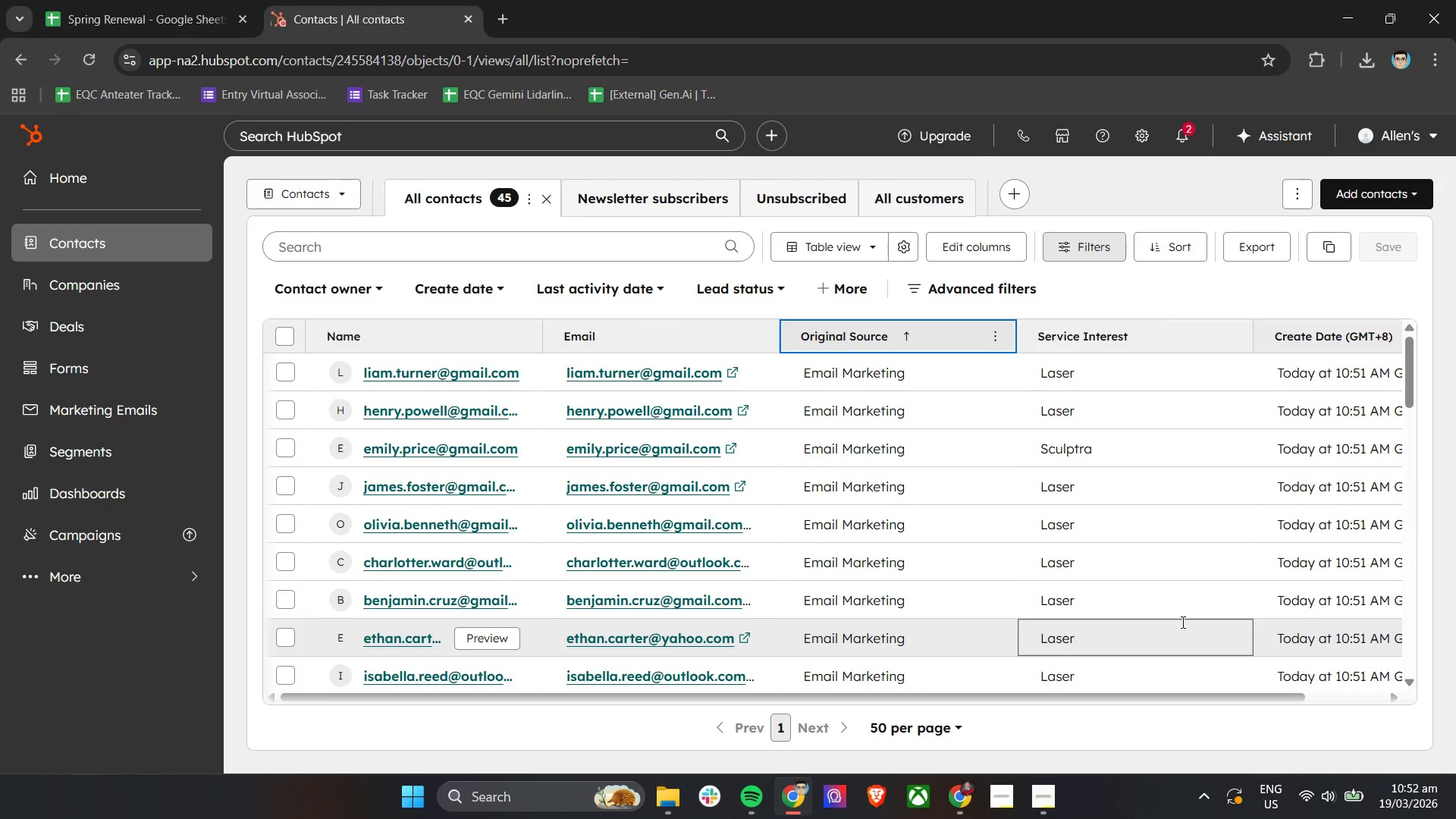 
wait(8.32)
 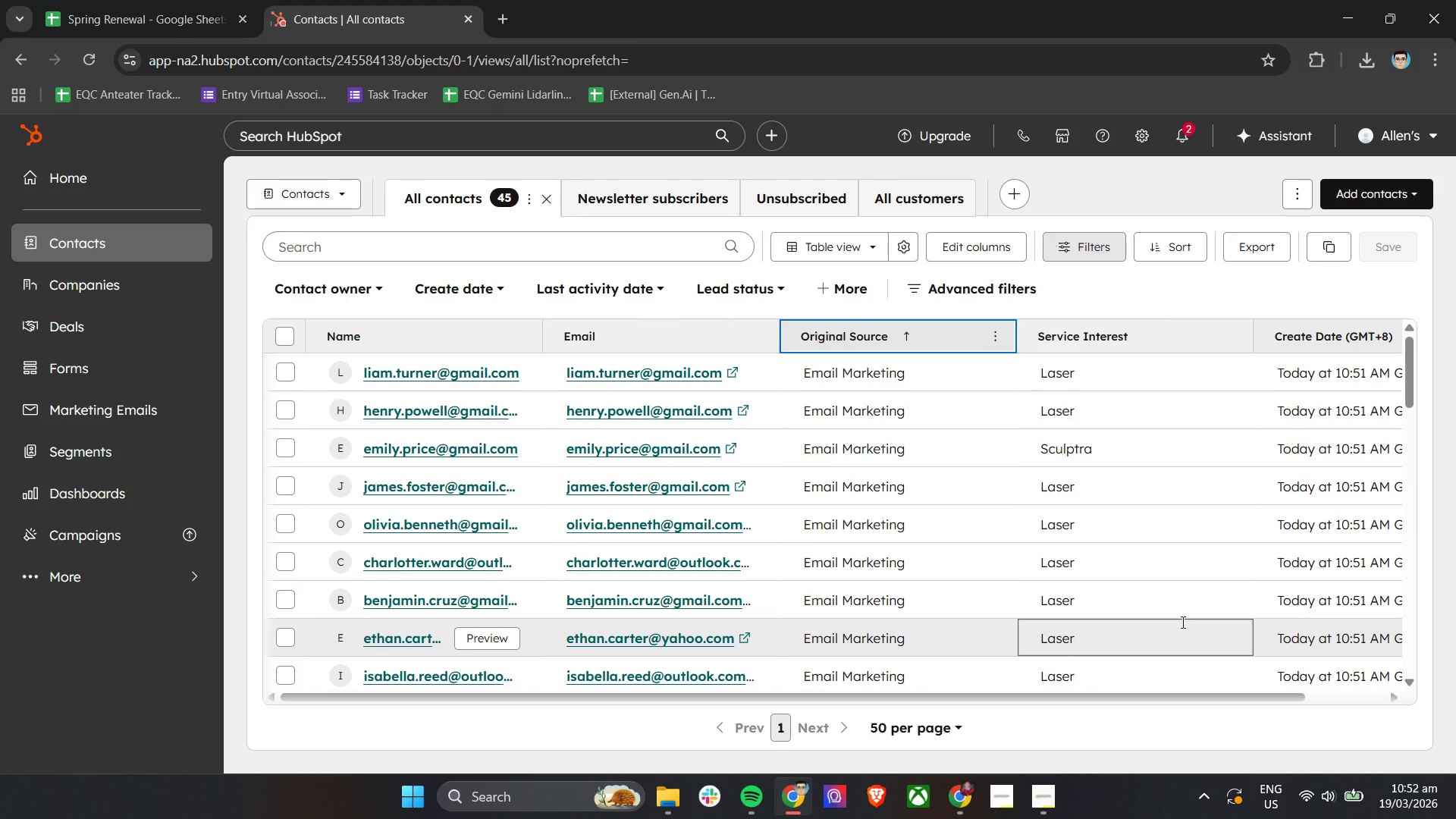 
left_click([110, 567])
 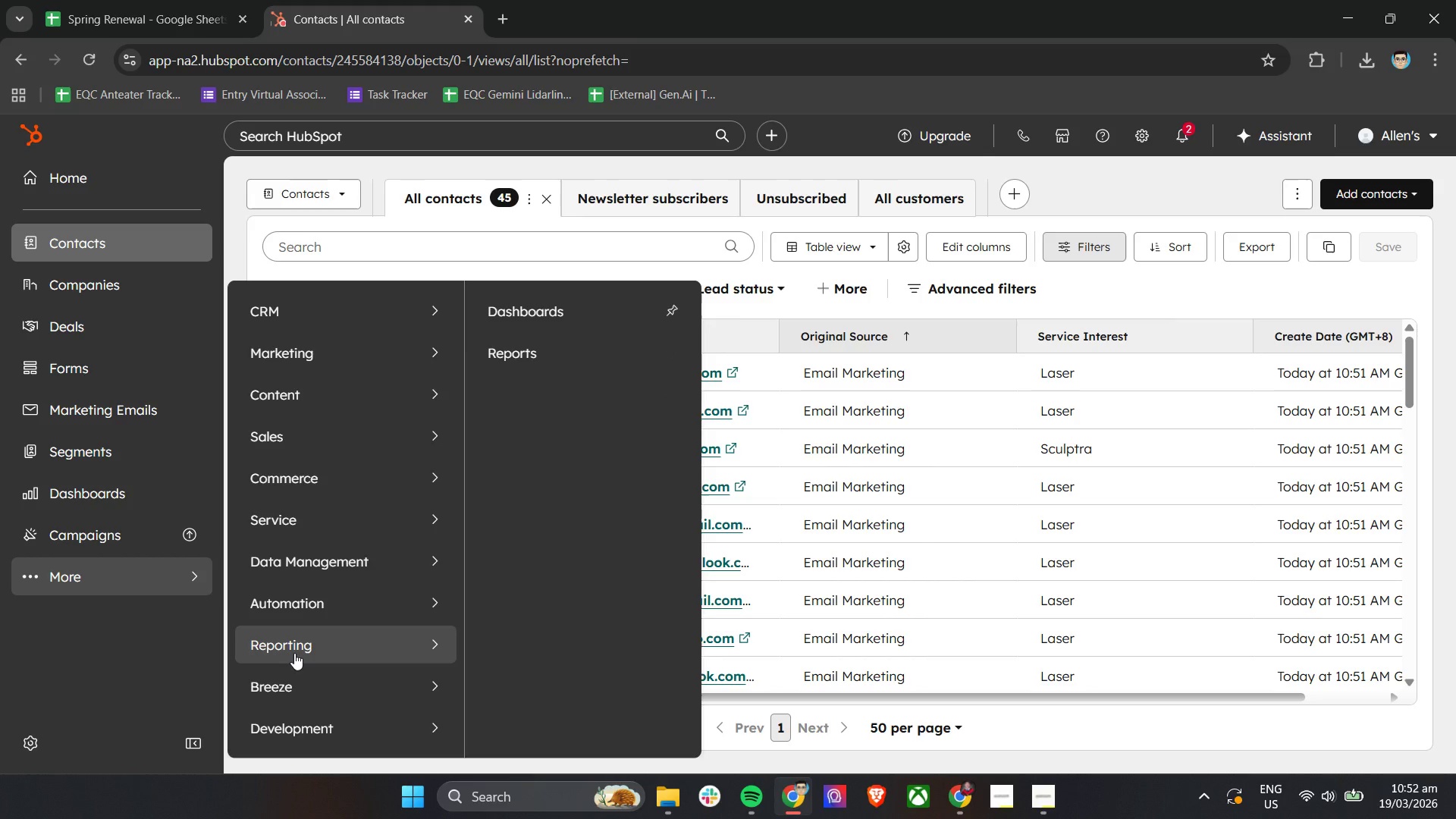 
left_click([127, 632])
 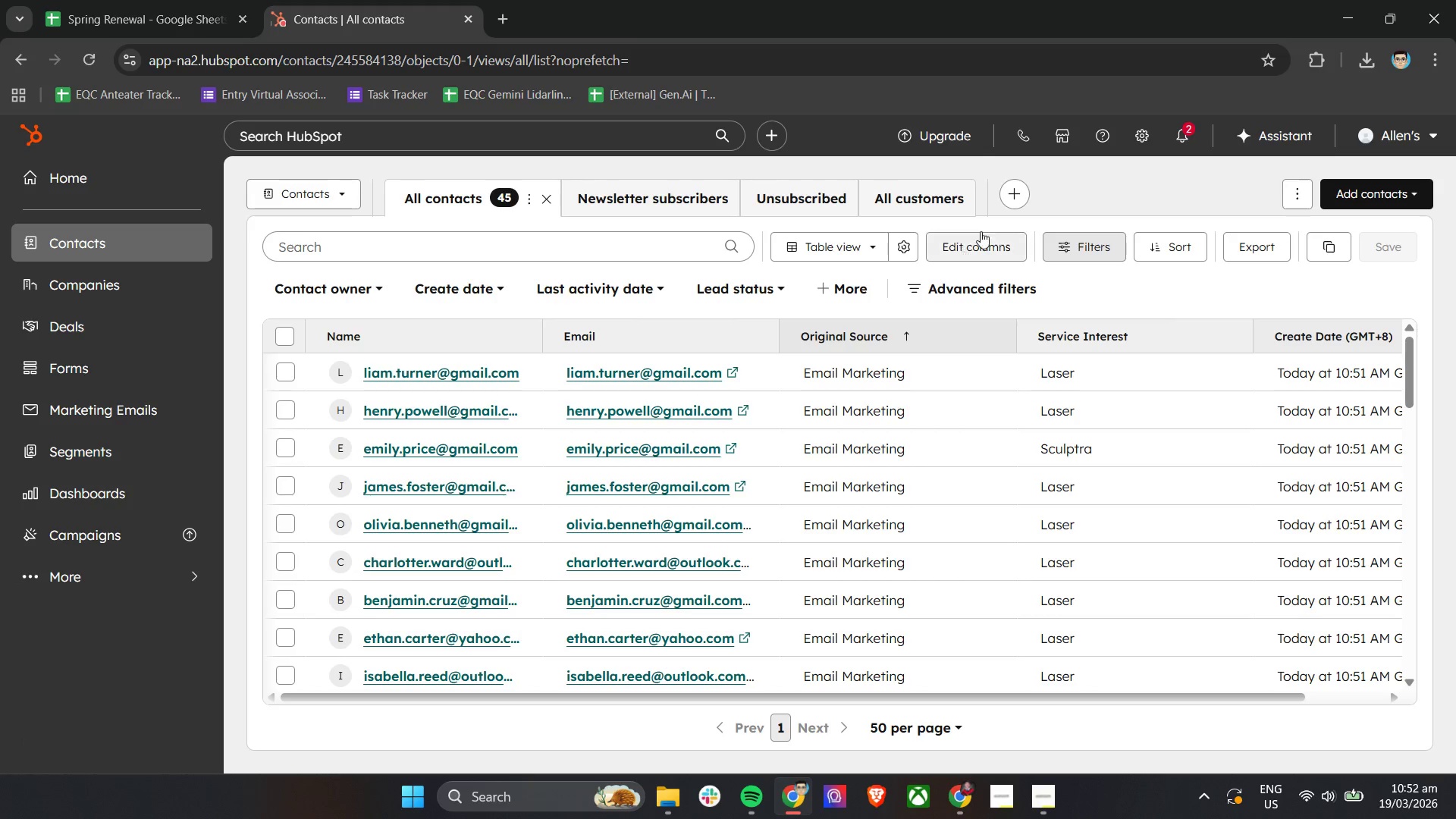 
wait(8.51)
 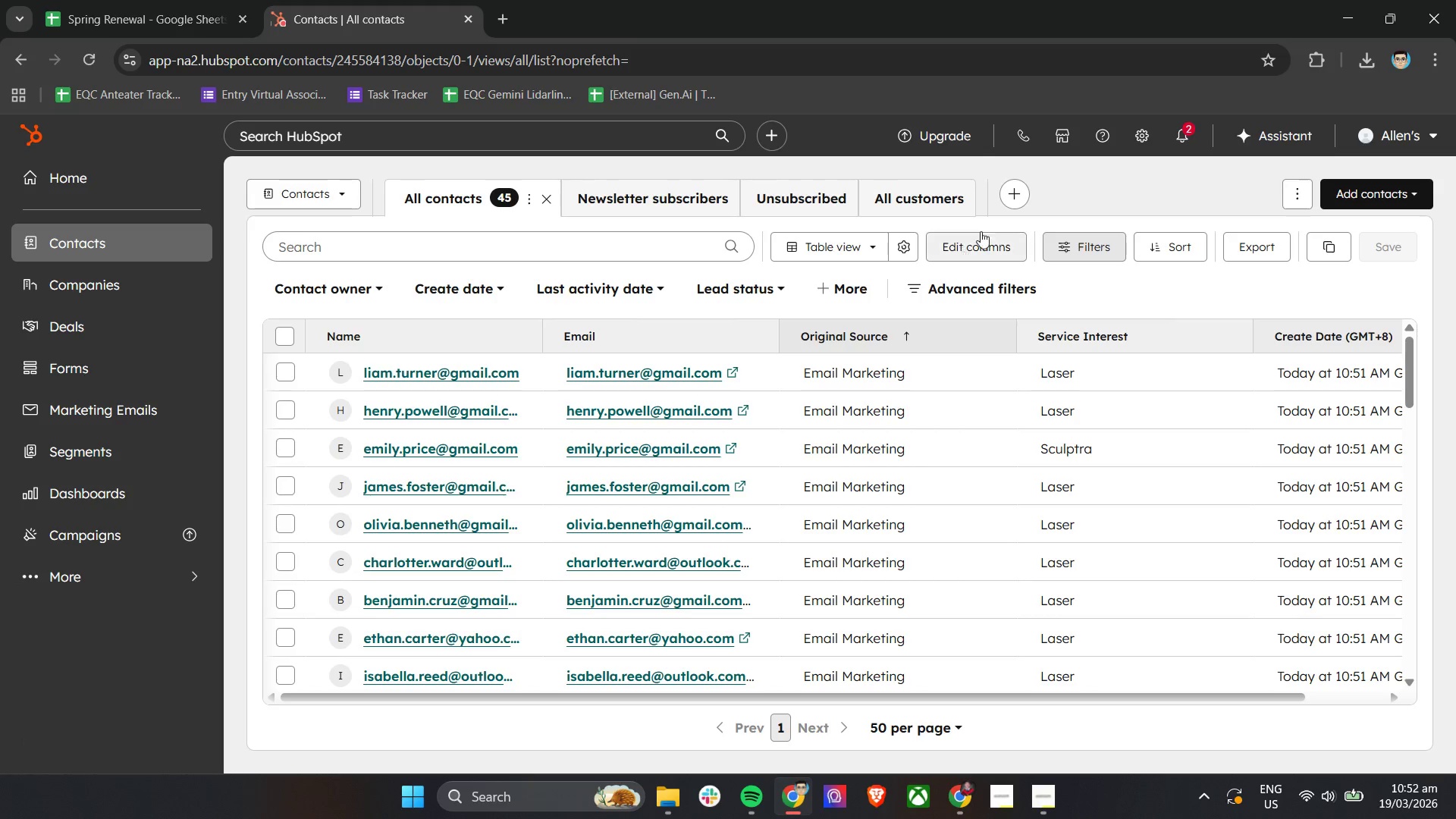 
left_click([126, 567])
 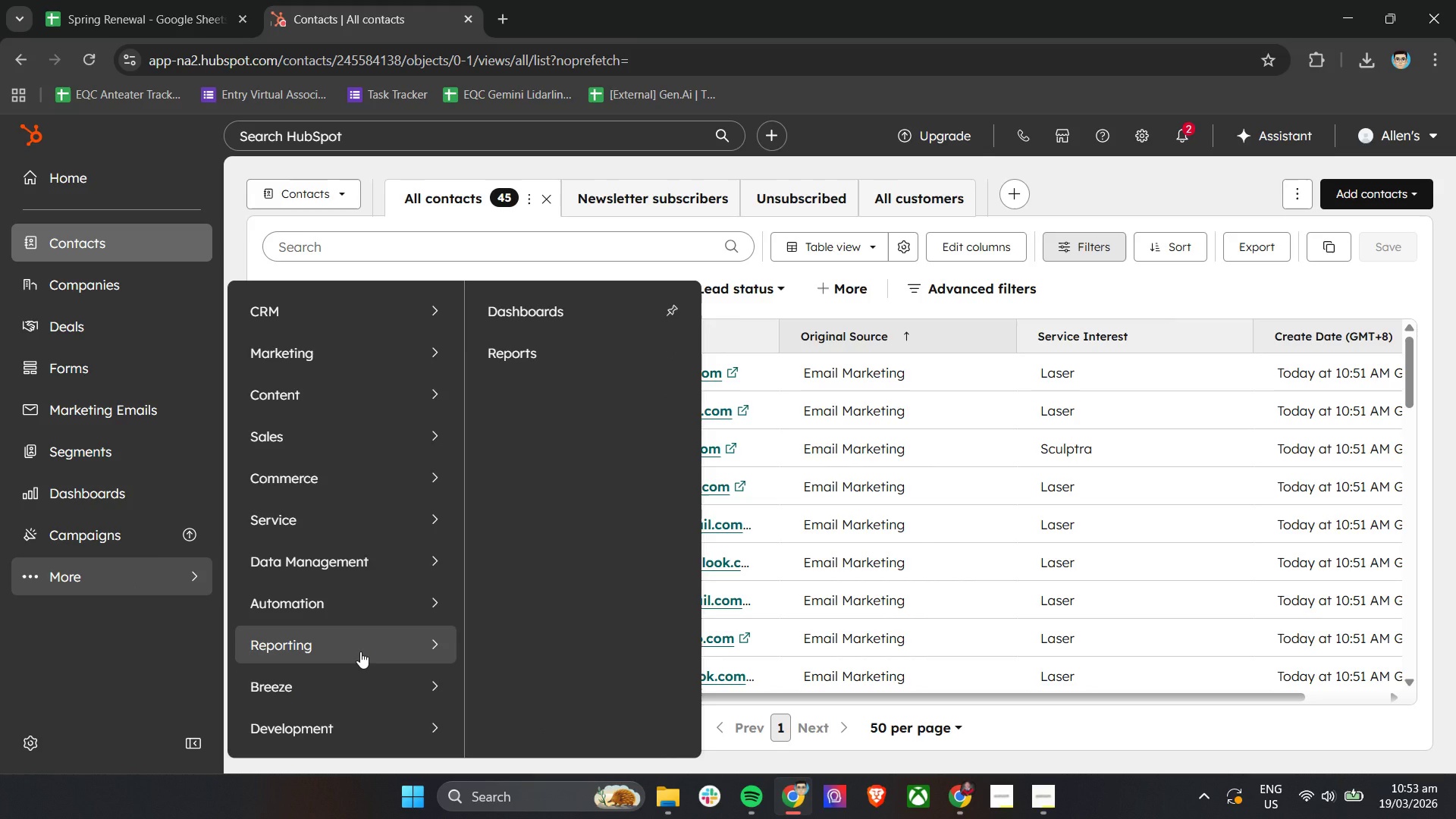 
left_click([519, 353])
 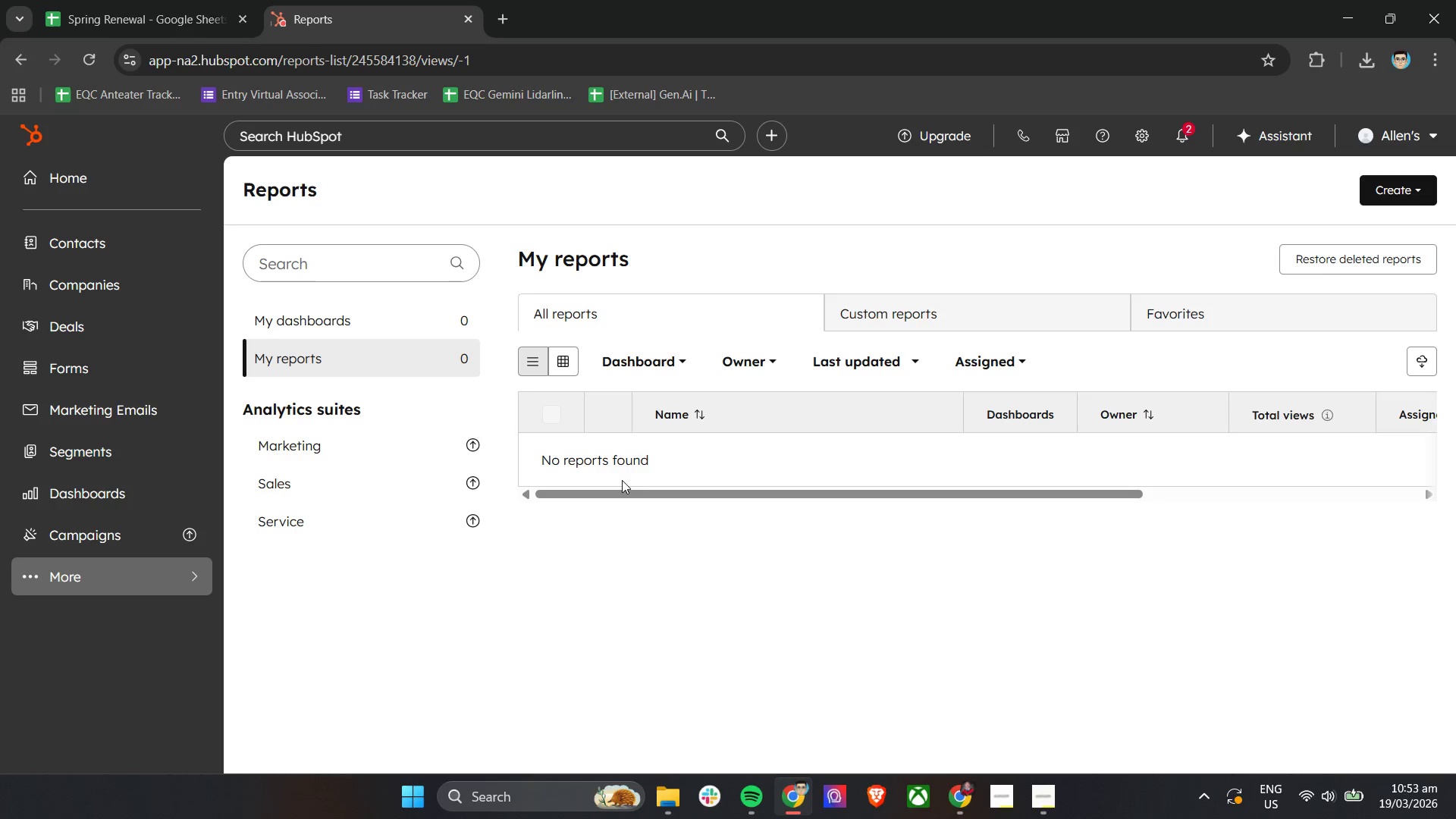 
wait(9.47)
 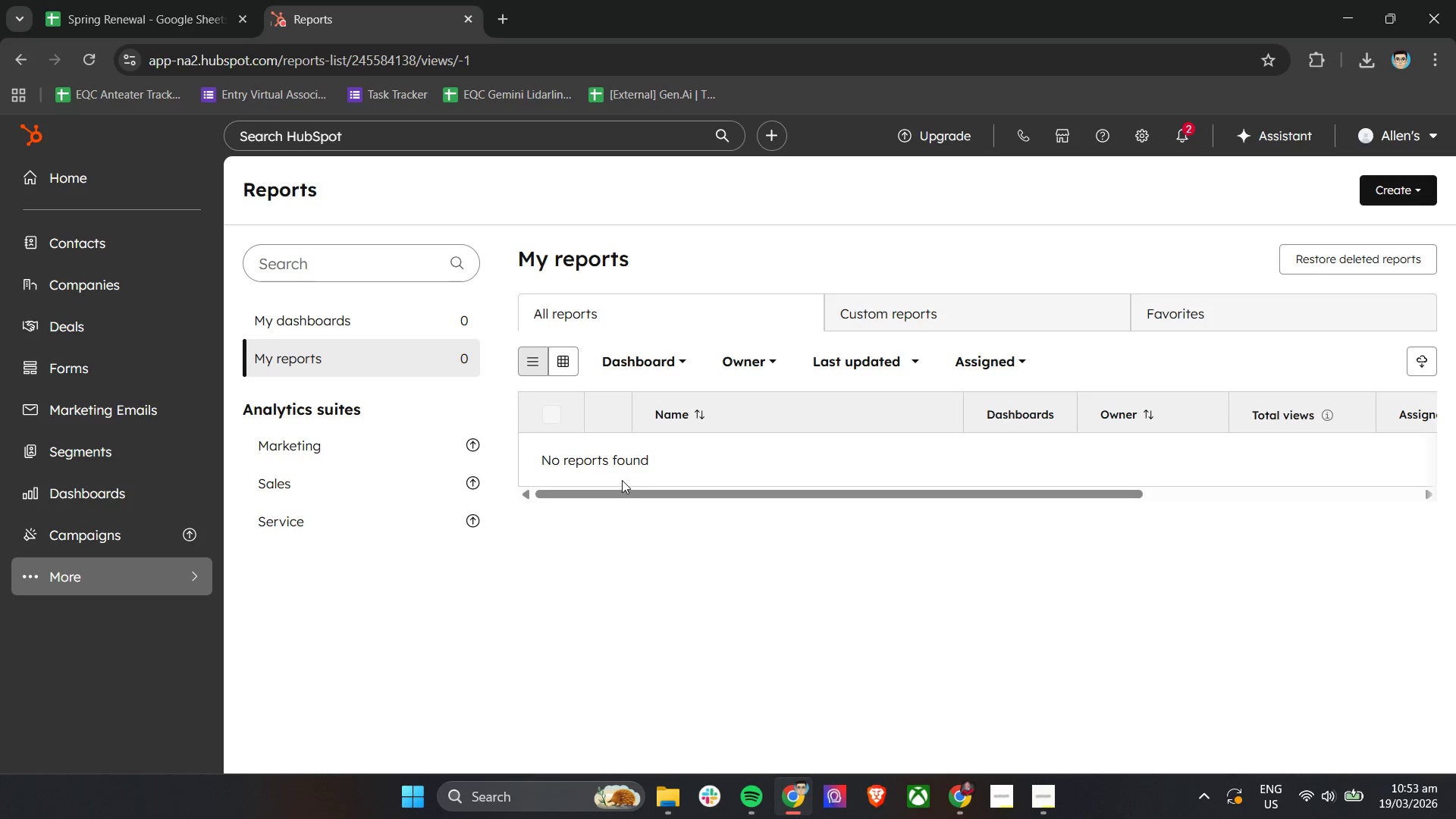 
left_click([1412, 191])
 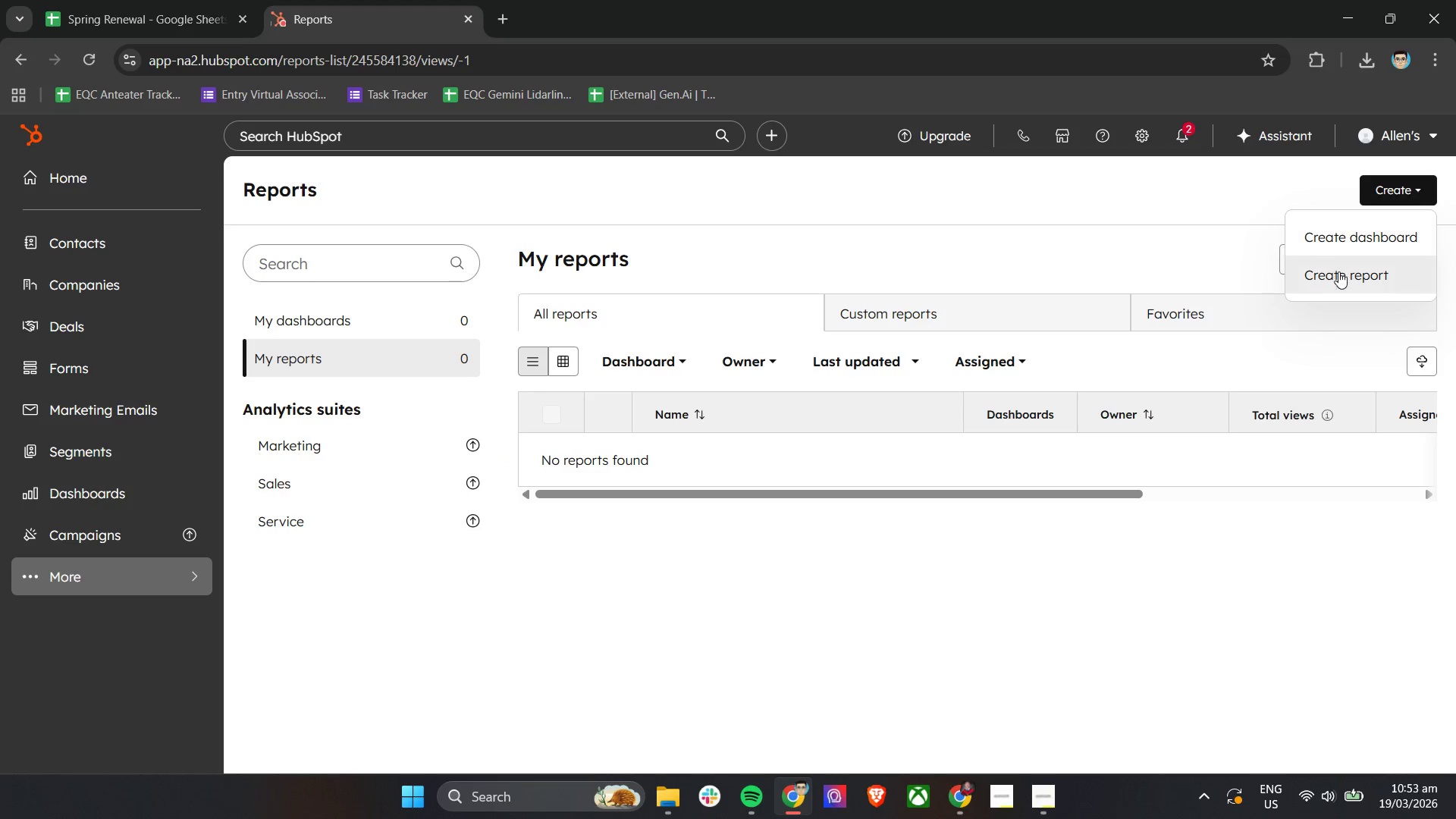 
left_click([1338, 271])
 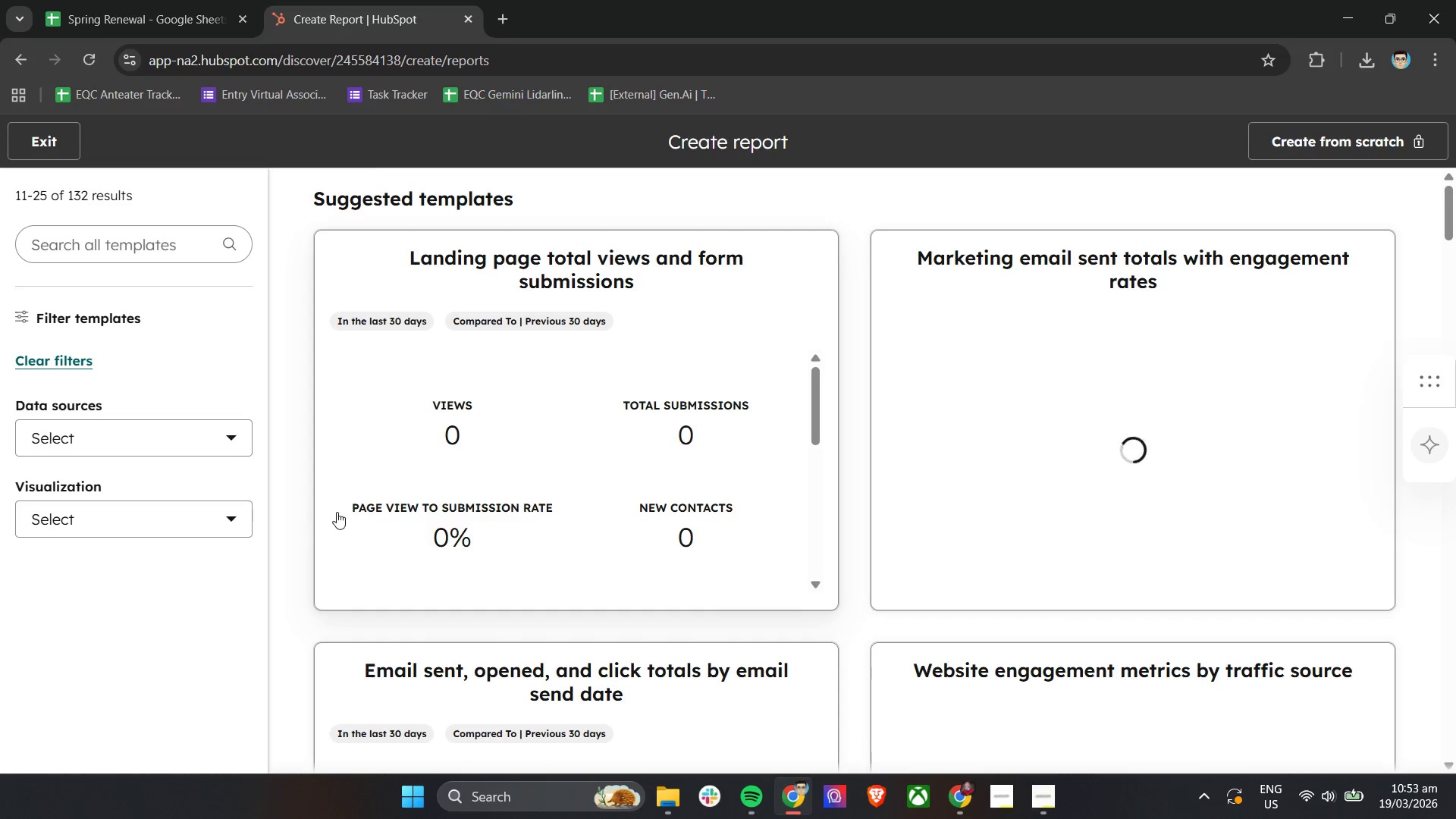 
wait(7.19)
 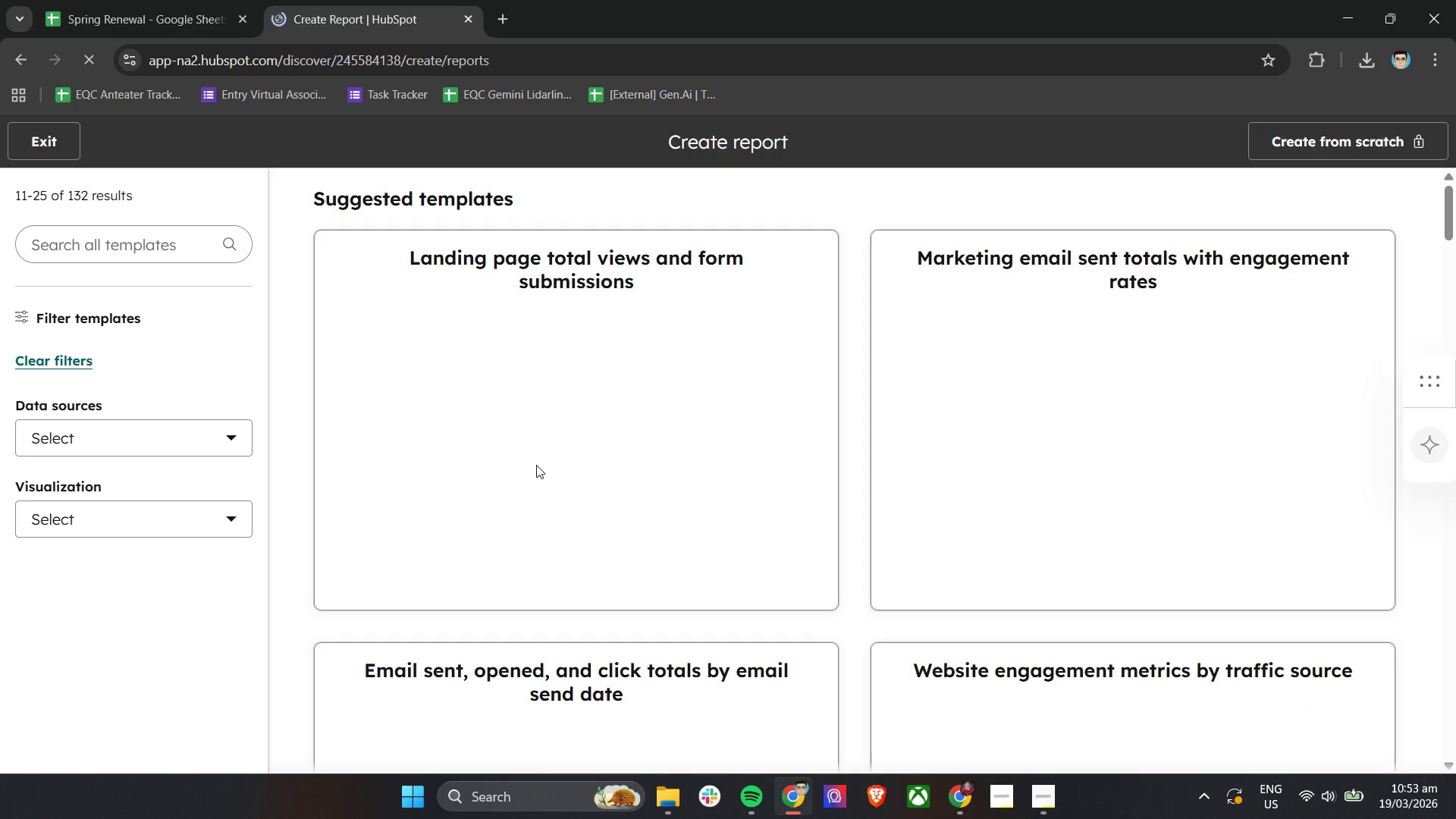 
scroll: coordinate [297, 434], scroll_direction: down, amount: 6.0
 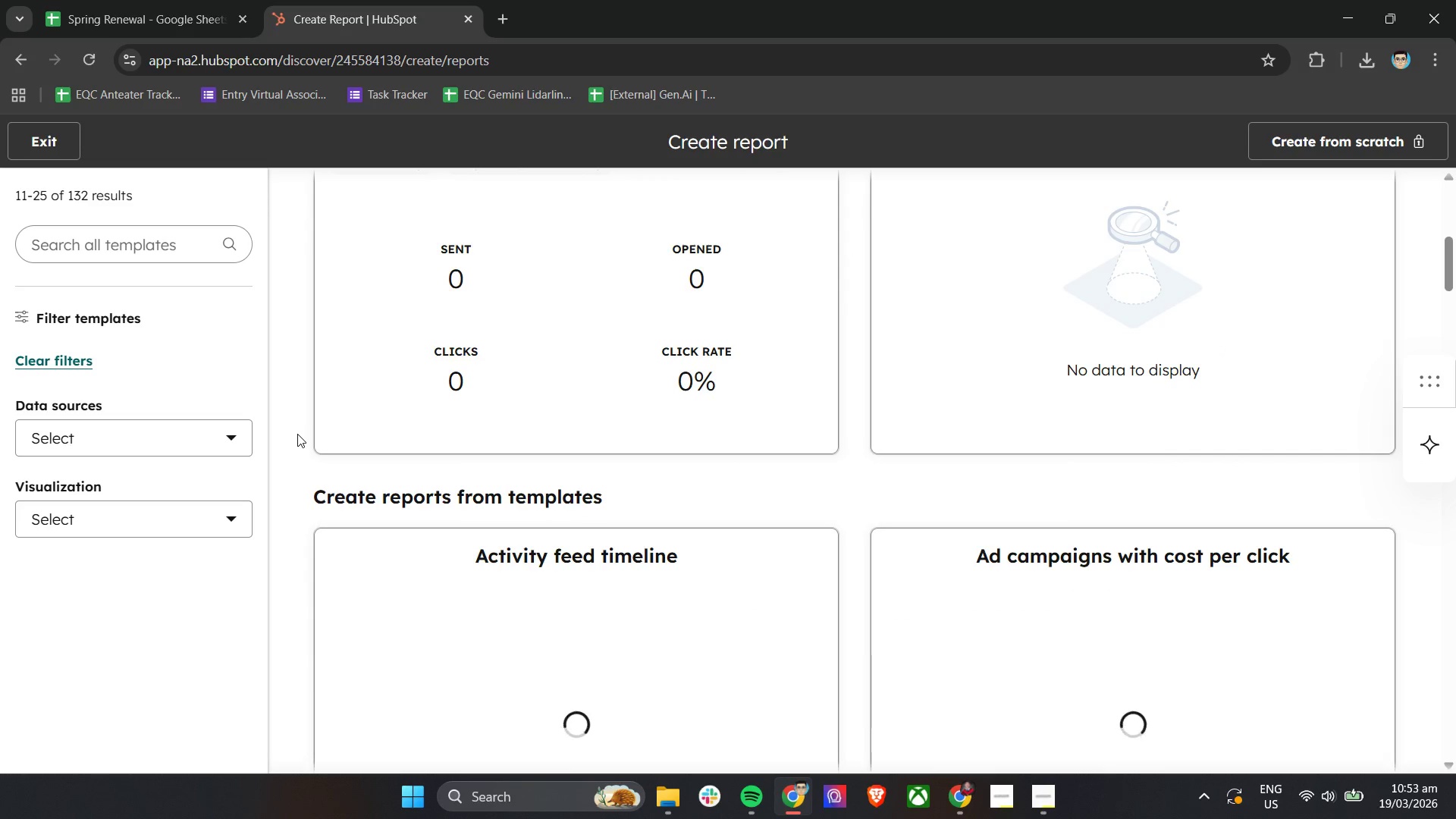 
scroll: coordinate [297, 434], scroll_direction: up, amount: 15.0
 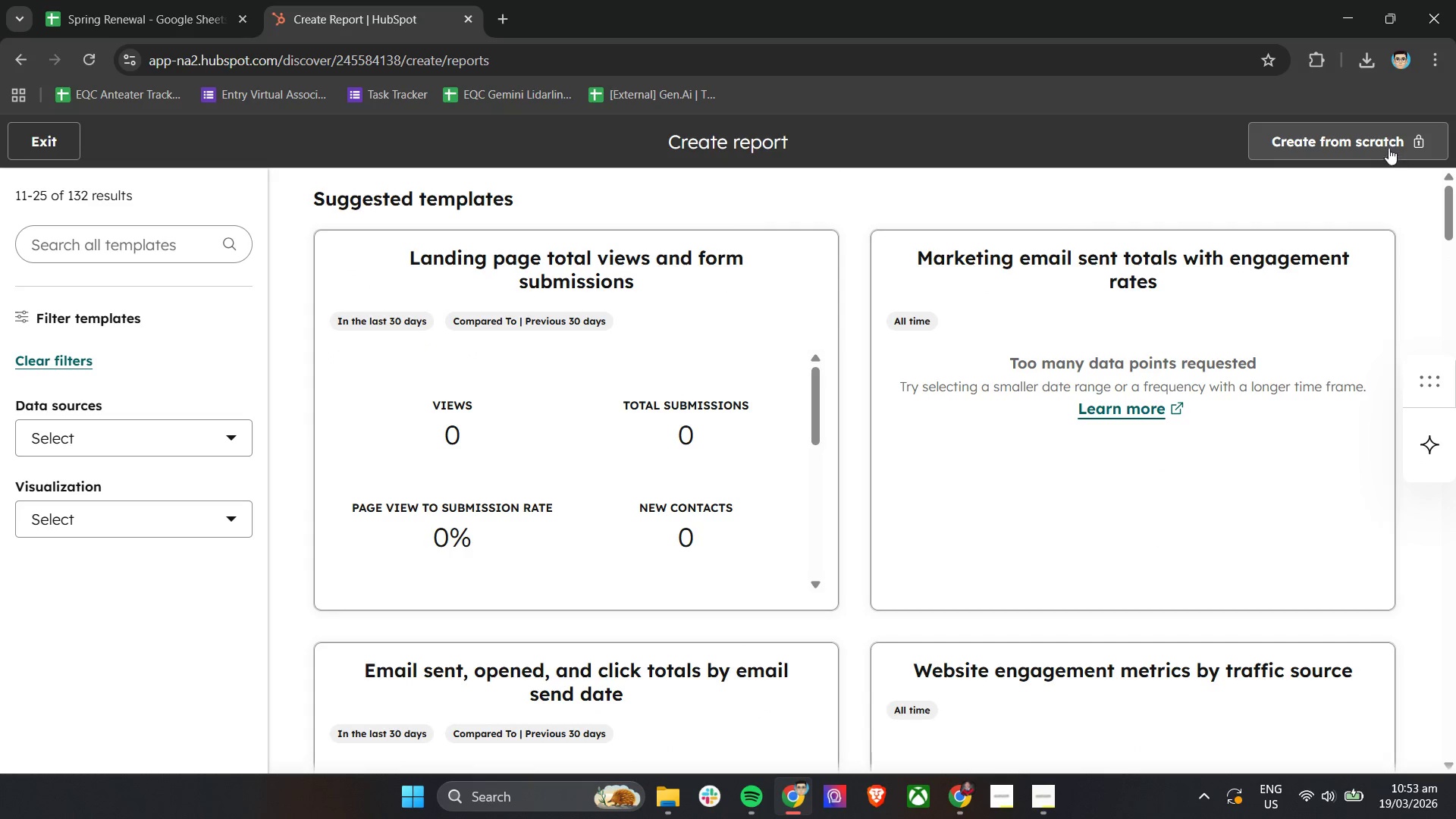 
left_click([1425, 140])
 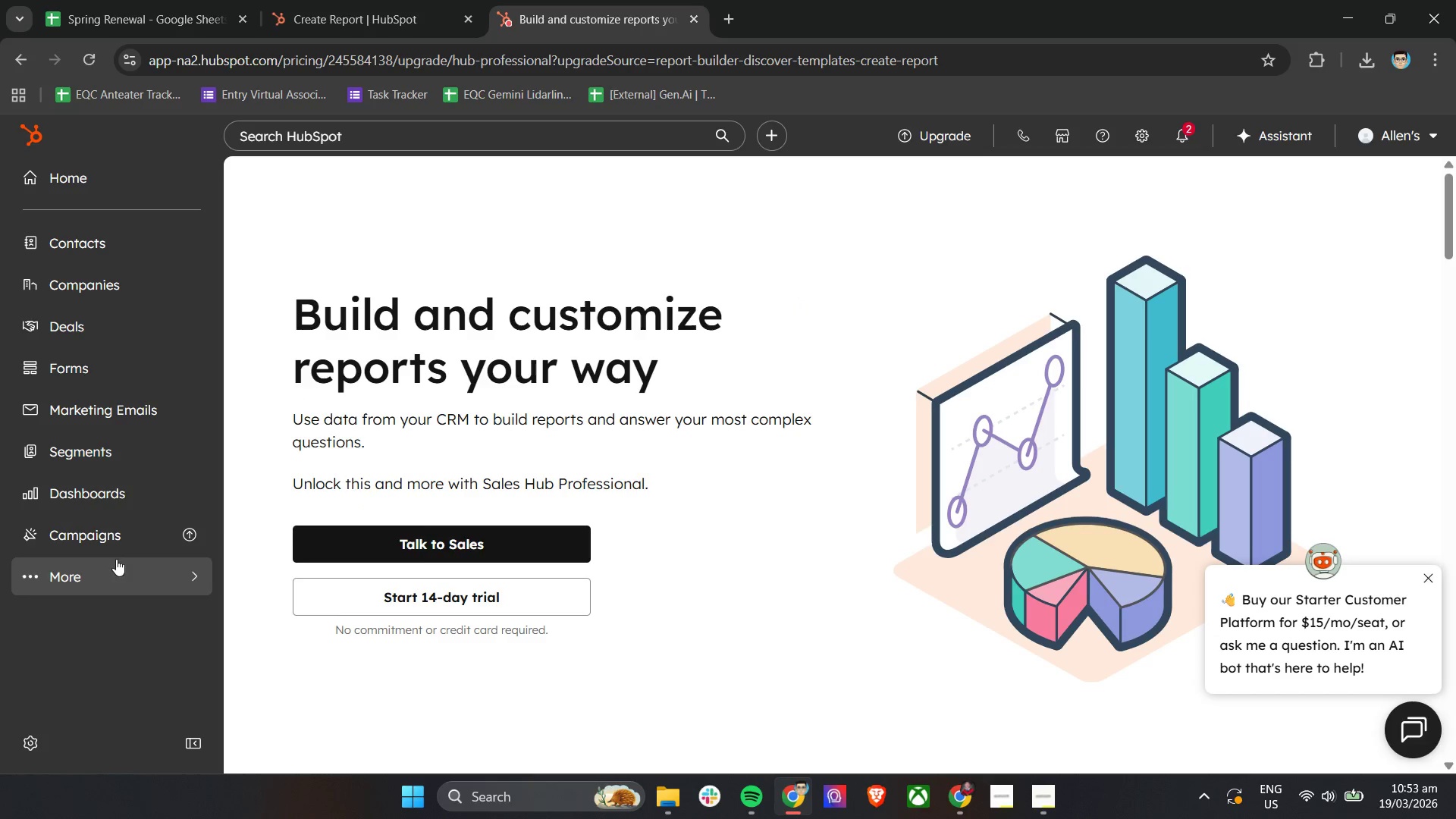 
wait(7.97)
 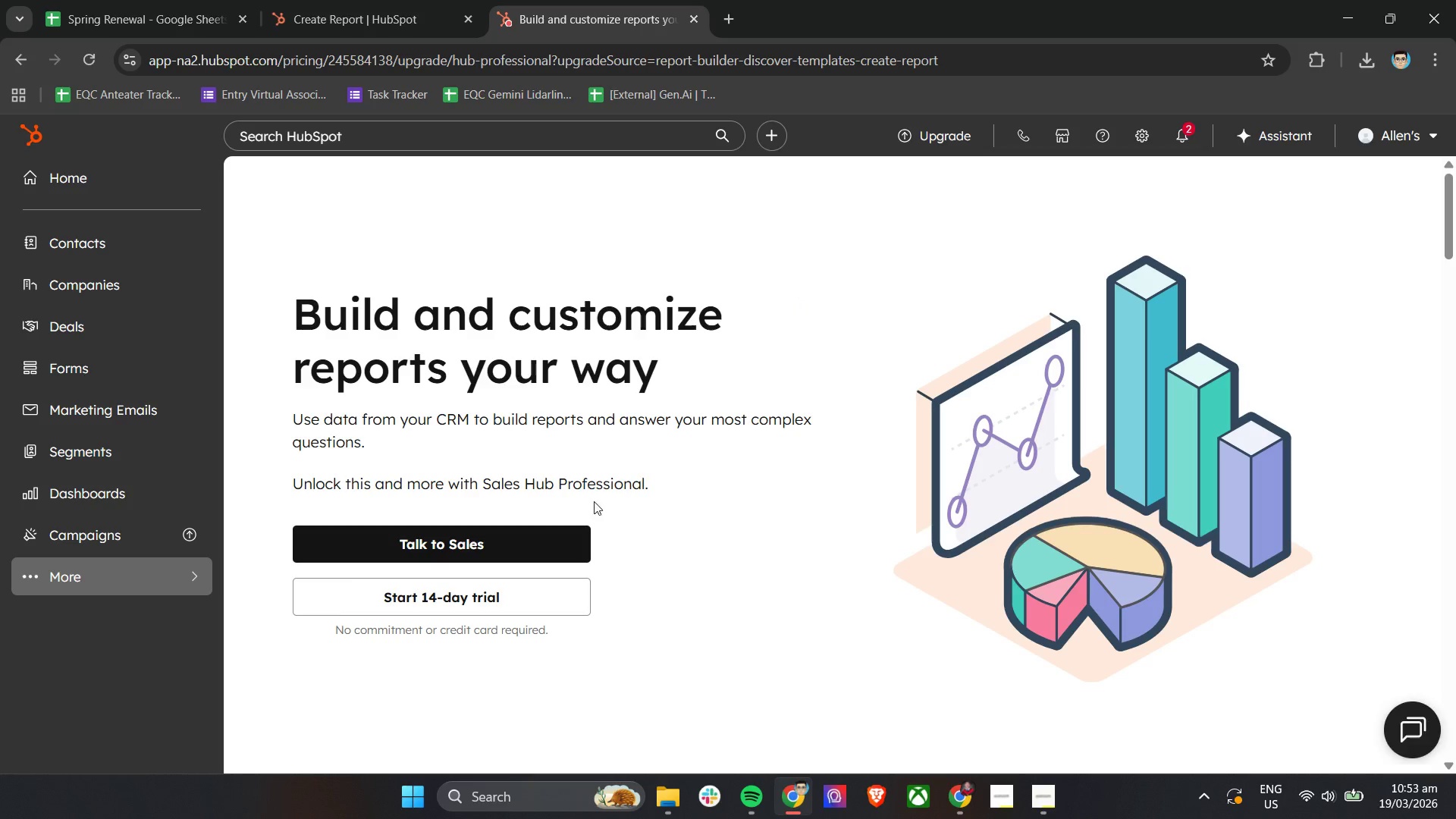 
left_click([1194, 132])
 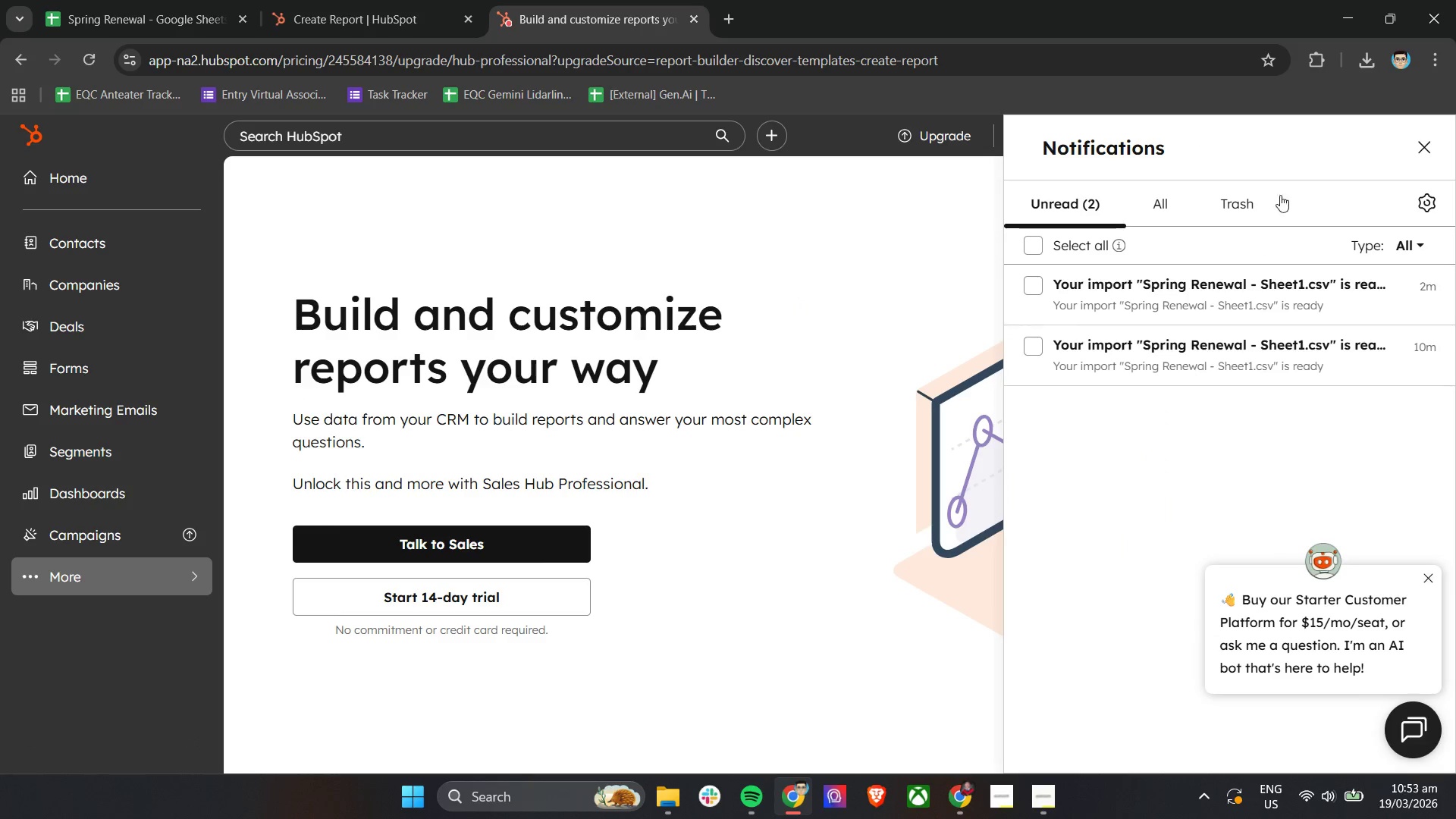 
left_click([1419, 149])
 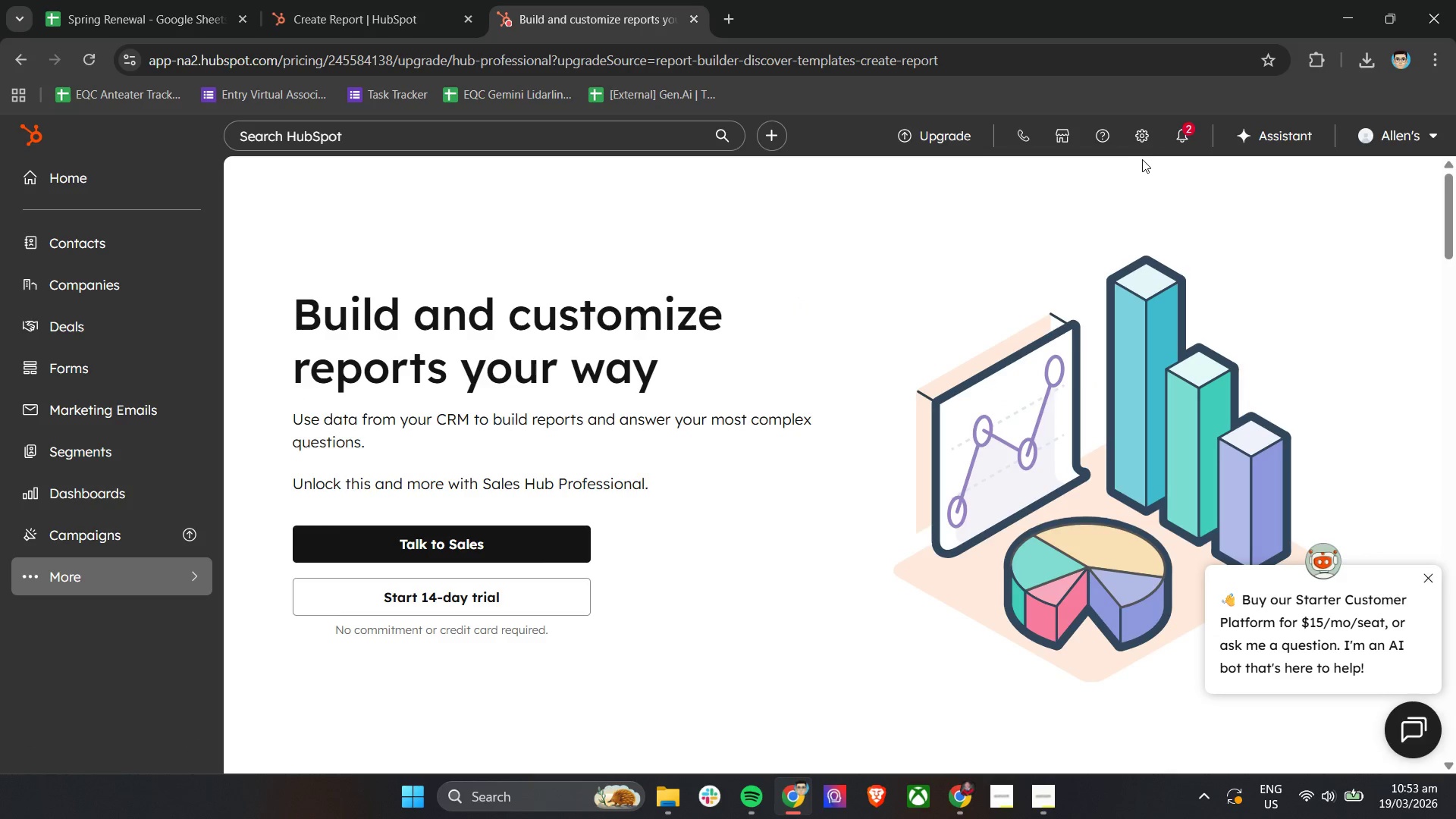 
left_click([1185, 136])
 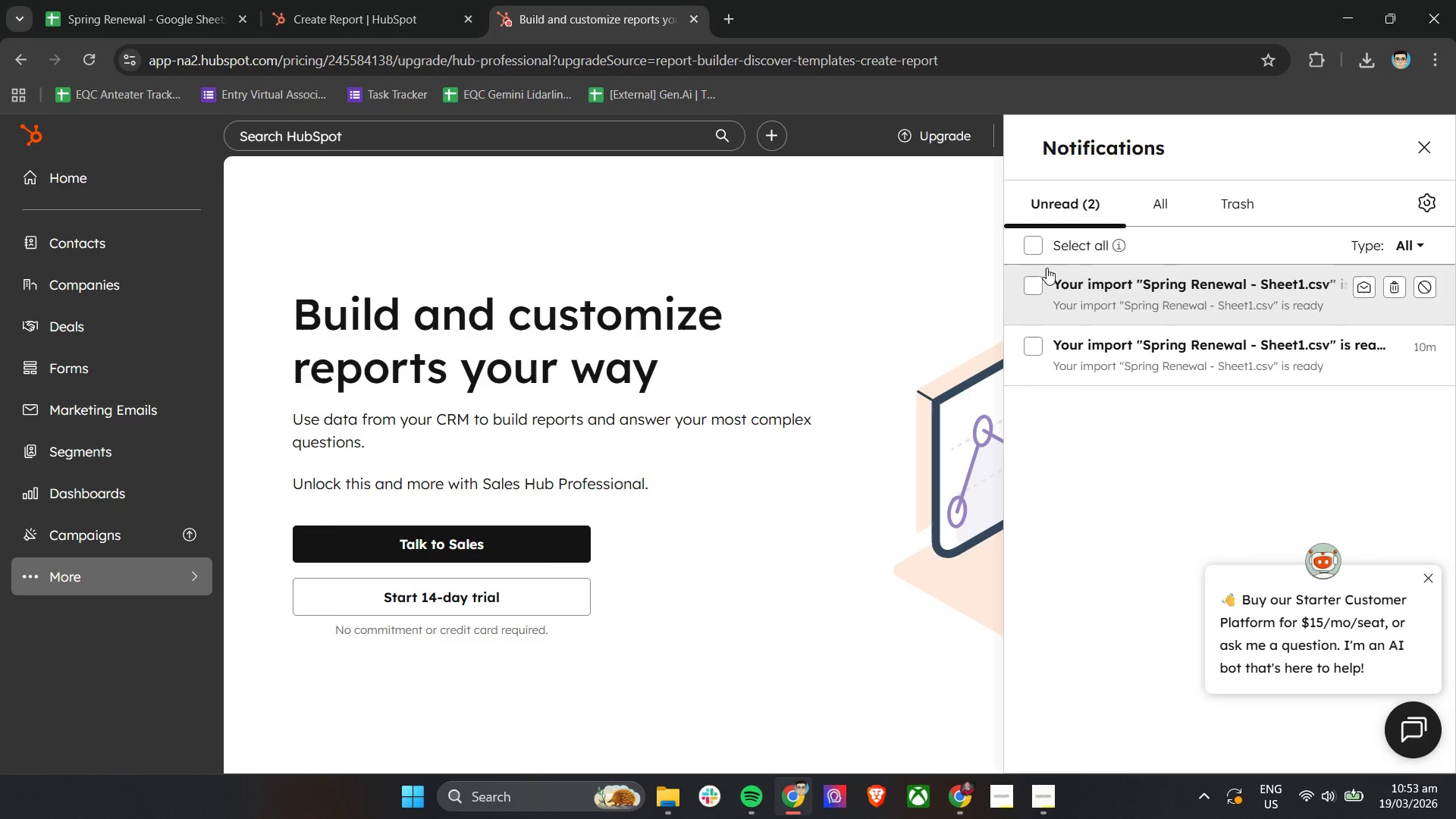 
left_click([1037, 285])
 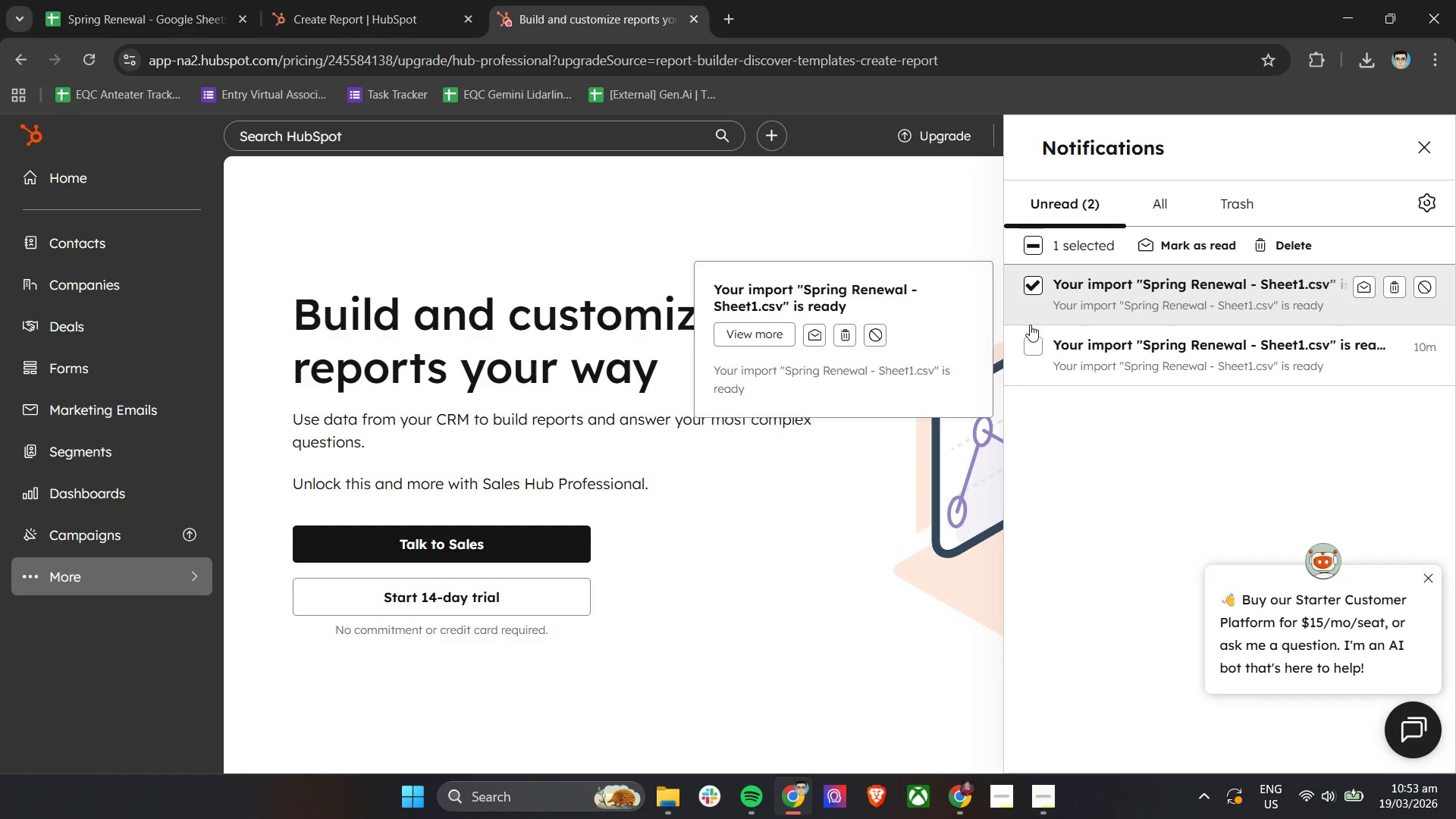 
left_click([1025, 342])
 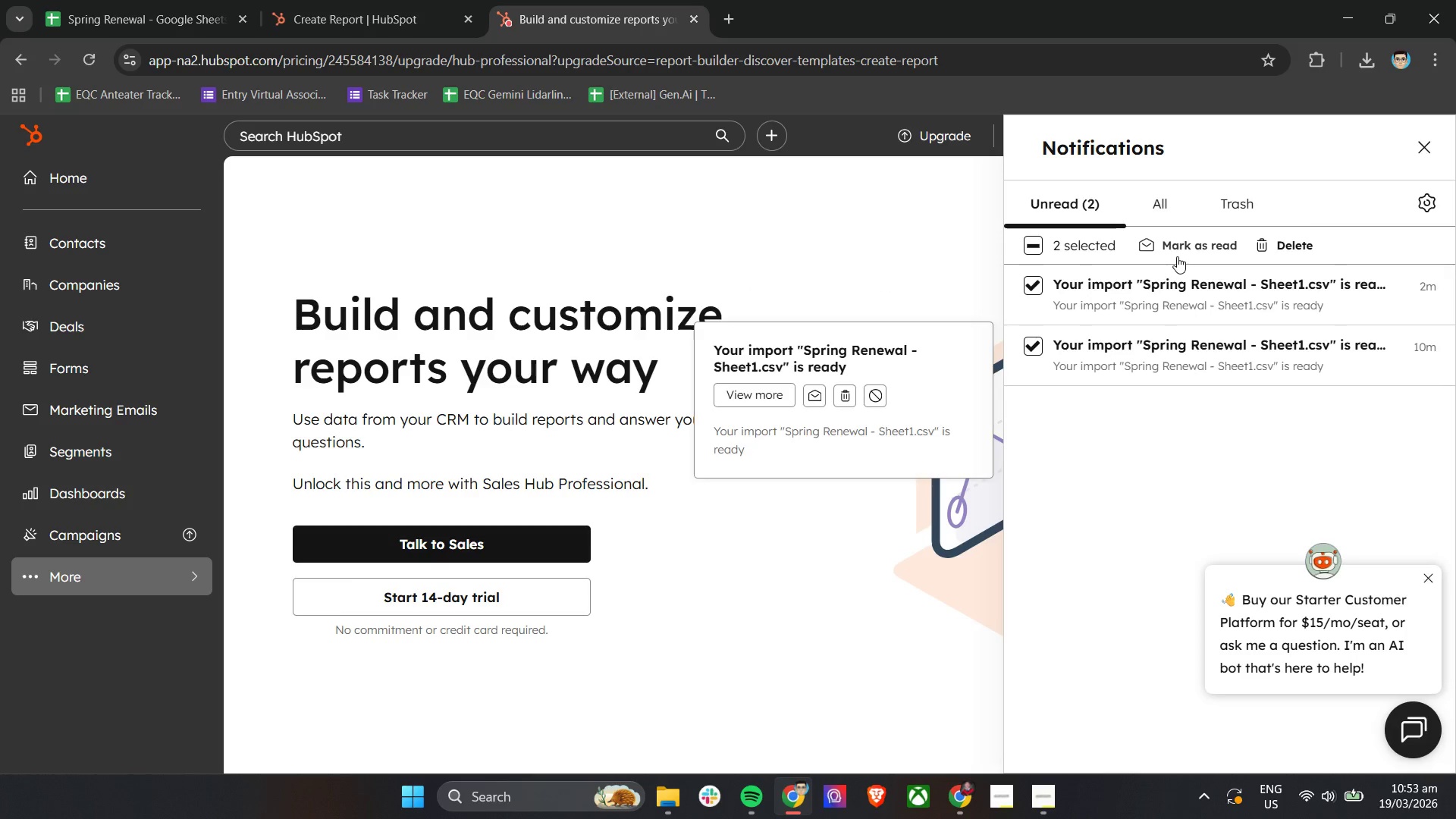 
left_click([1184, 249])
 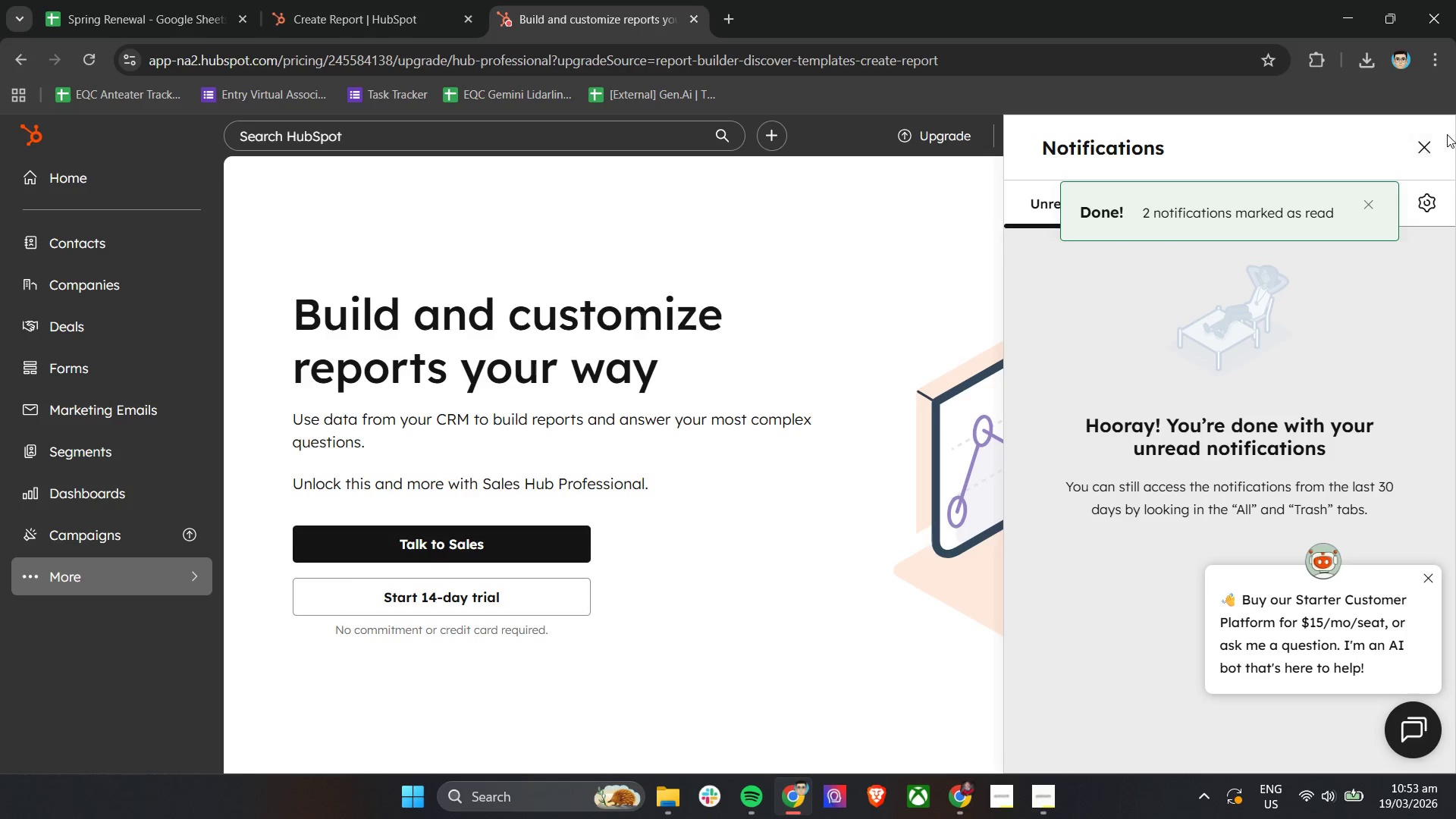 
left_click([1424, 147])
 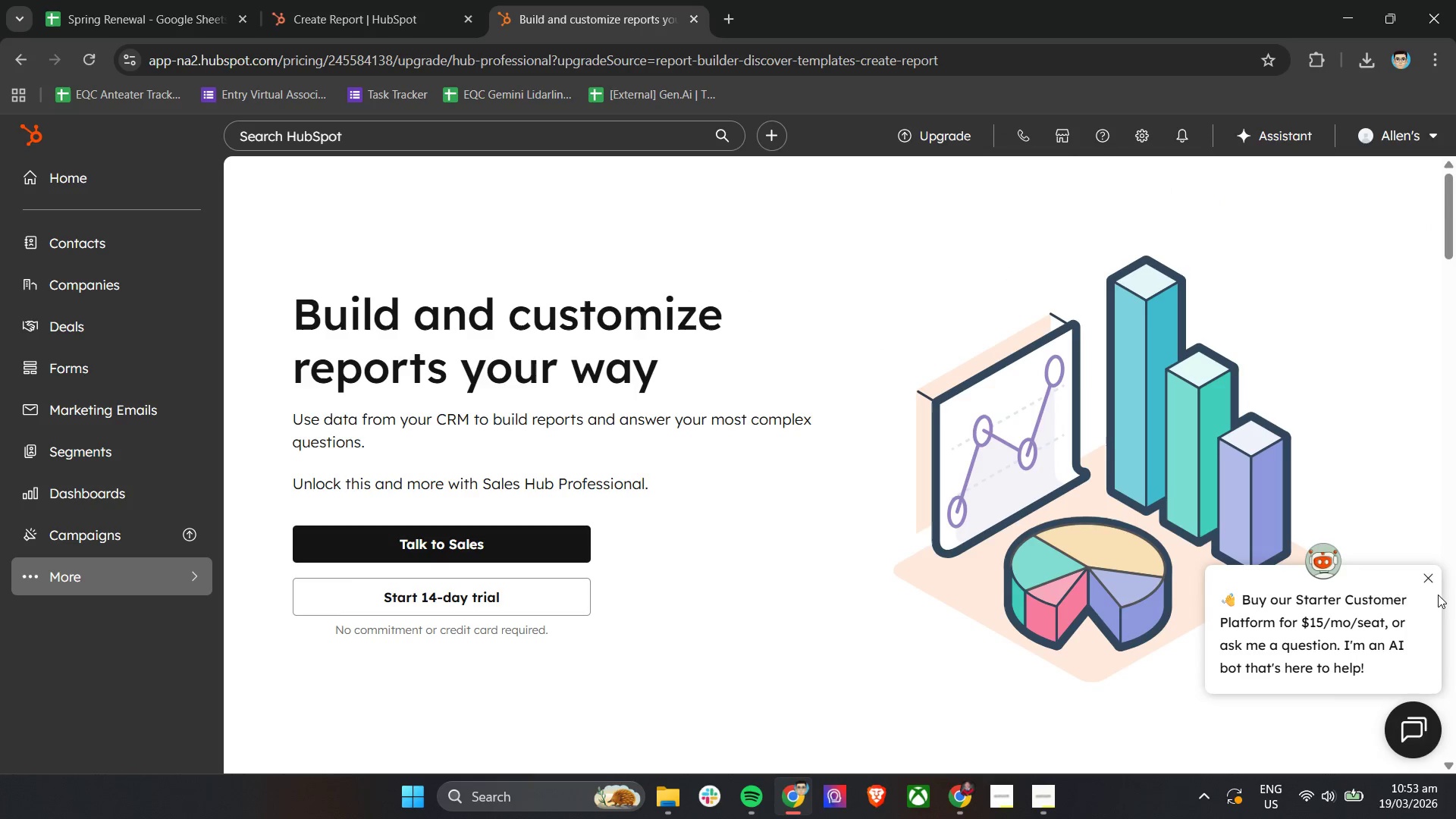 
left_click([1431, 578])
 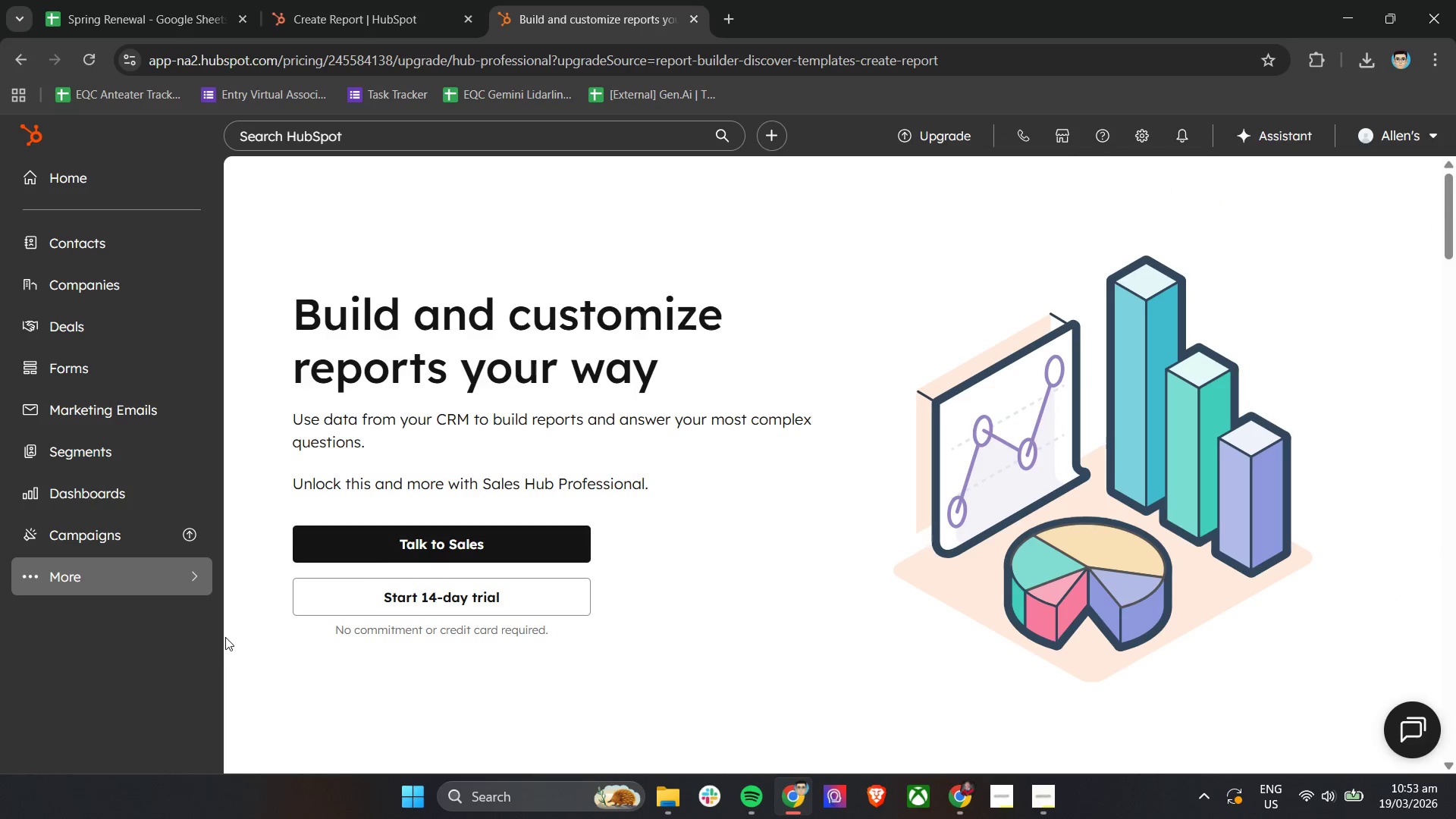 
left_click([172, 582])
 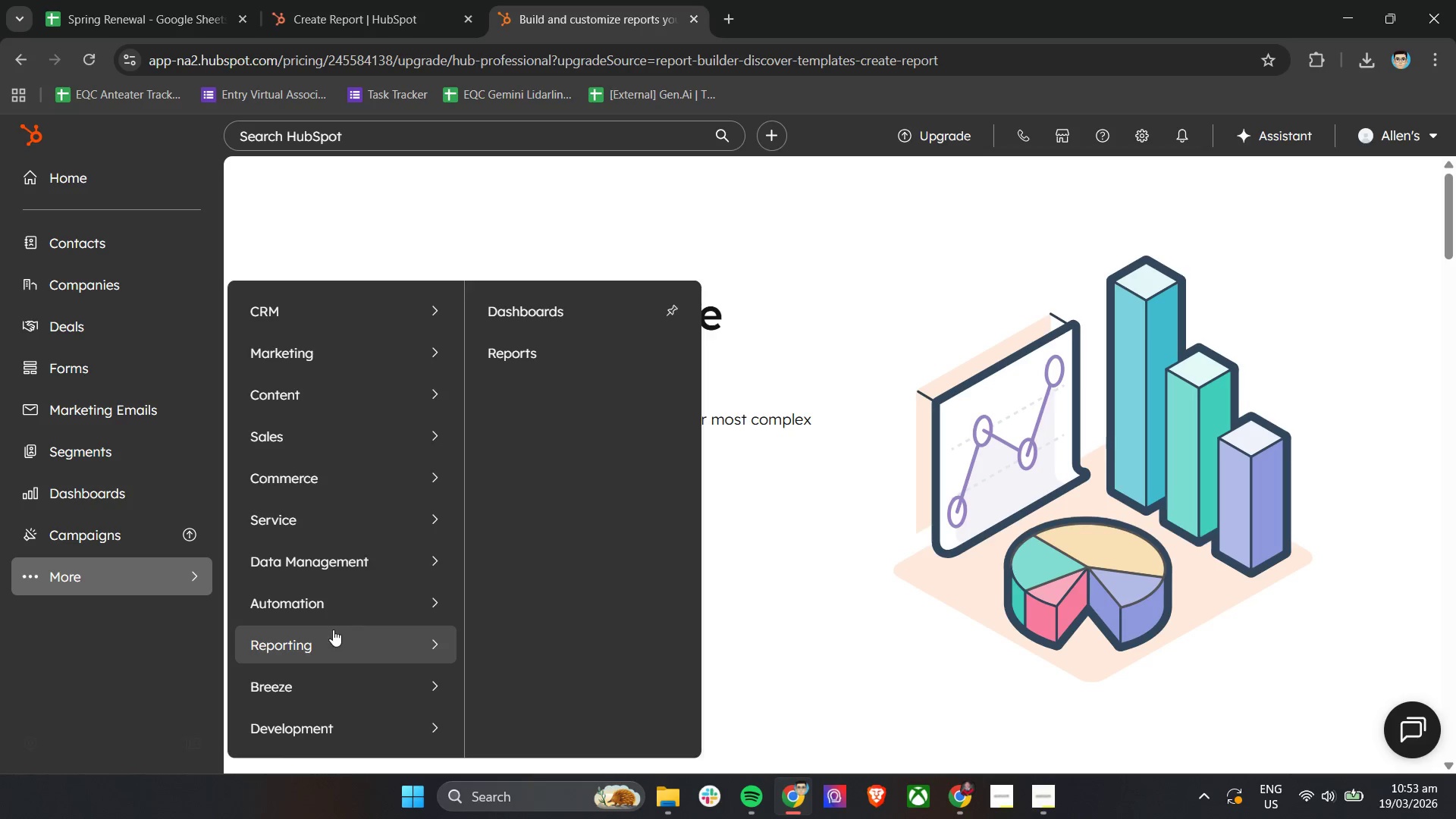 
left_click([557, 354])
 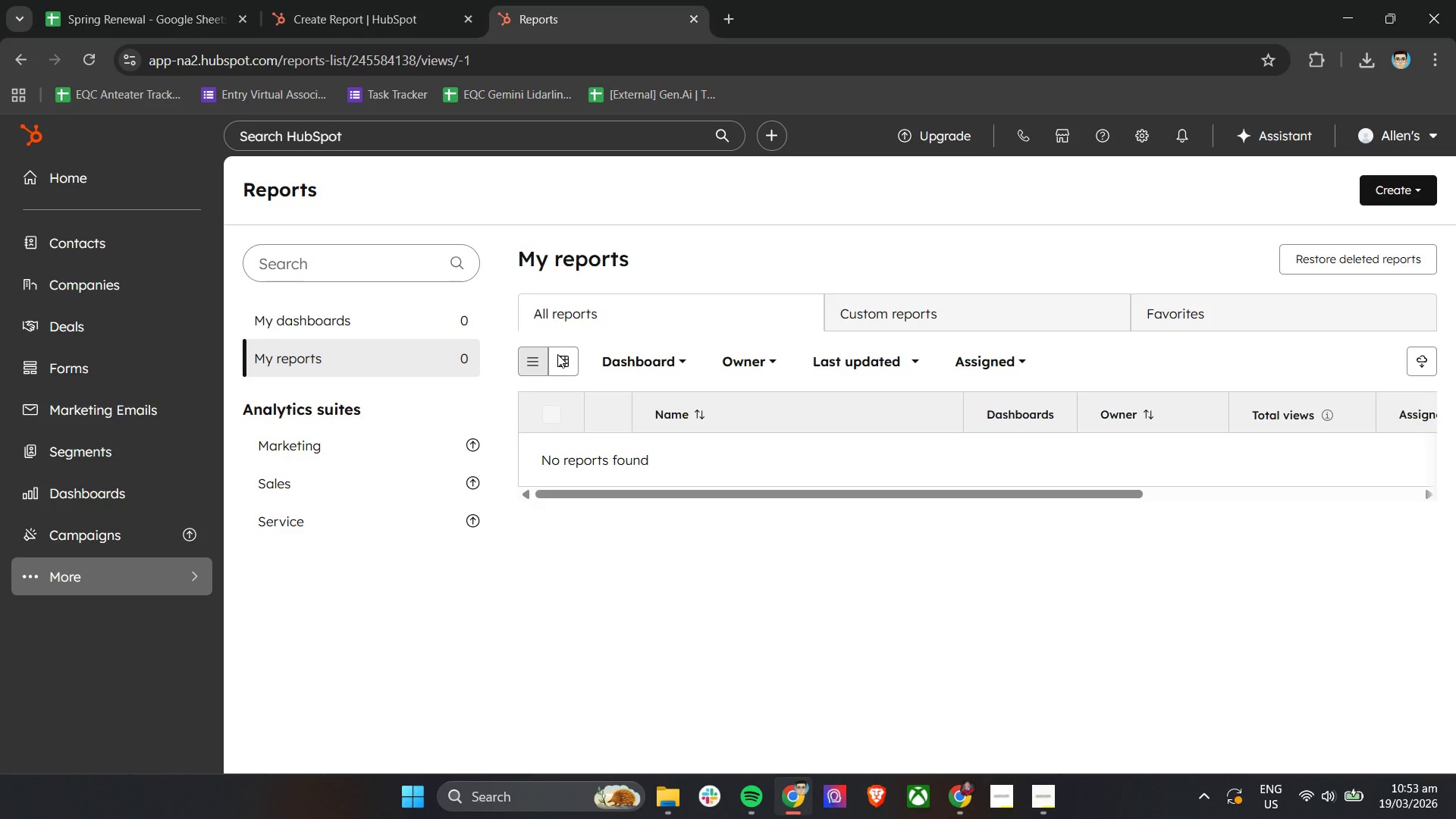 
wait(5.98)
 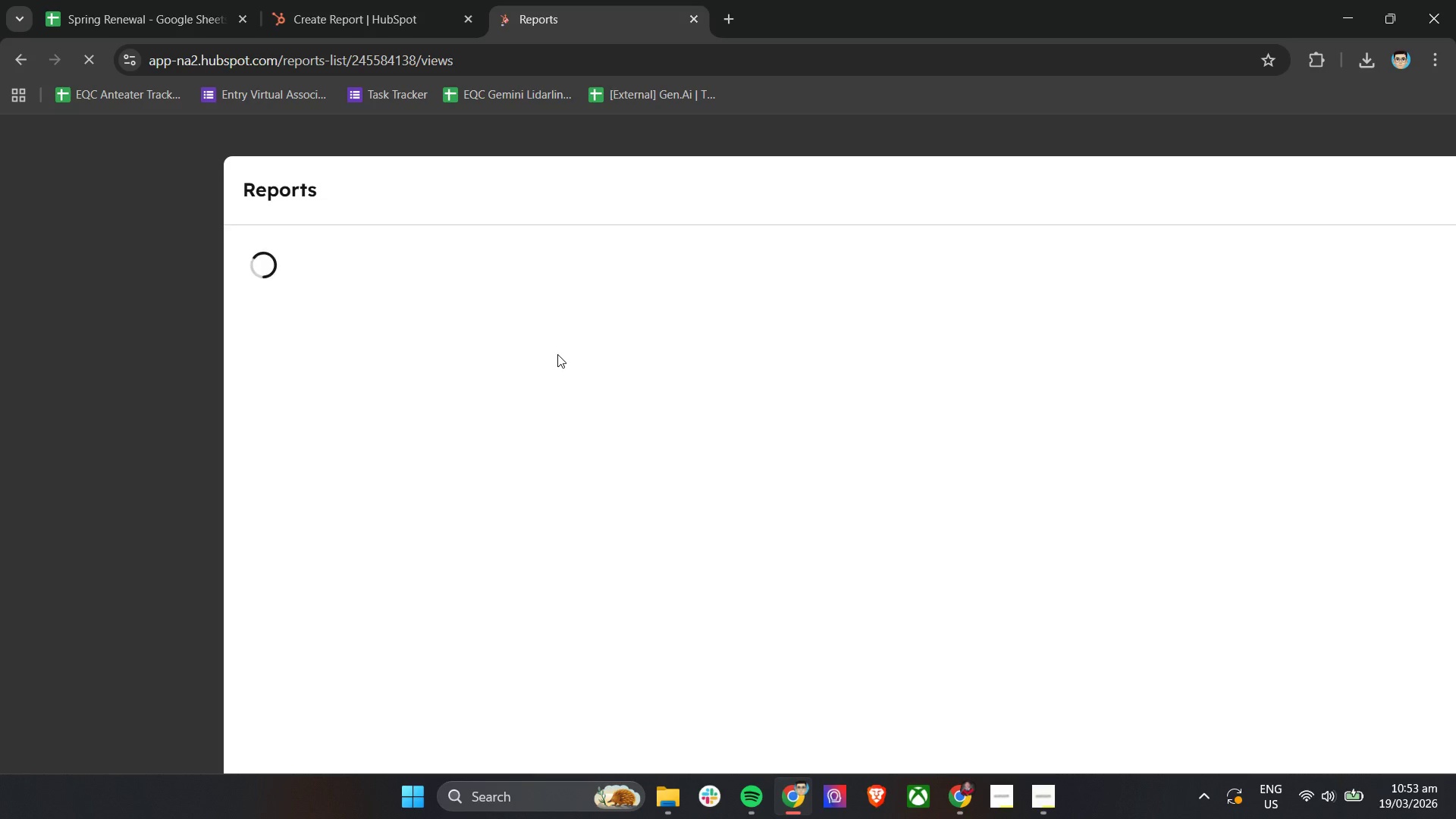 
left_click([1373, 194])
 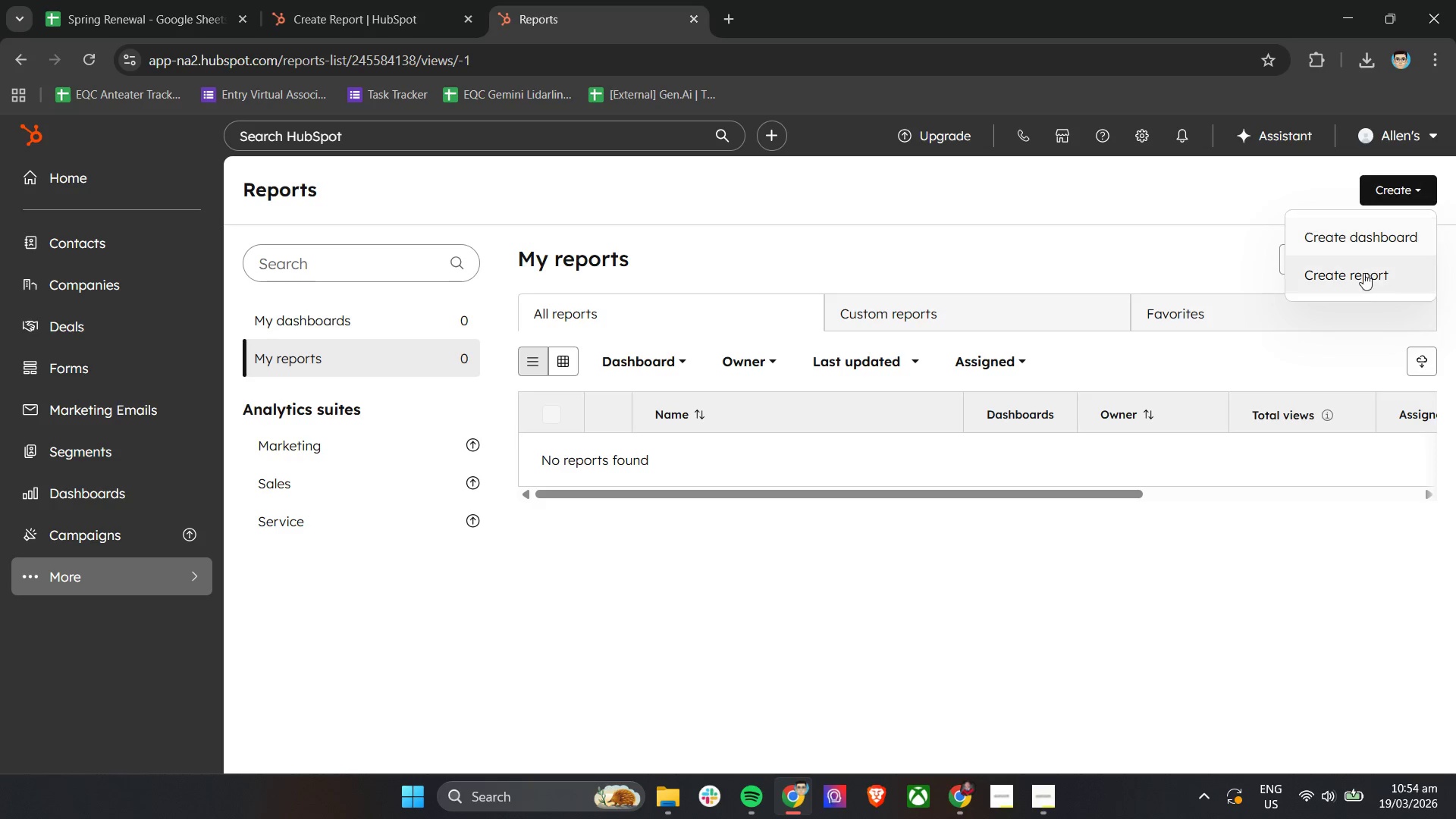 
left_click([1362, 275])
 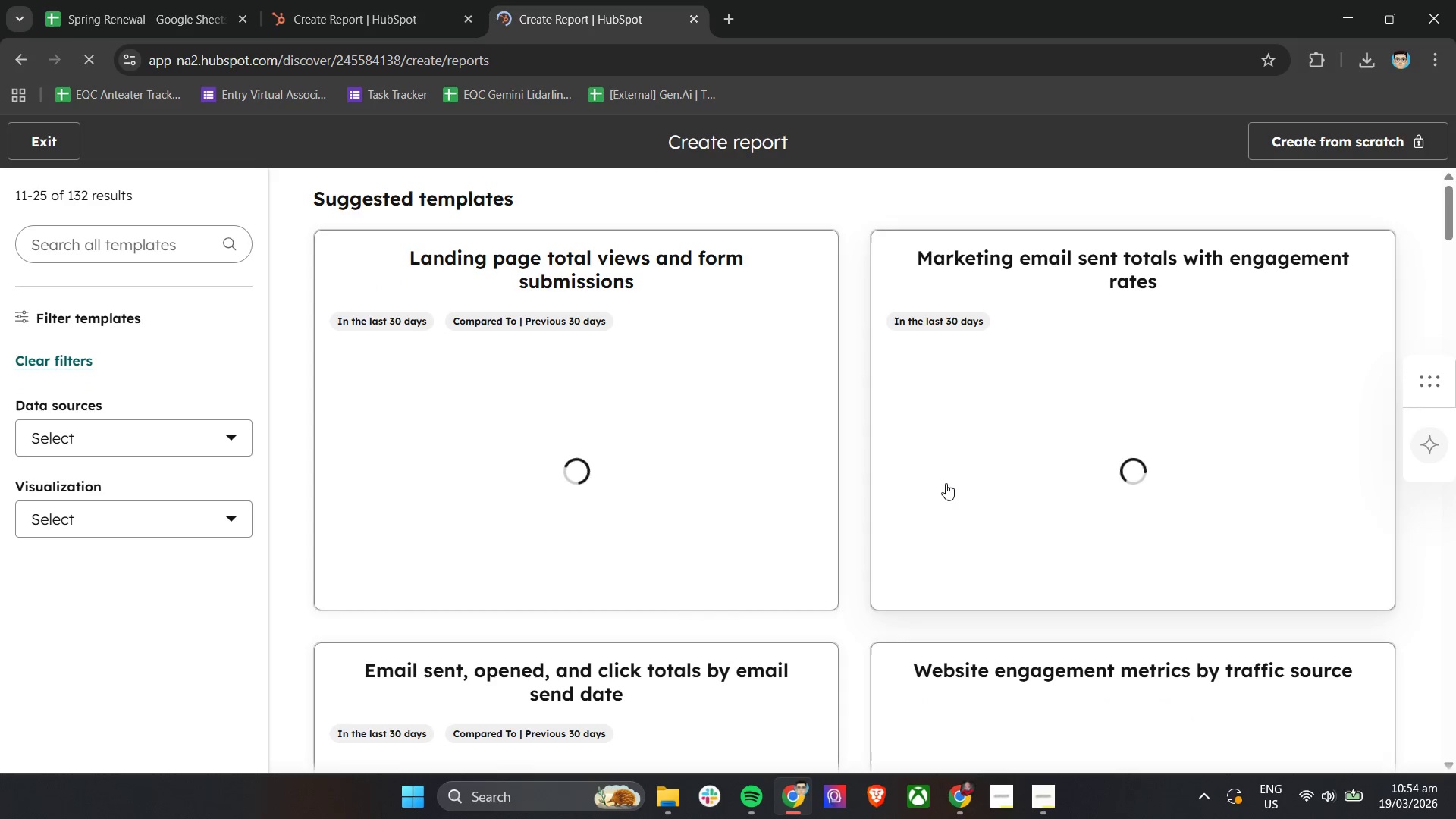 
left_click([160, 435])
 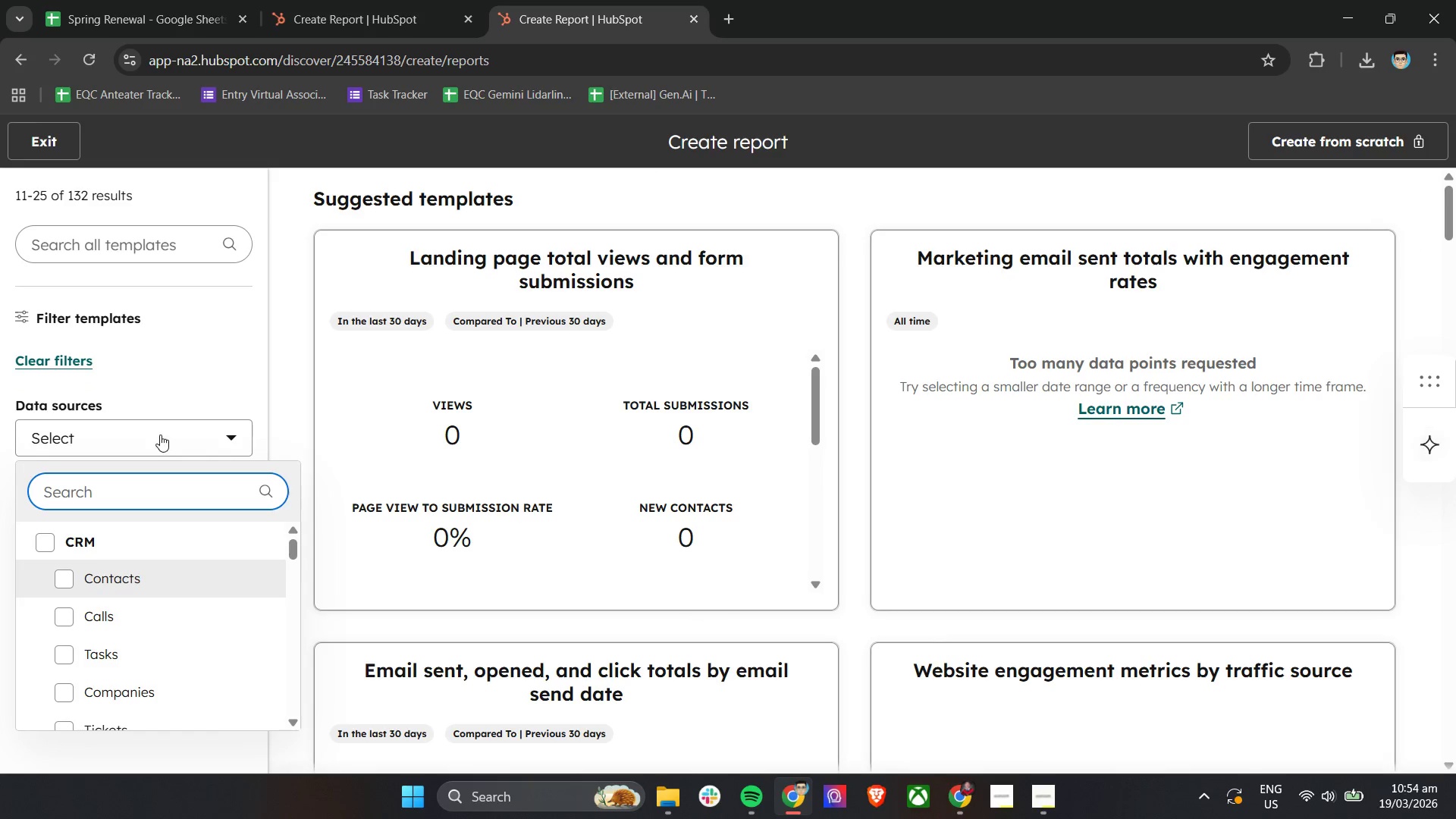 
left_click([160, 435])
 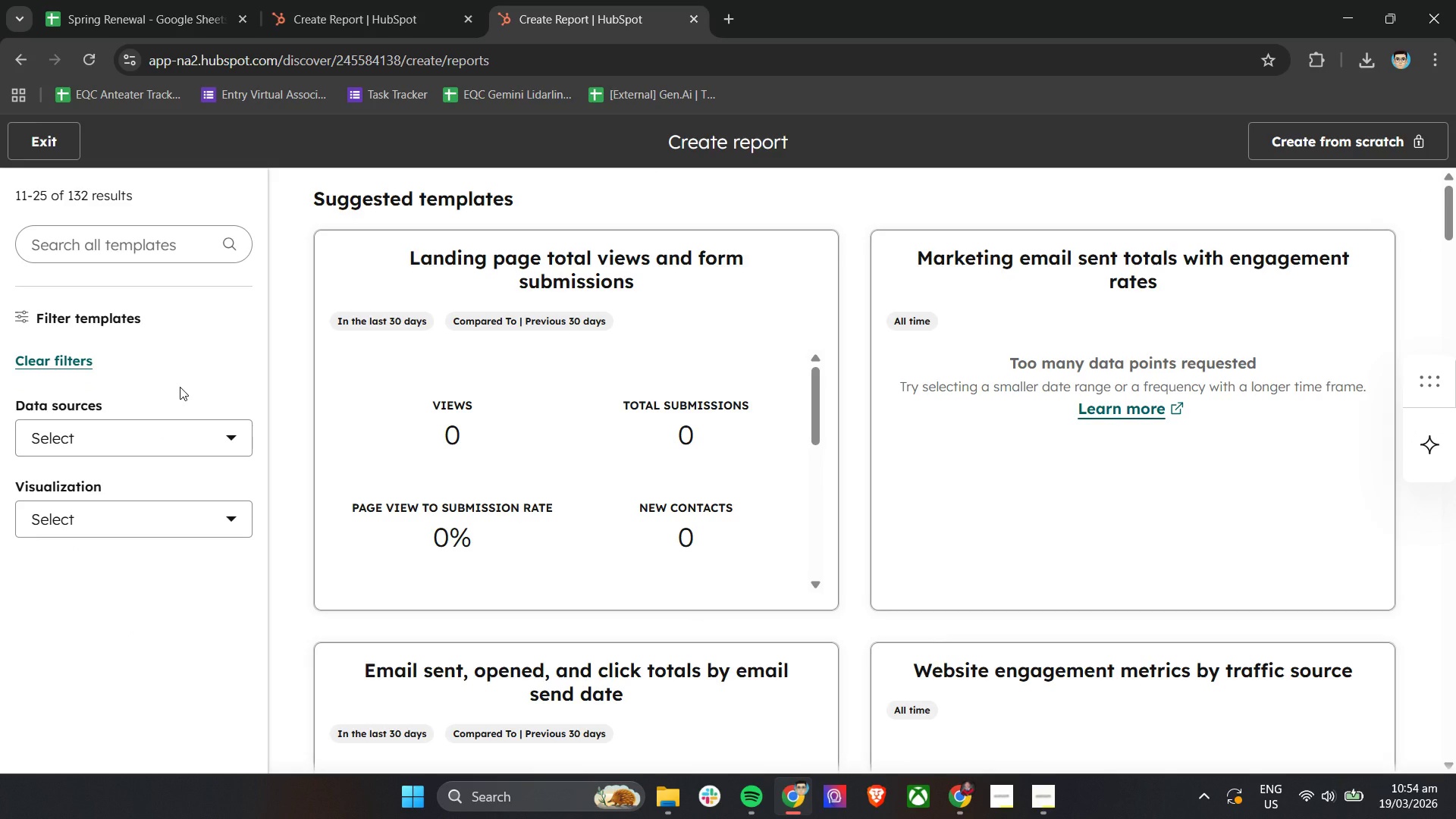 
scroll: coordinate [993, 469], scroll_direction: down, amount: 23.0
 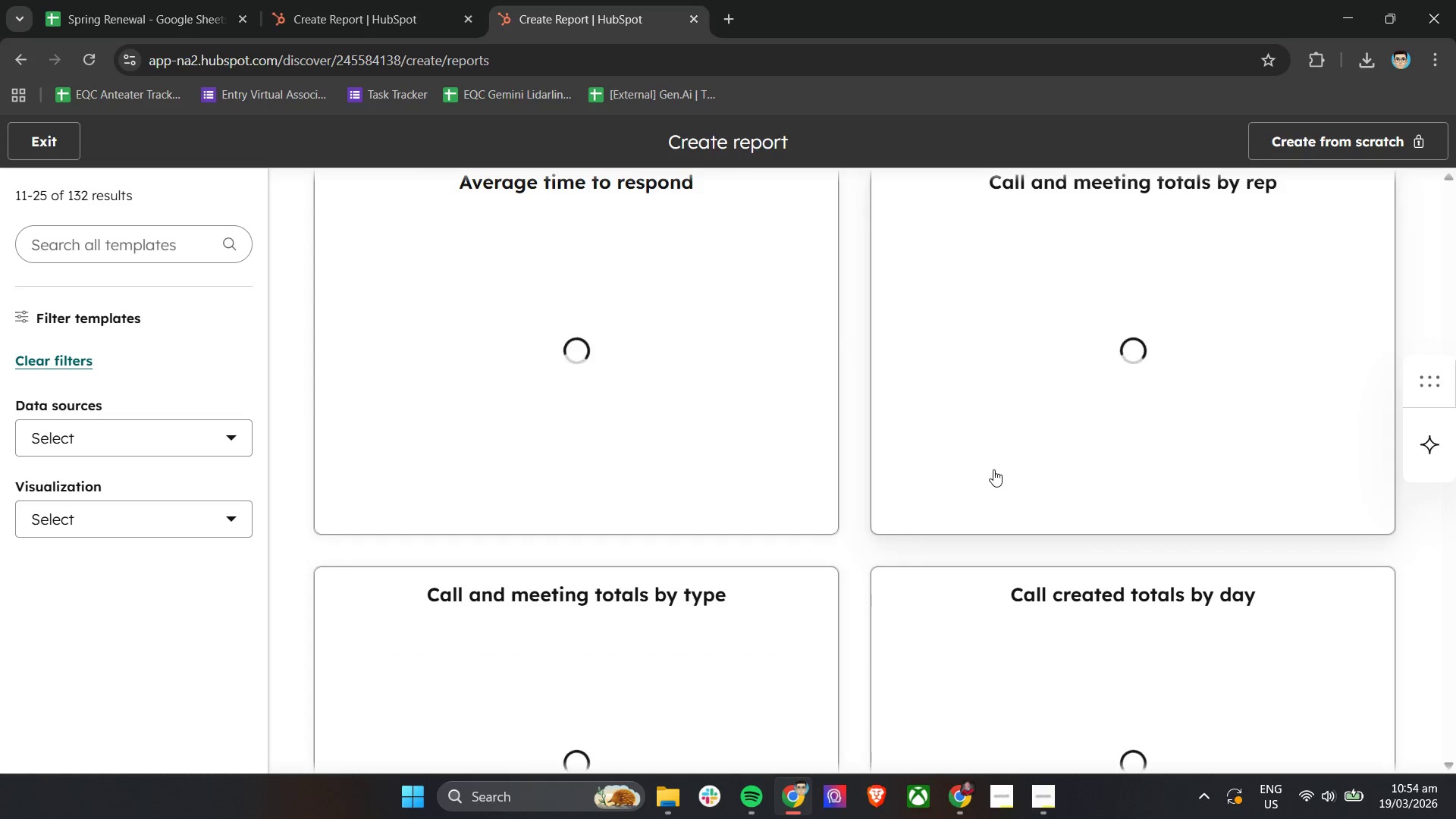 
scroll: coordinate [993, 469], scroll_direction: up, amount: 38.0
 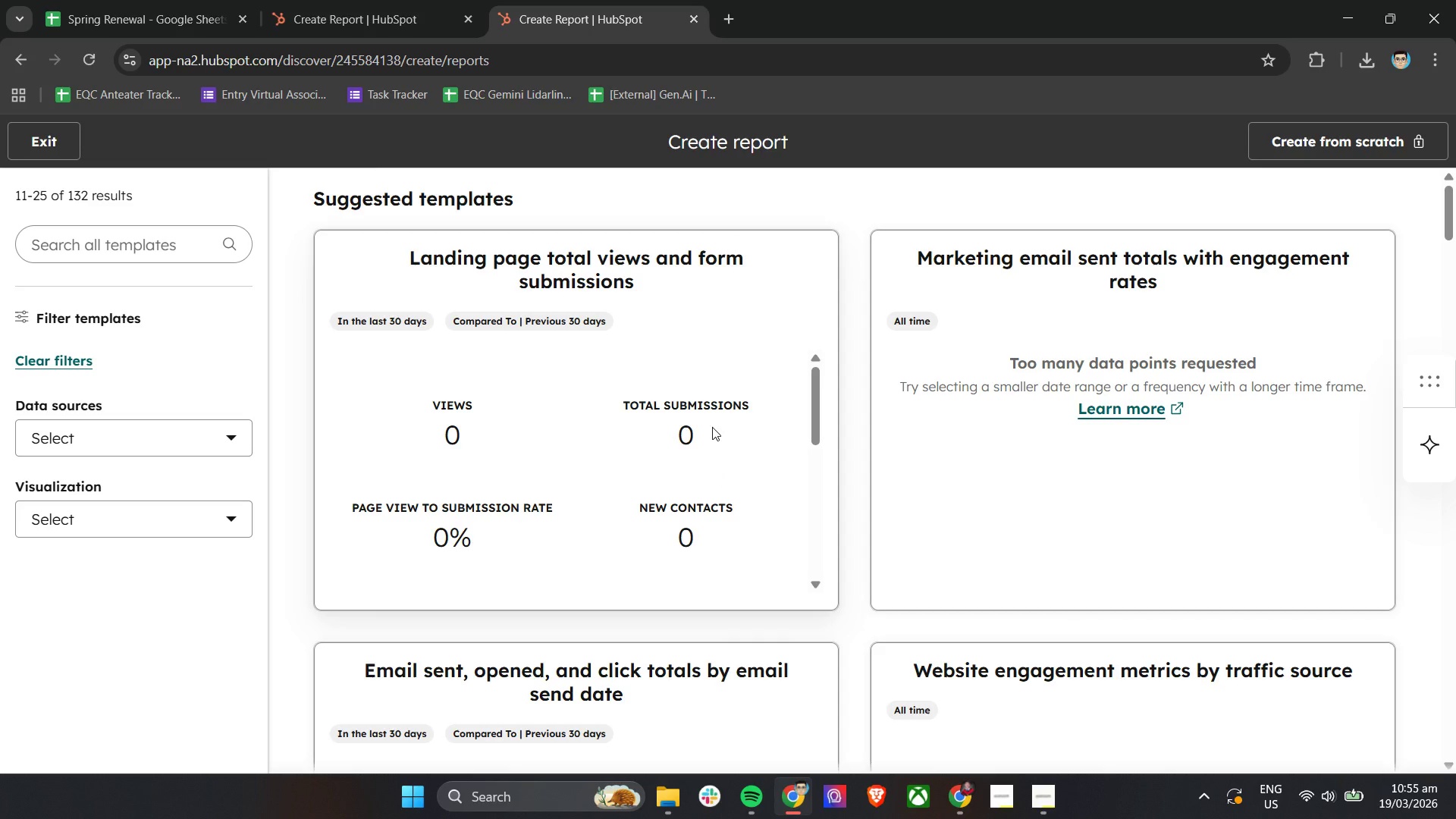 
wait(53.21)
 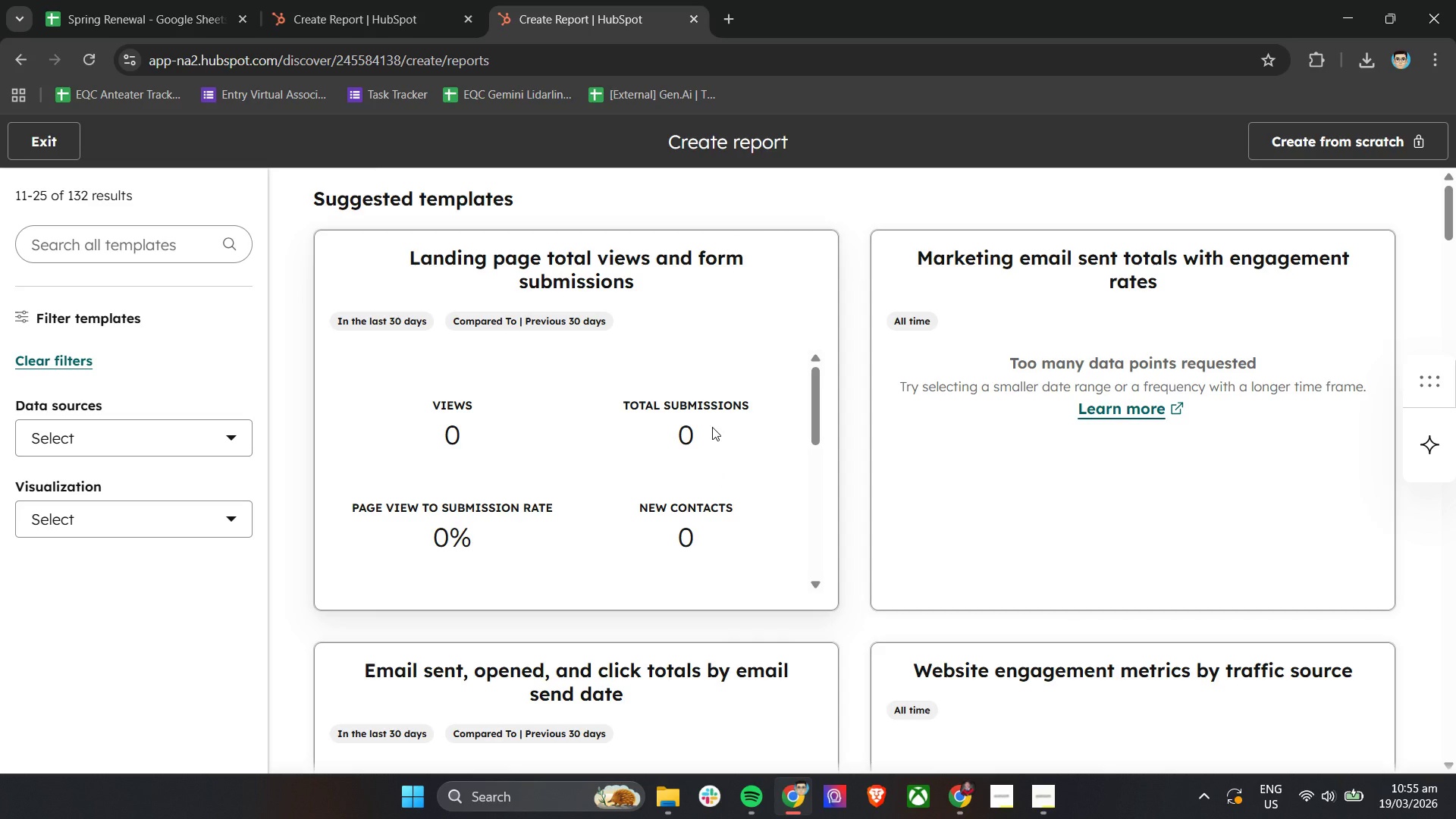 
left_click([1288, 137])
 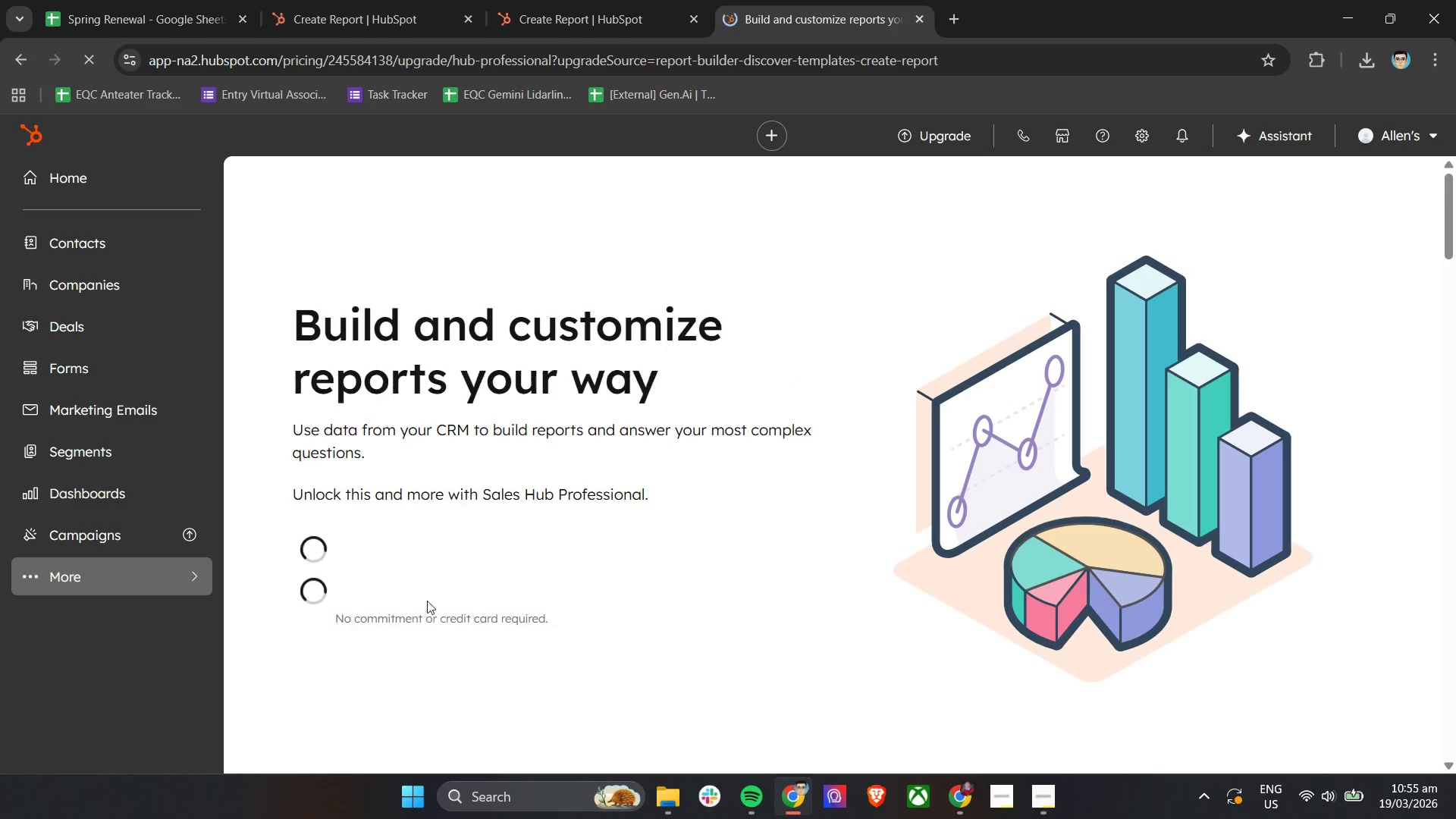 
left_click([391, 599])
 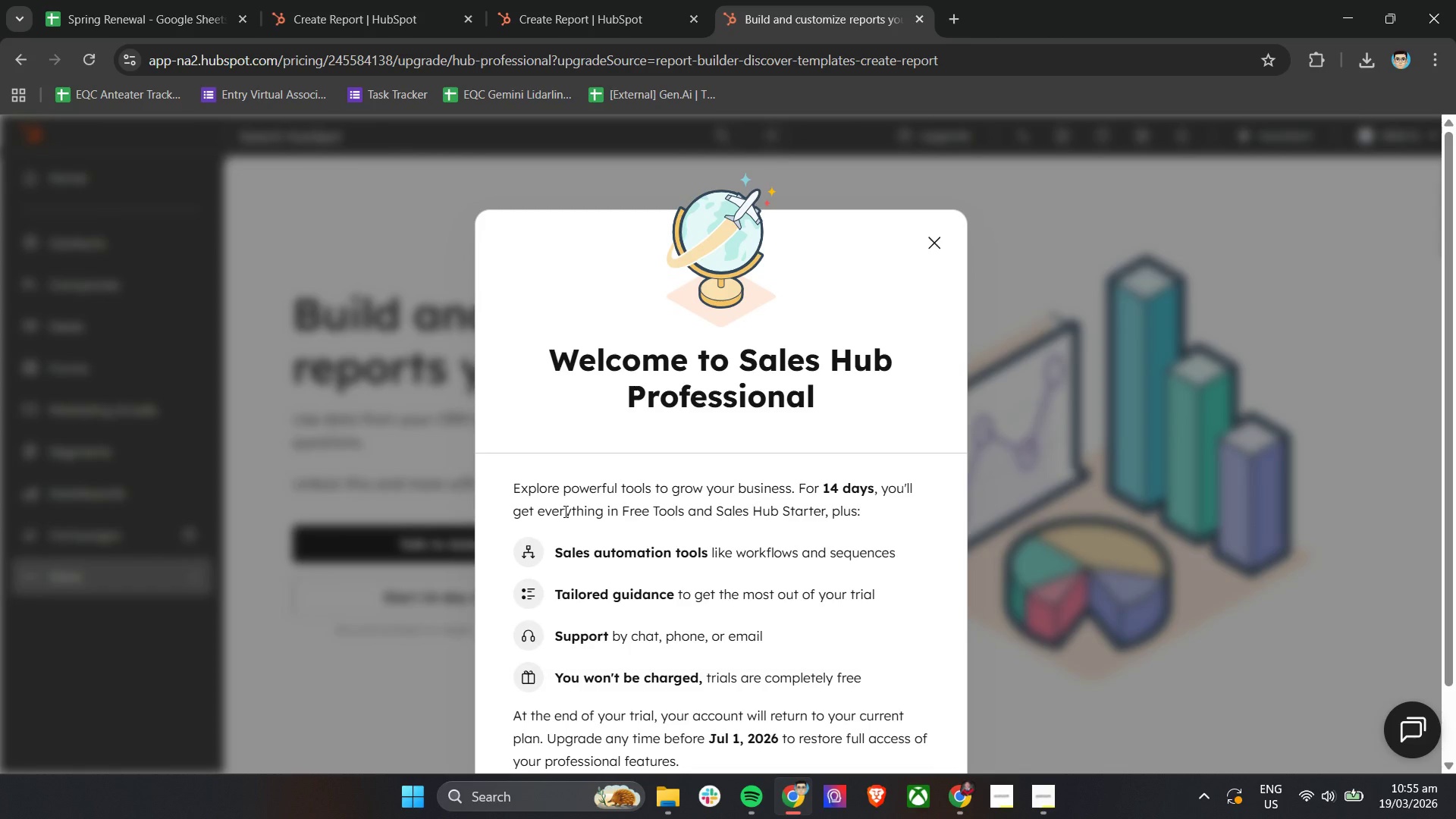 
wait(6.61)
 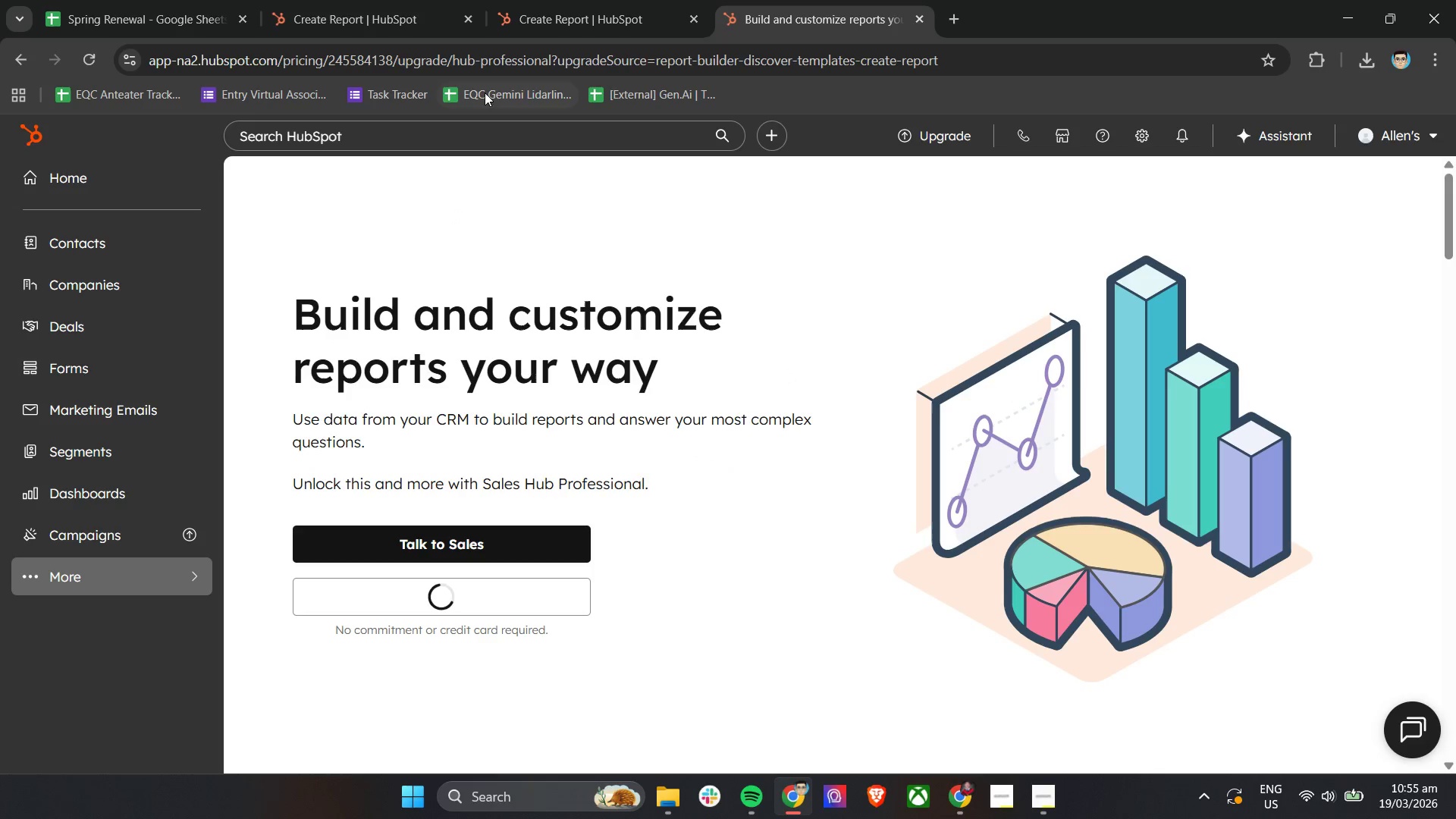 
scroll: coordinate [563, 510], scroll_direction: down, amount: 10.0
 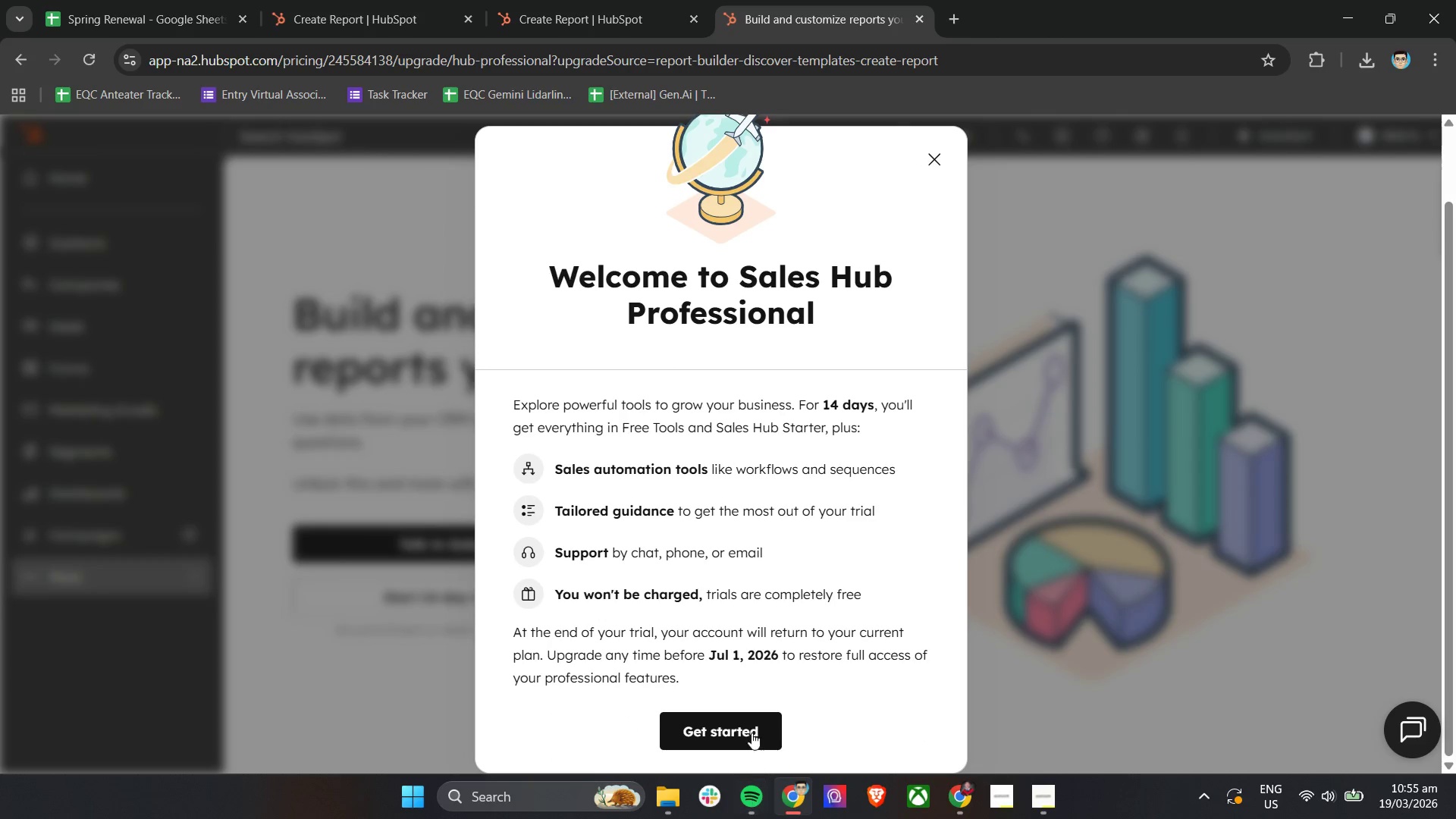 
left_click([748, 722])
 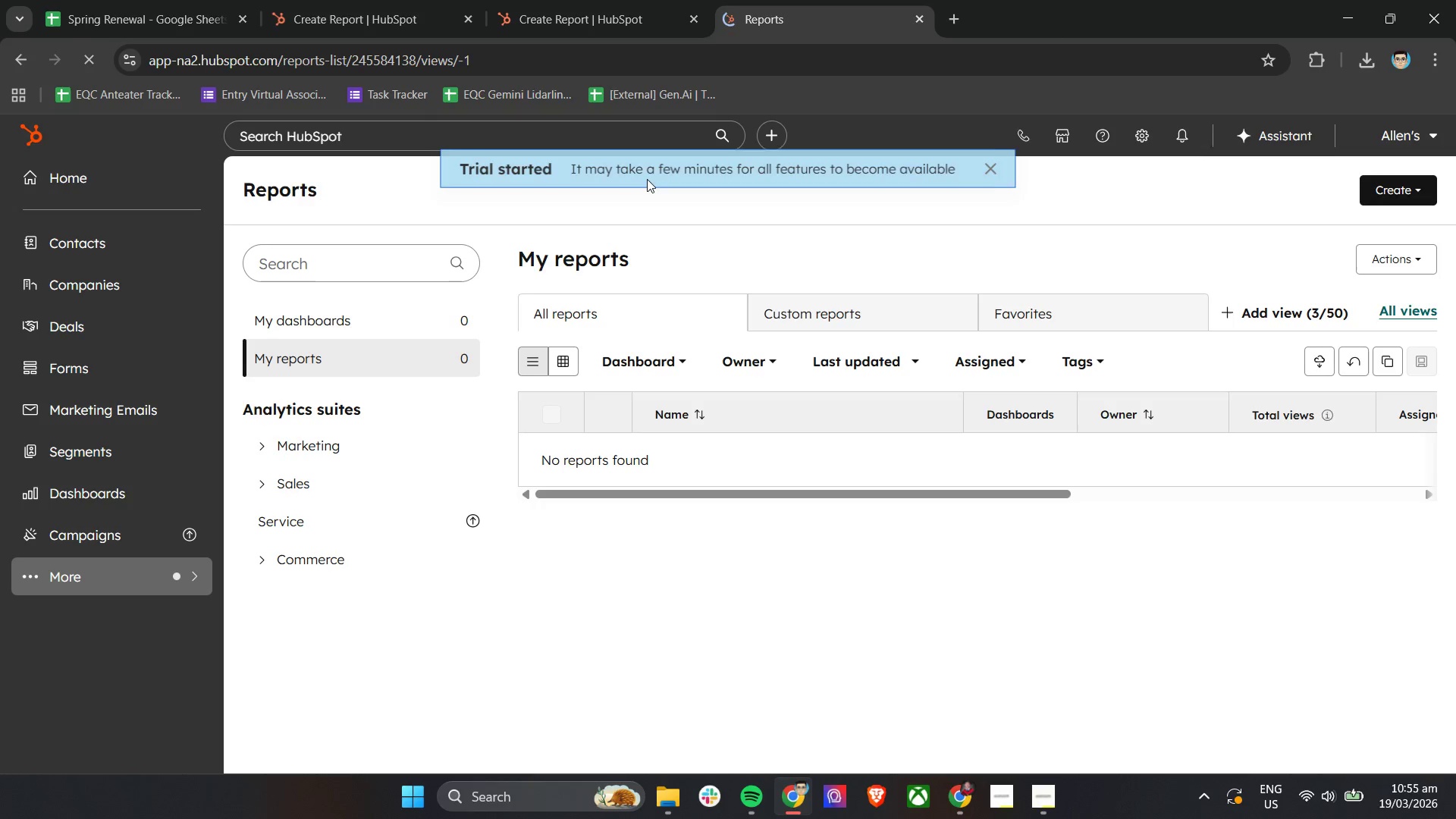 
left_click_drag(start_coordinate=[799, 17], to_coordinate=[525, 0])
 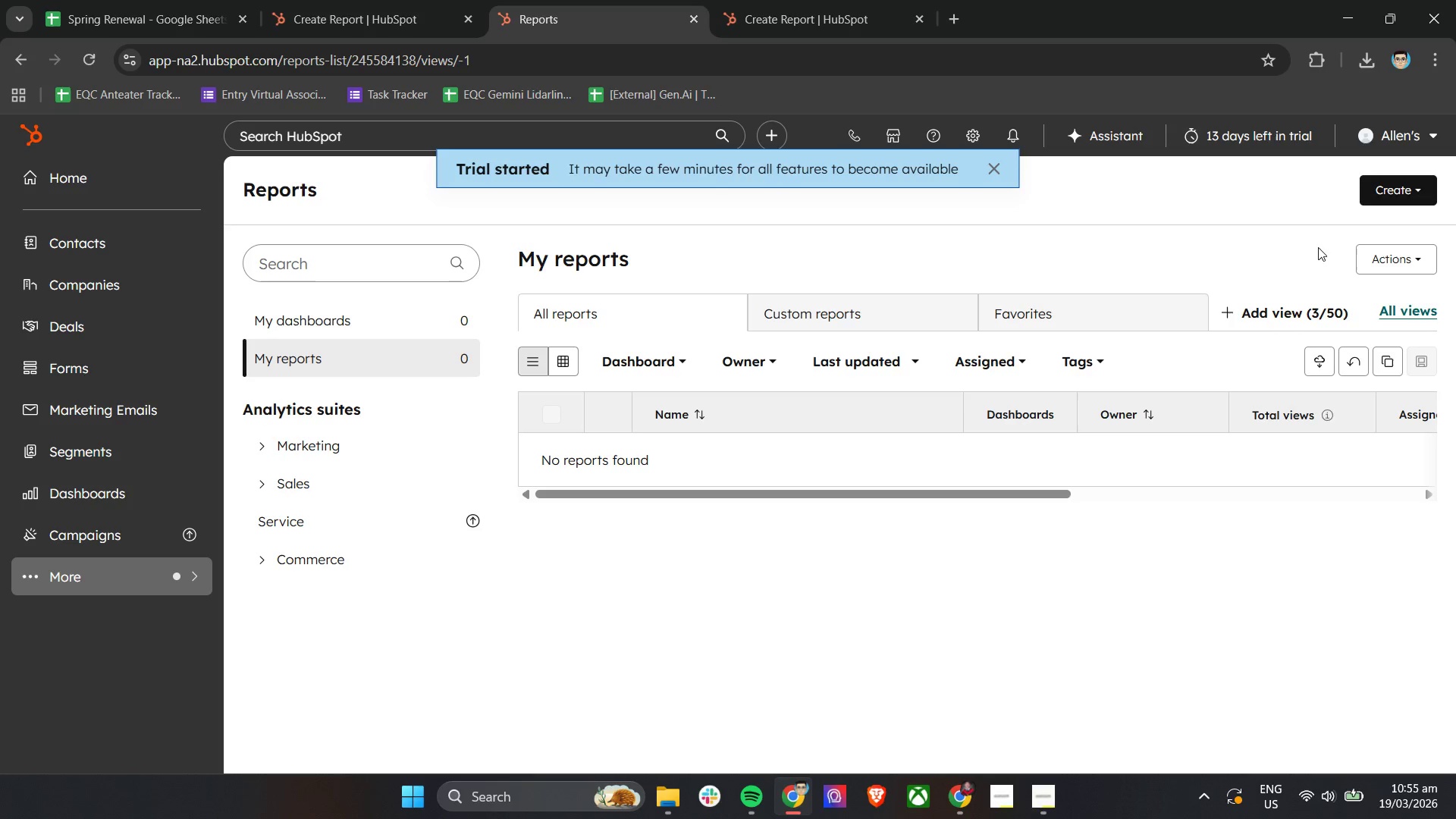 
left_click([1374, 193])
 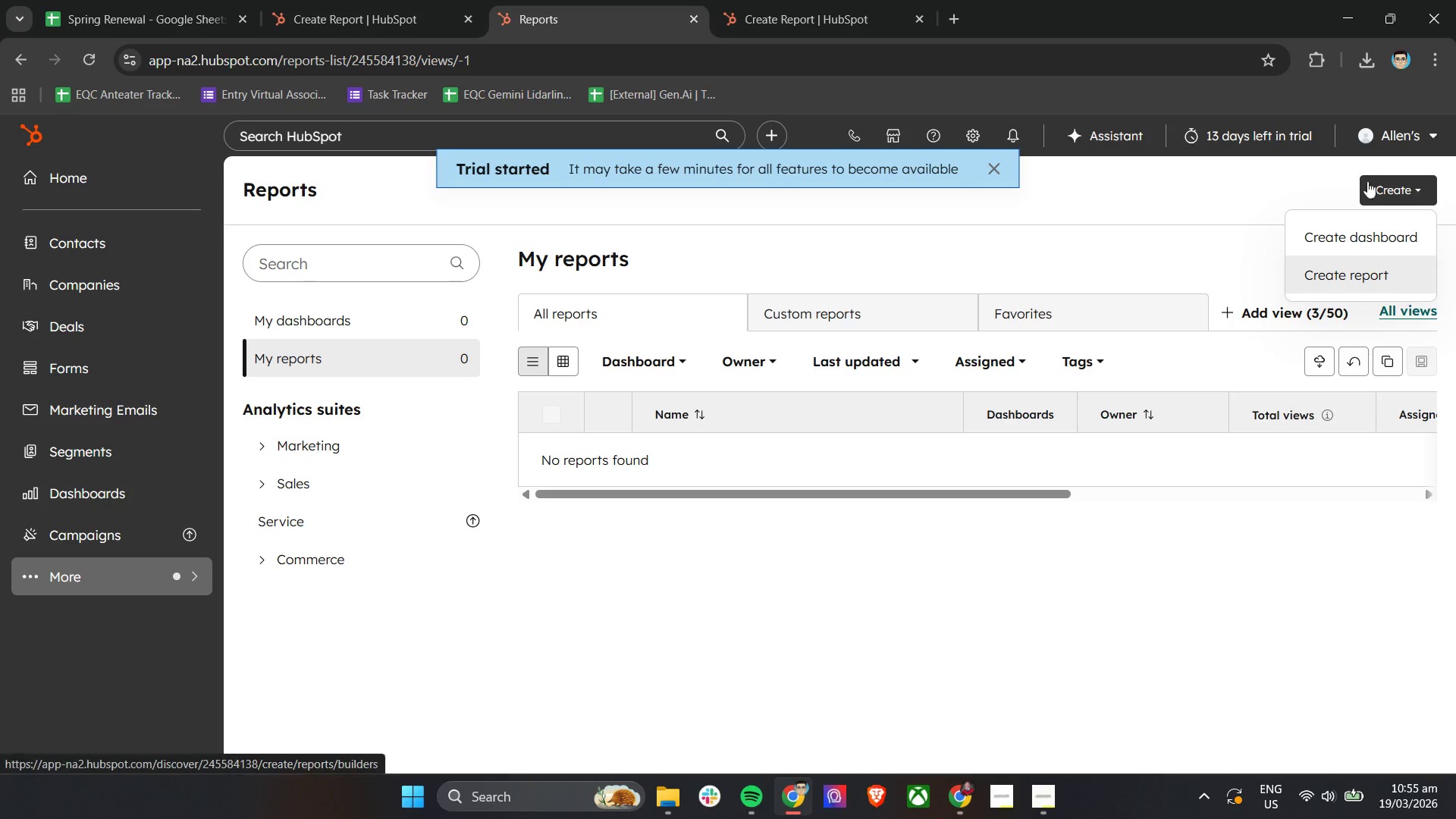 
left_click([1272, 192])
 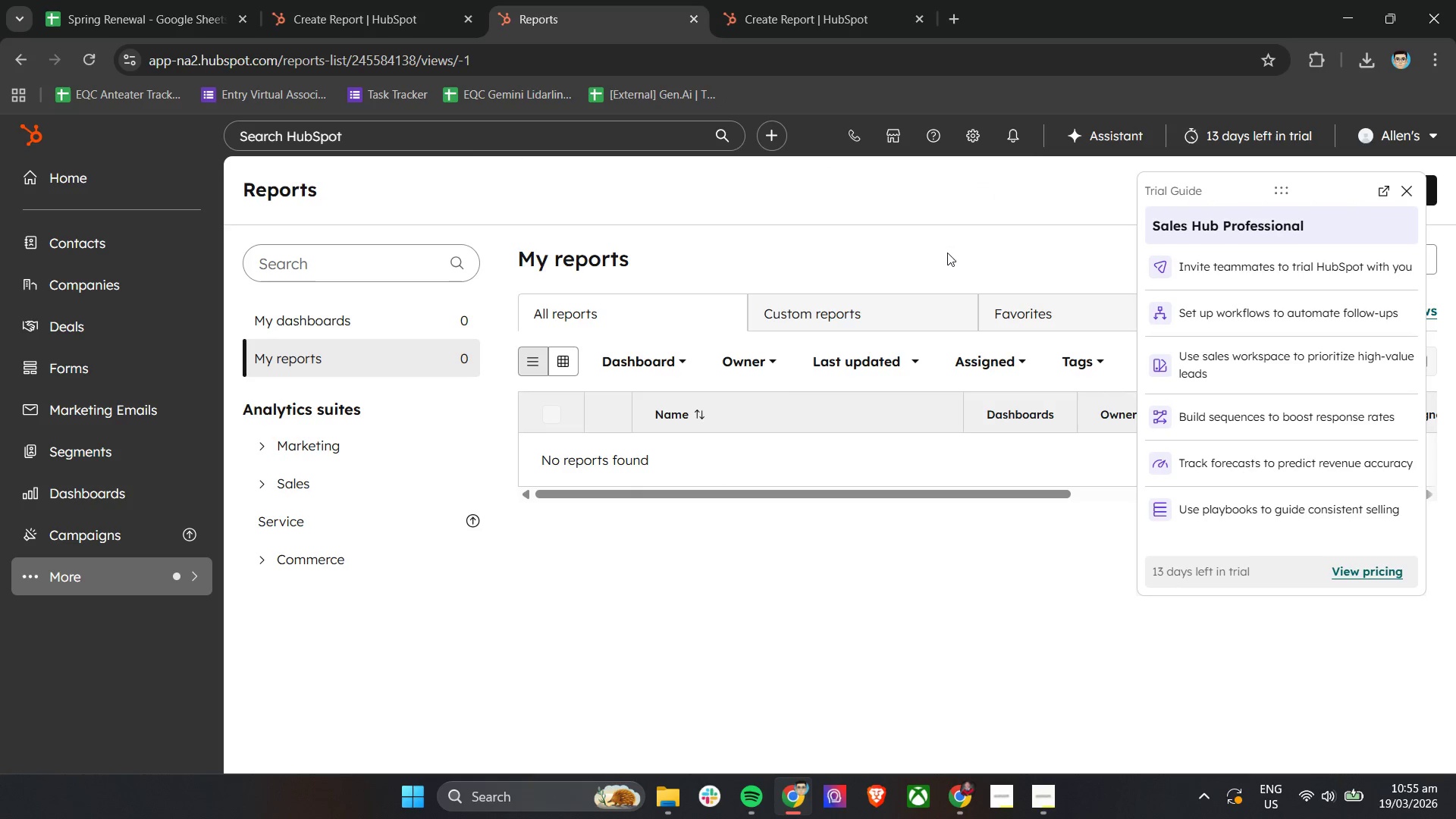 
left_click([952, 201])
 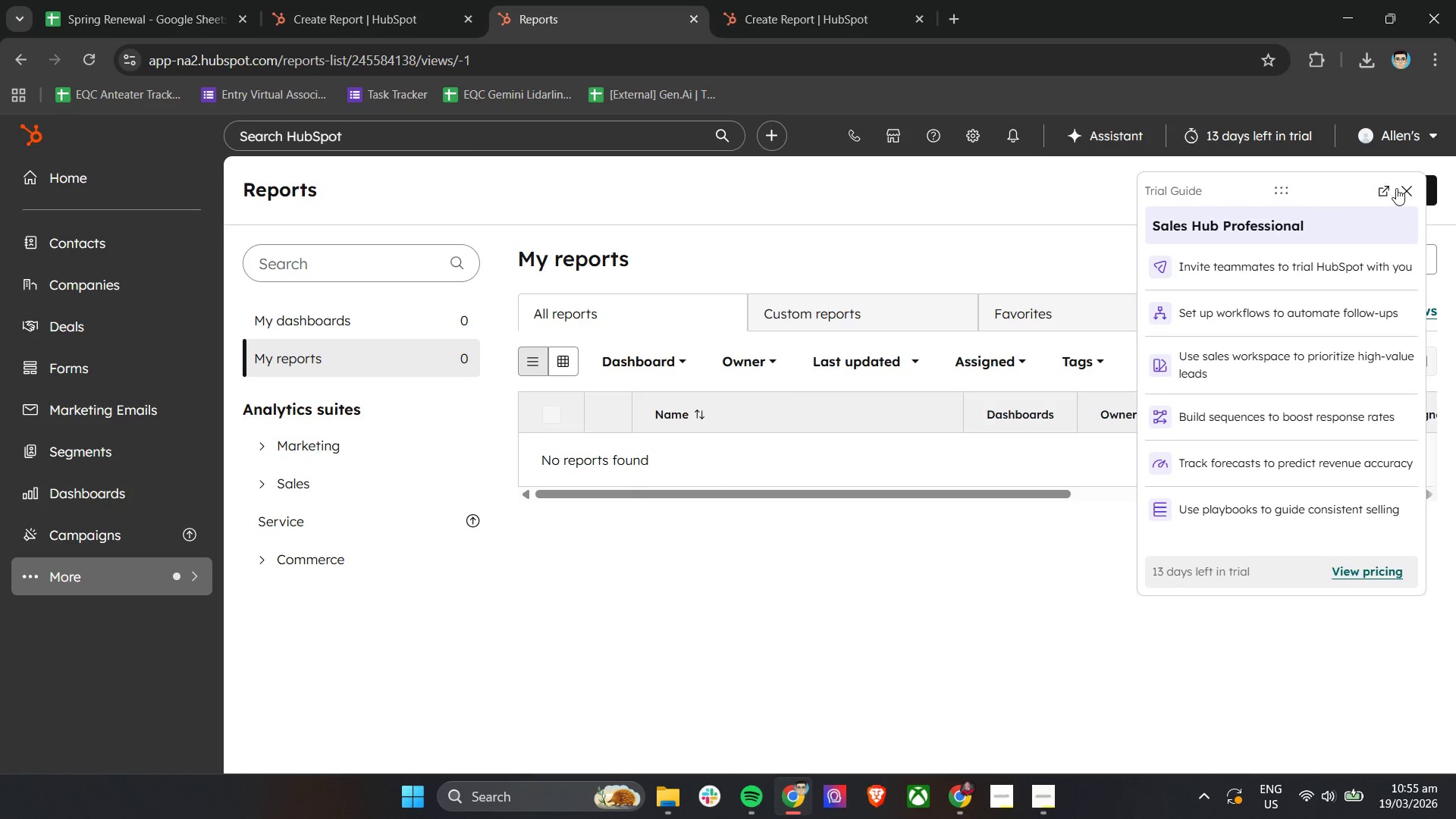 
left_click([1402, 188])
 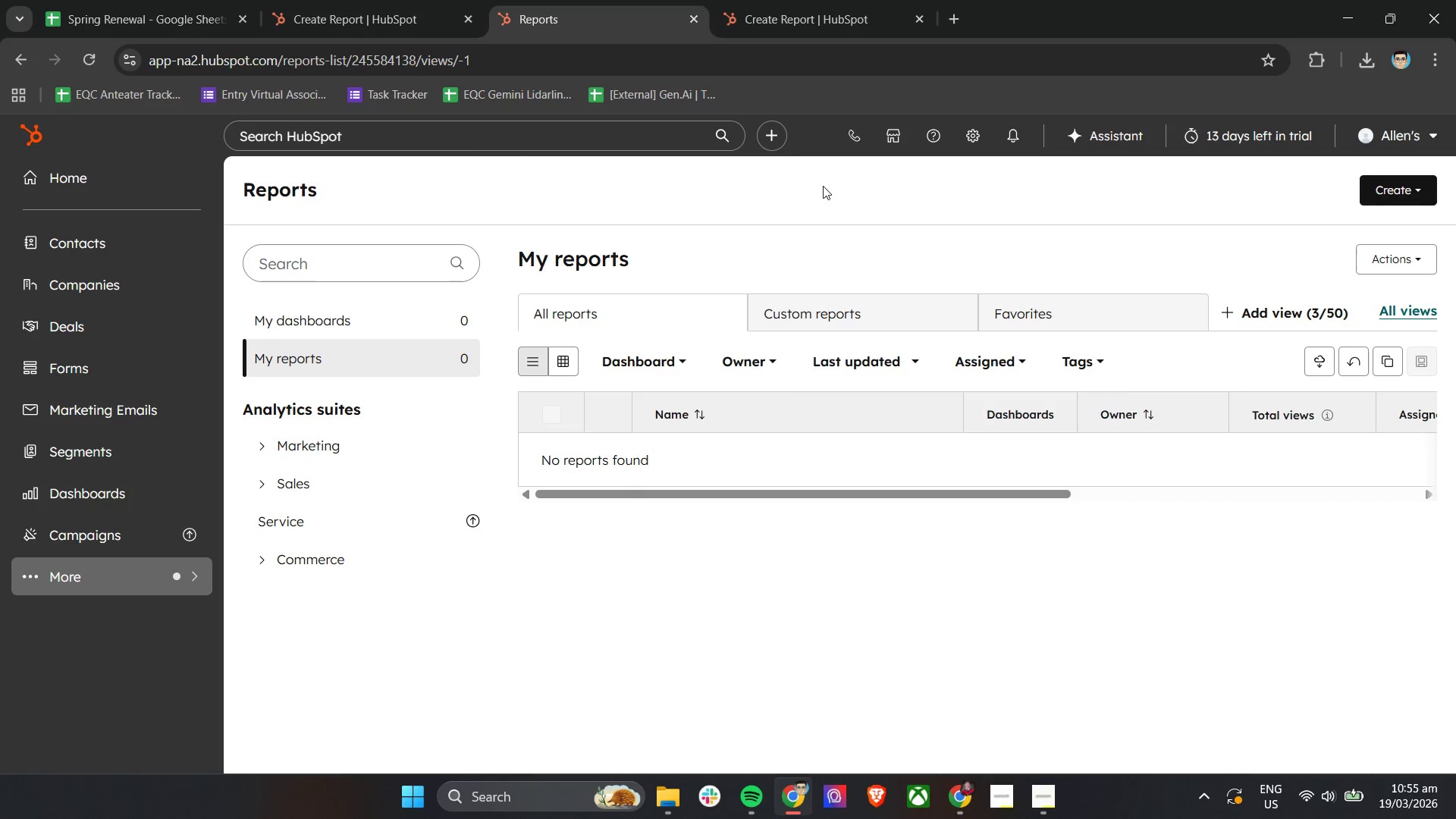 
left_click([430, 0])
 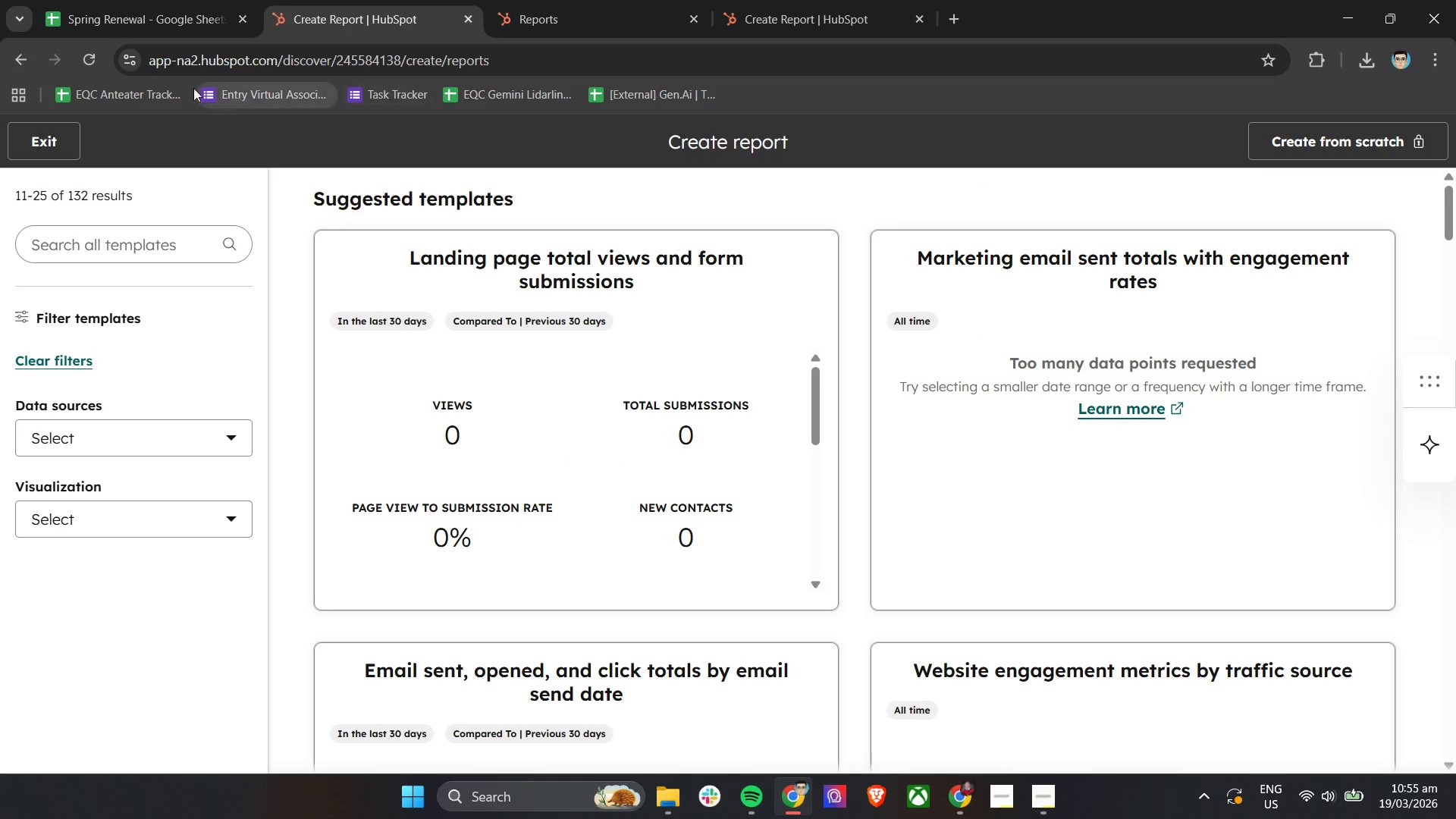 
left_click([95, 57])
 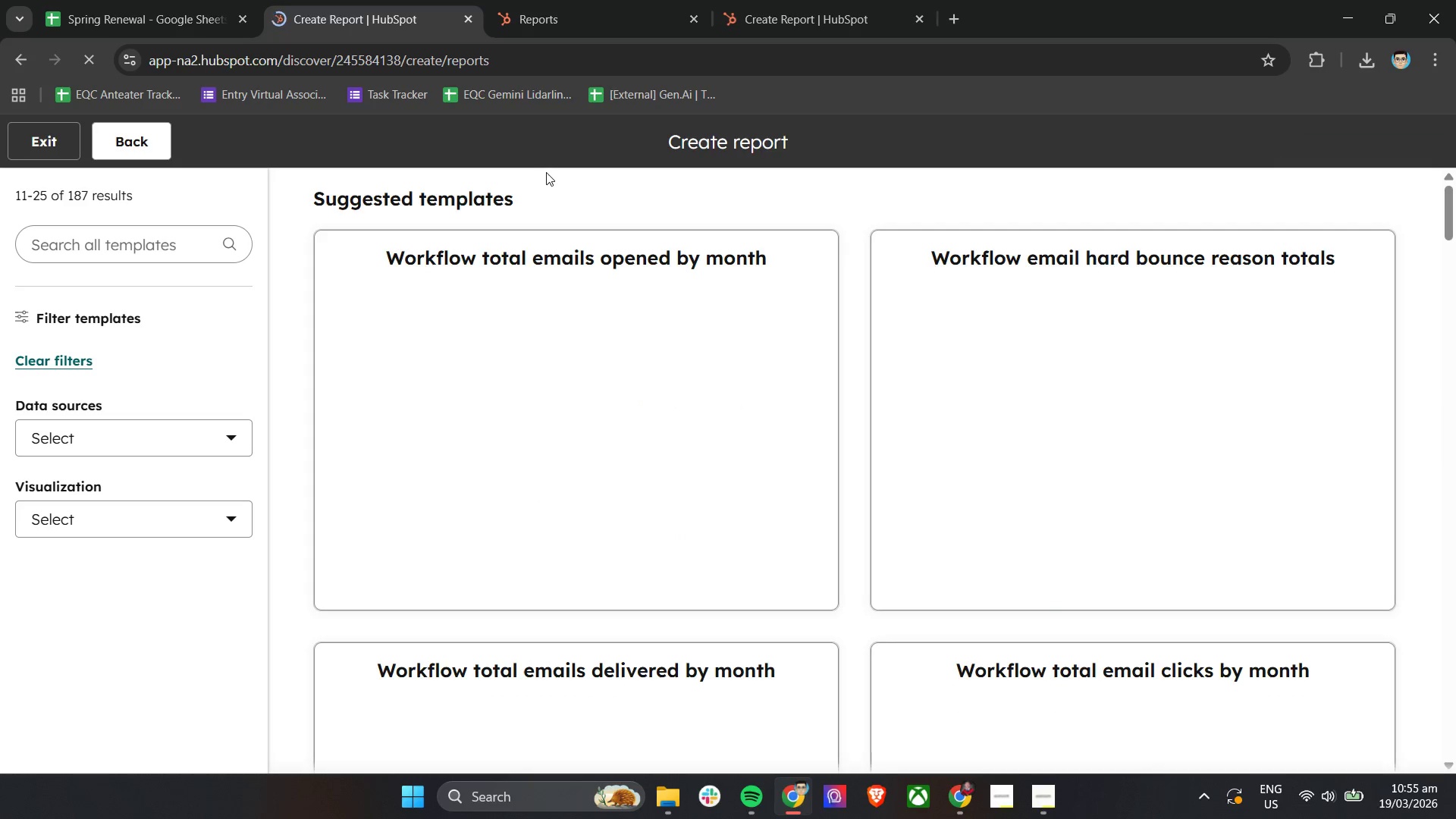 
left_click([566, 0])
 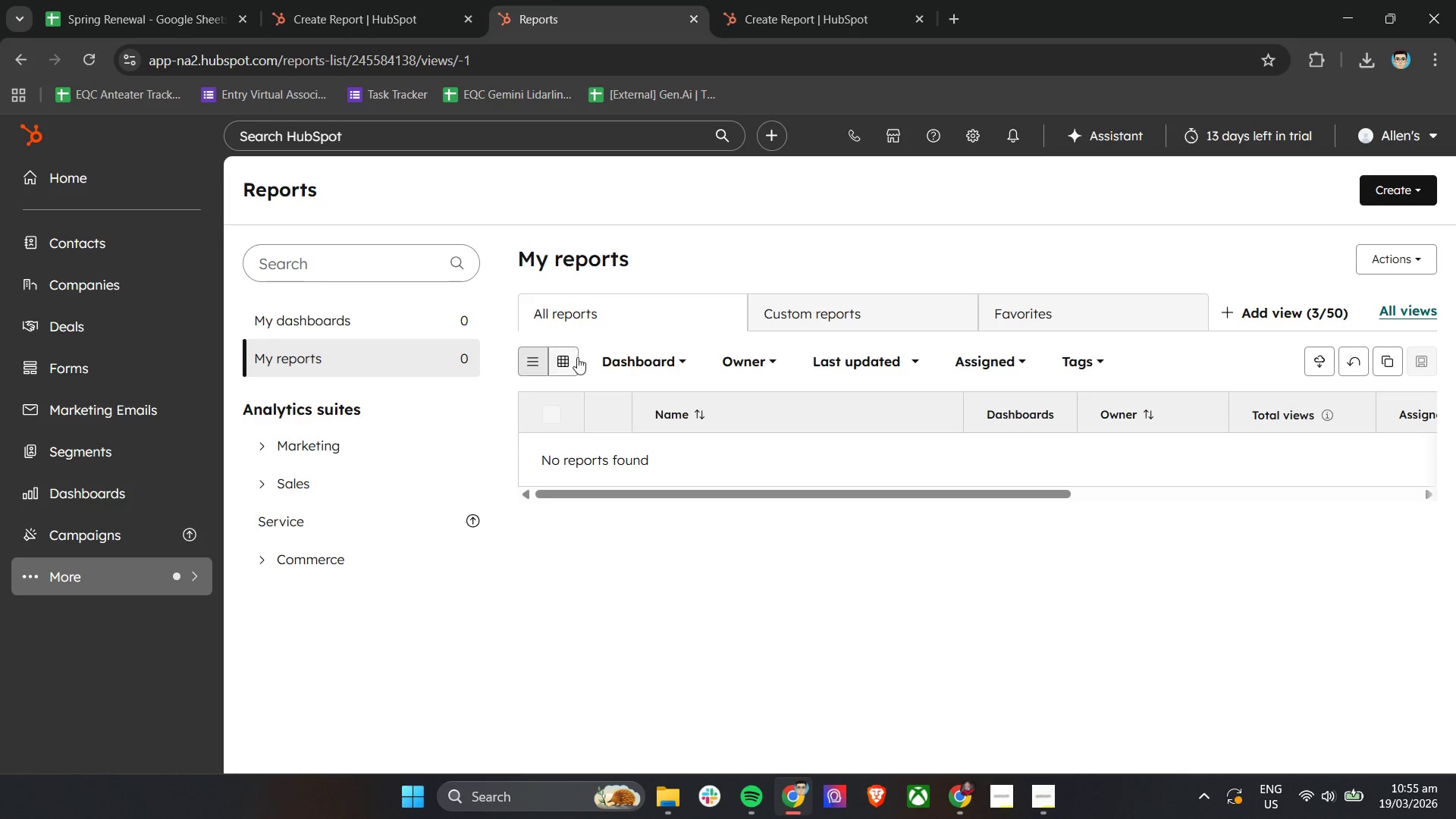 
left_click([1377, 192])
 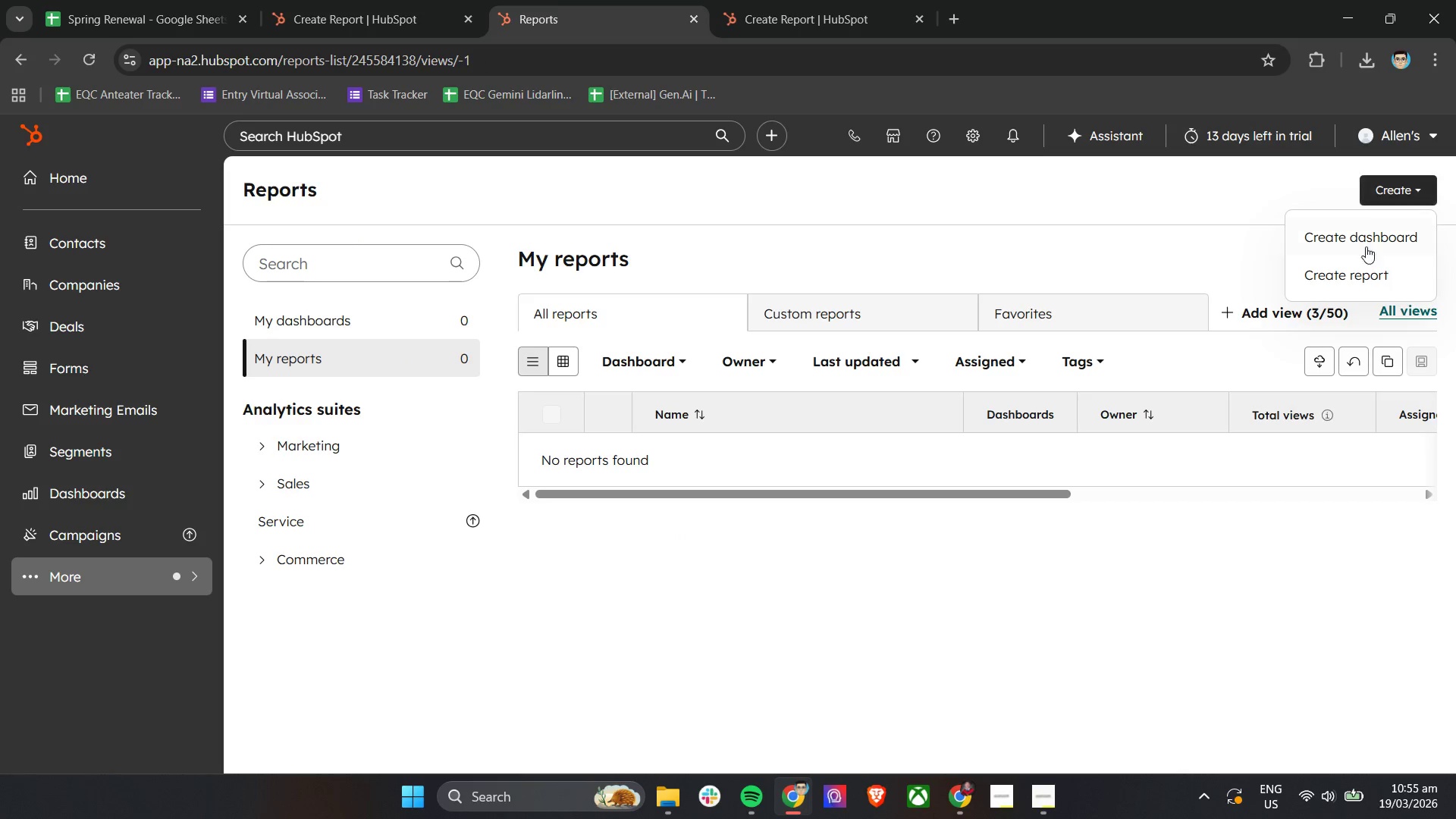 
left_click([1361, 274])
 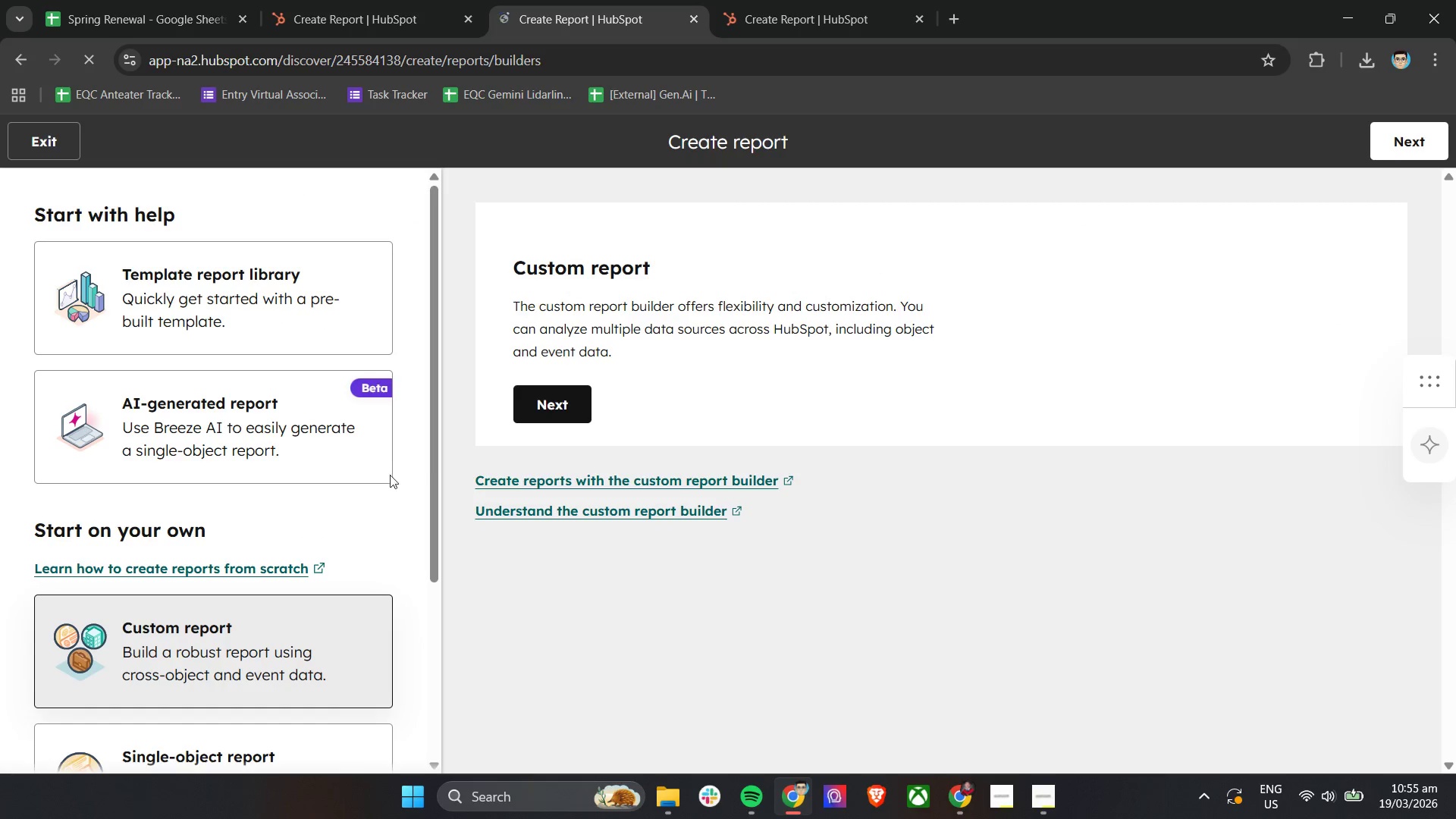 
scroll: coordinate [344, 547], scroll_direction: down, amount: 5.0
 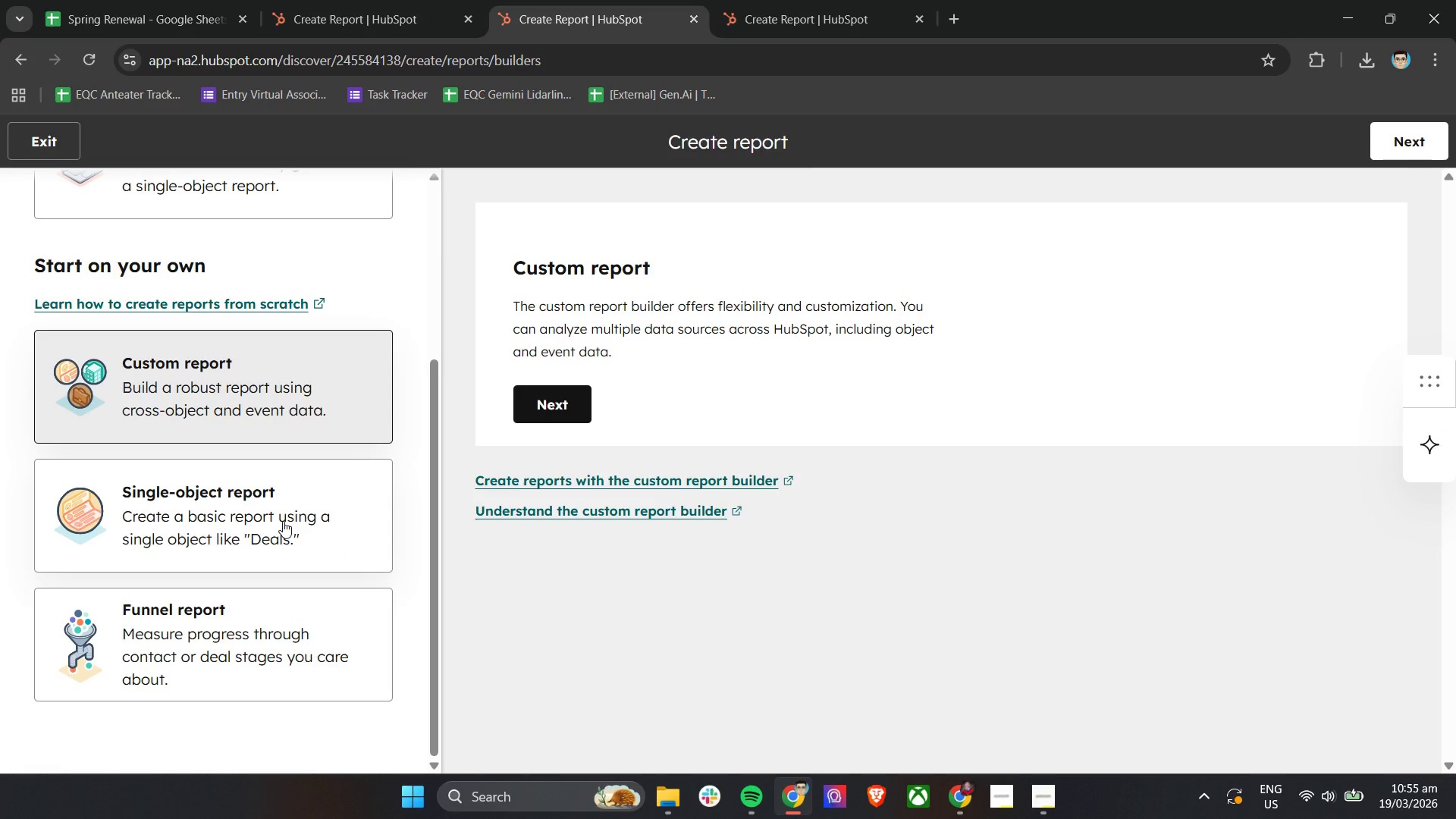 
left_click([283, 521])
 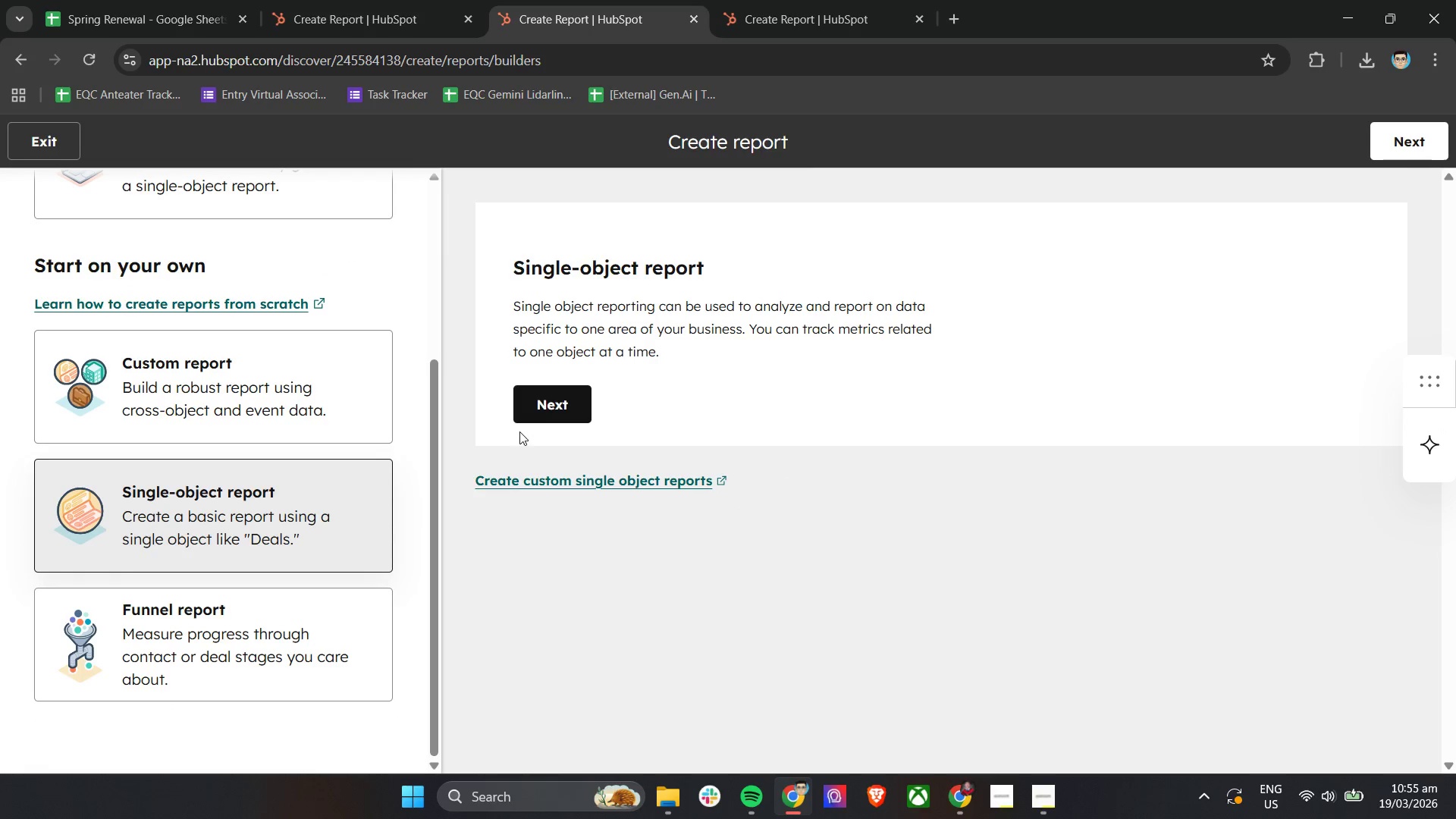 
left_click([537, 409])
 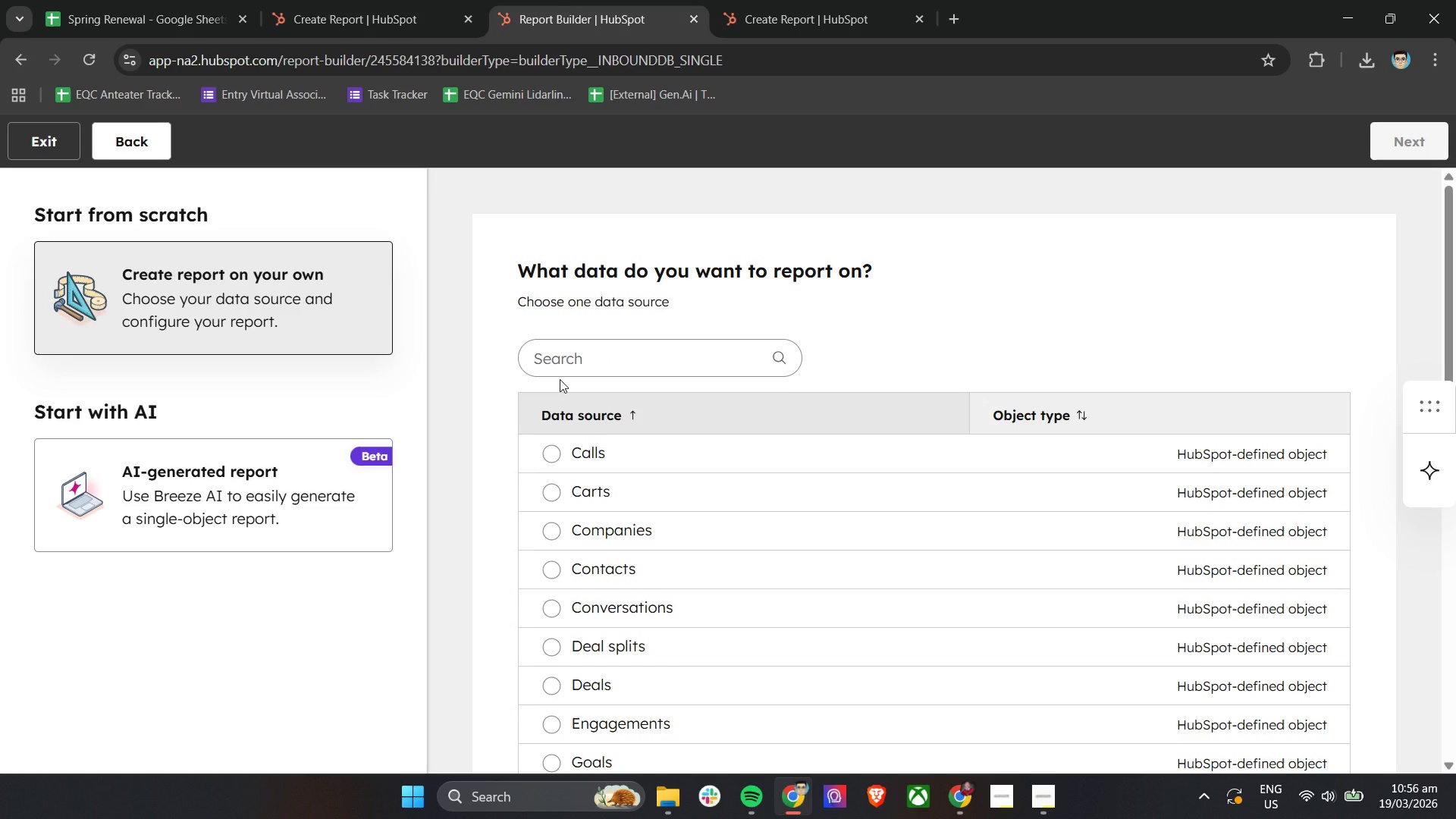 
wait(15.88)
 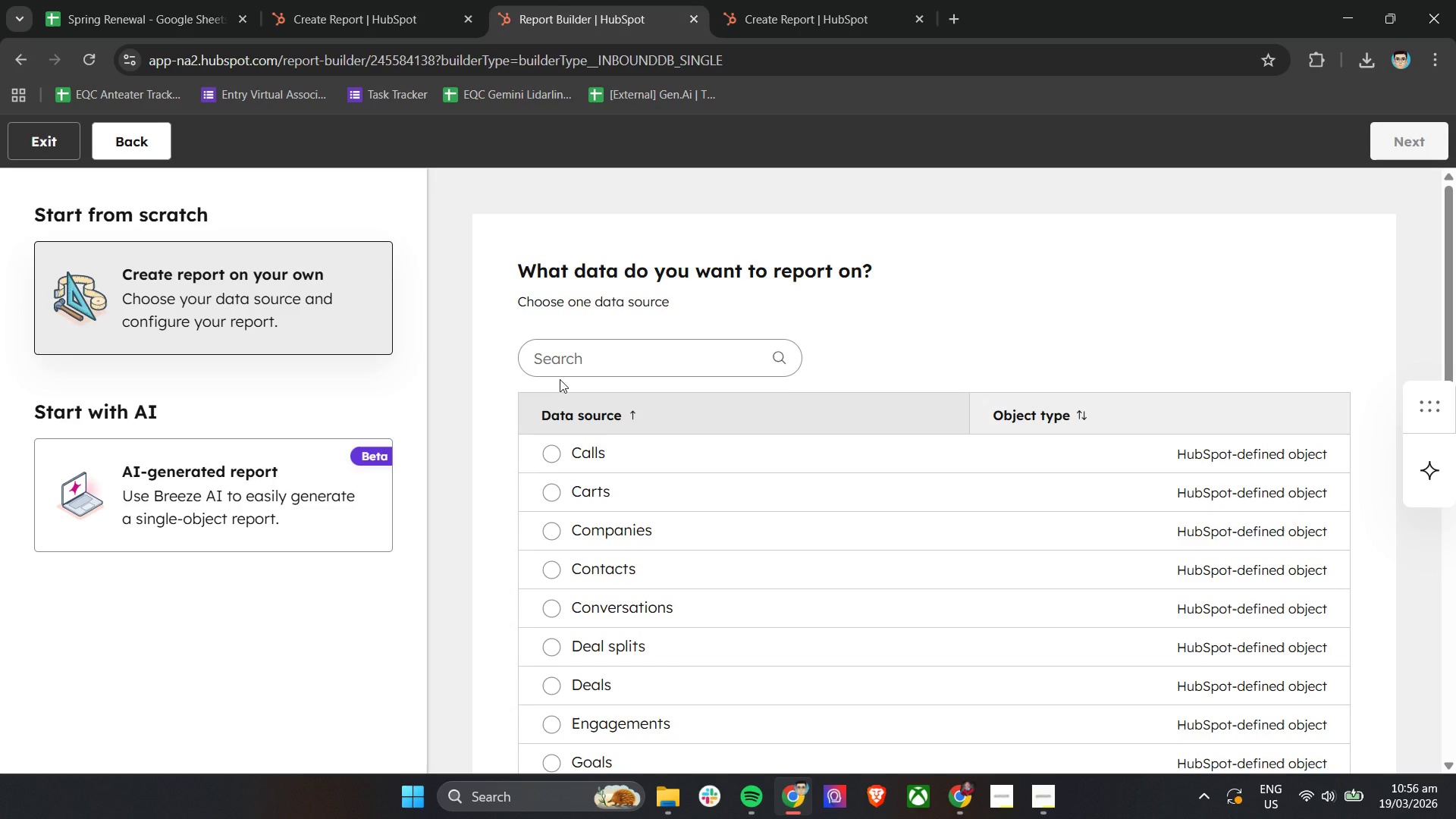 
left_click([650, 569])
 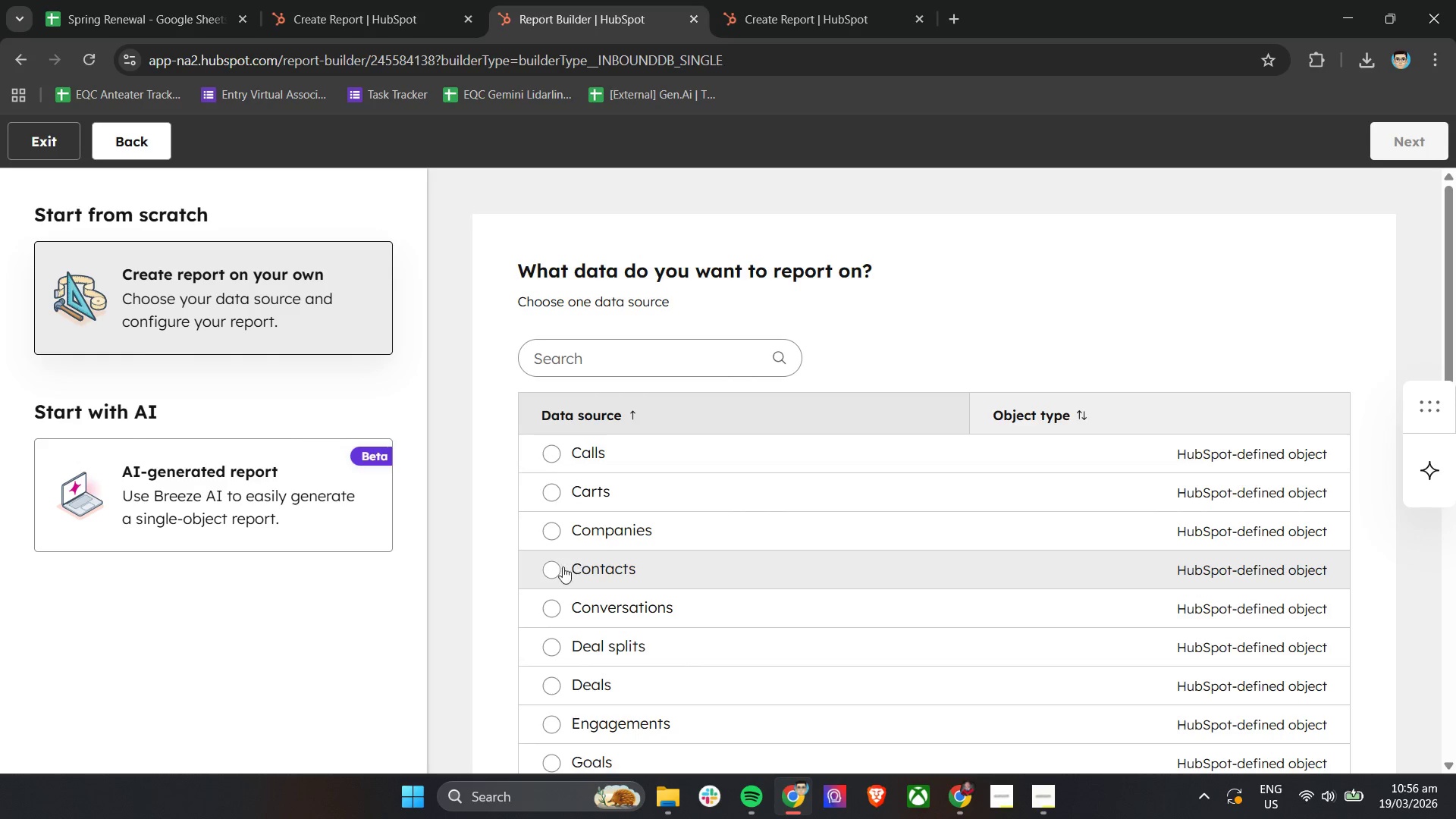 
left_click([554, 573])
 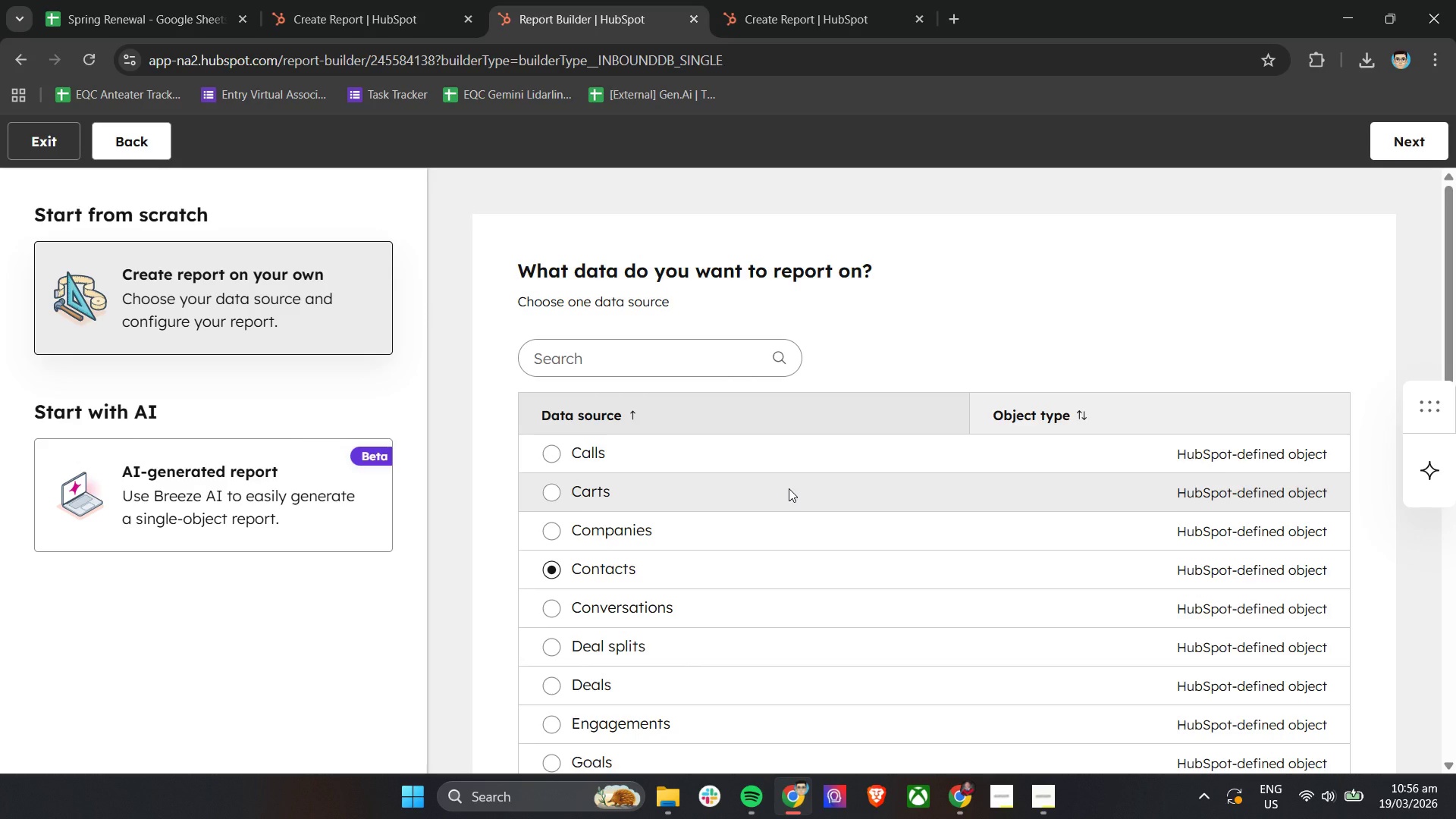 
scroll: coordinate [789, 488], scroll_direction: up, amount: 4.0
 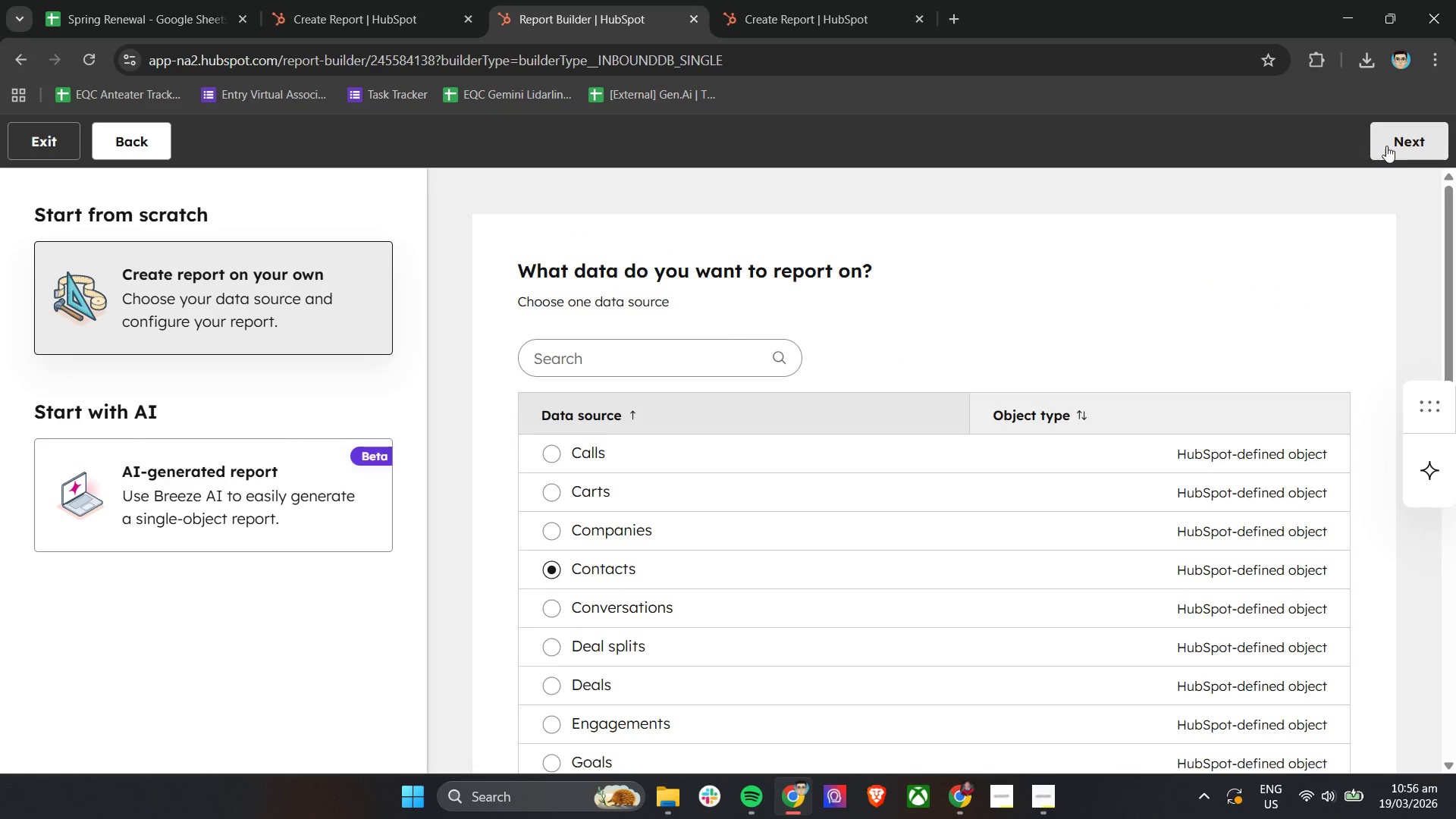 
left_click([1396, 147])
 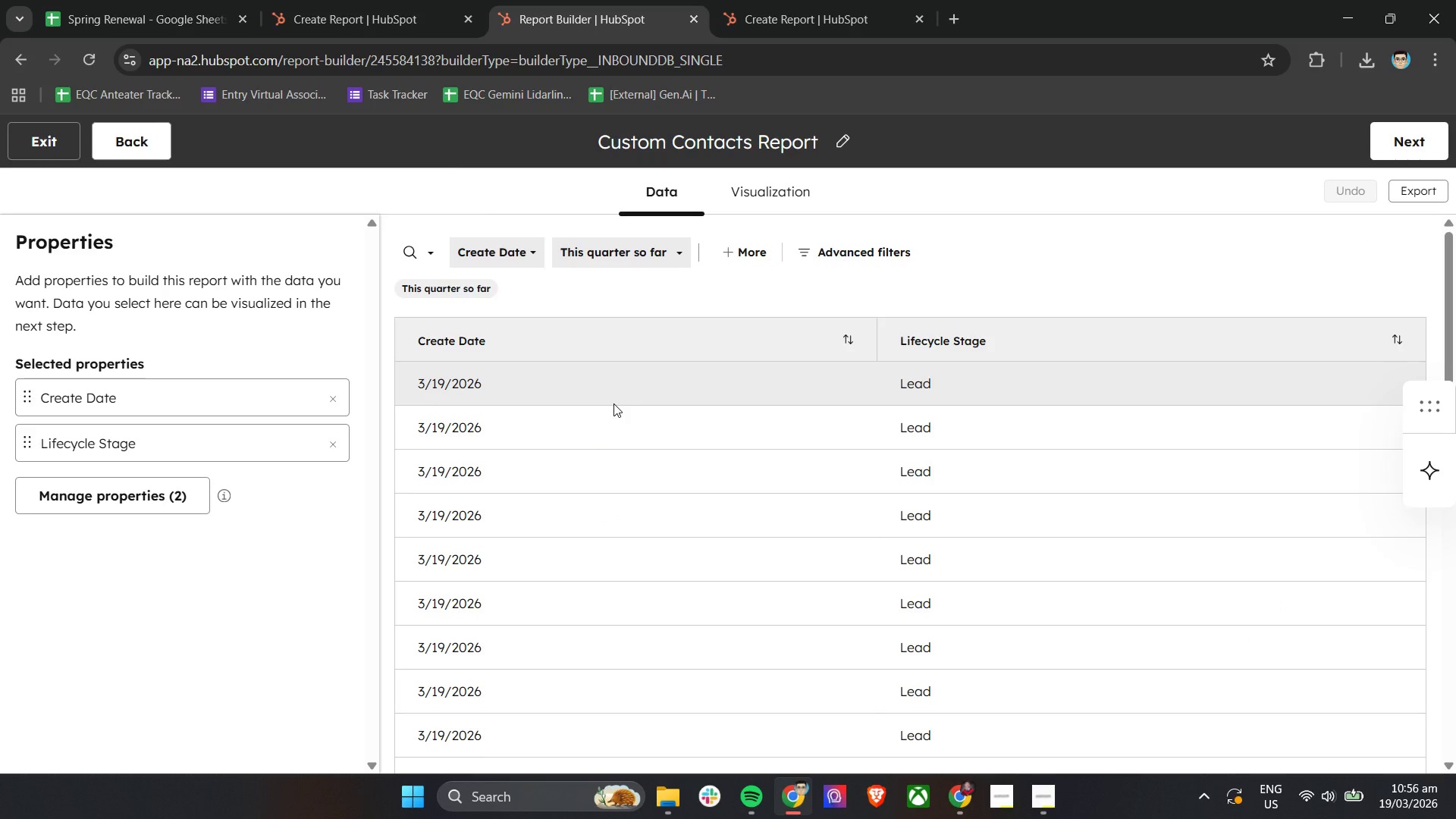 
scroll: coordinate [597, 453], scroll_direction: down, amount: 10.0
 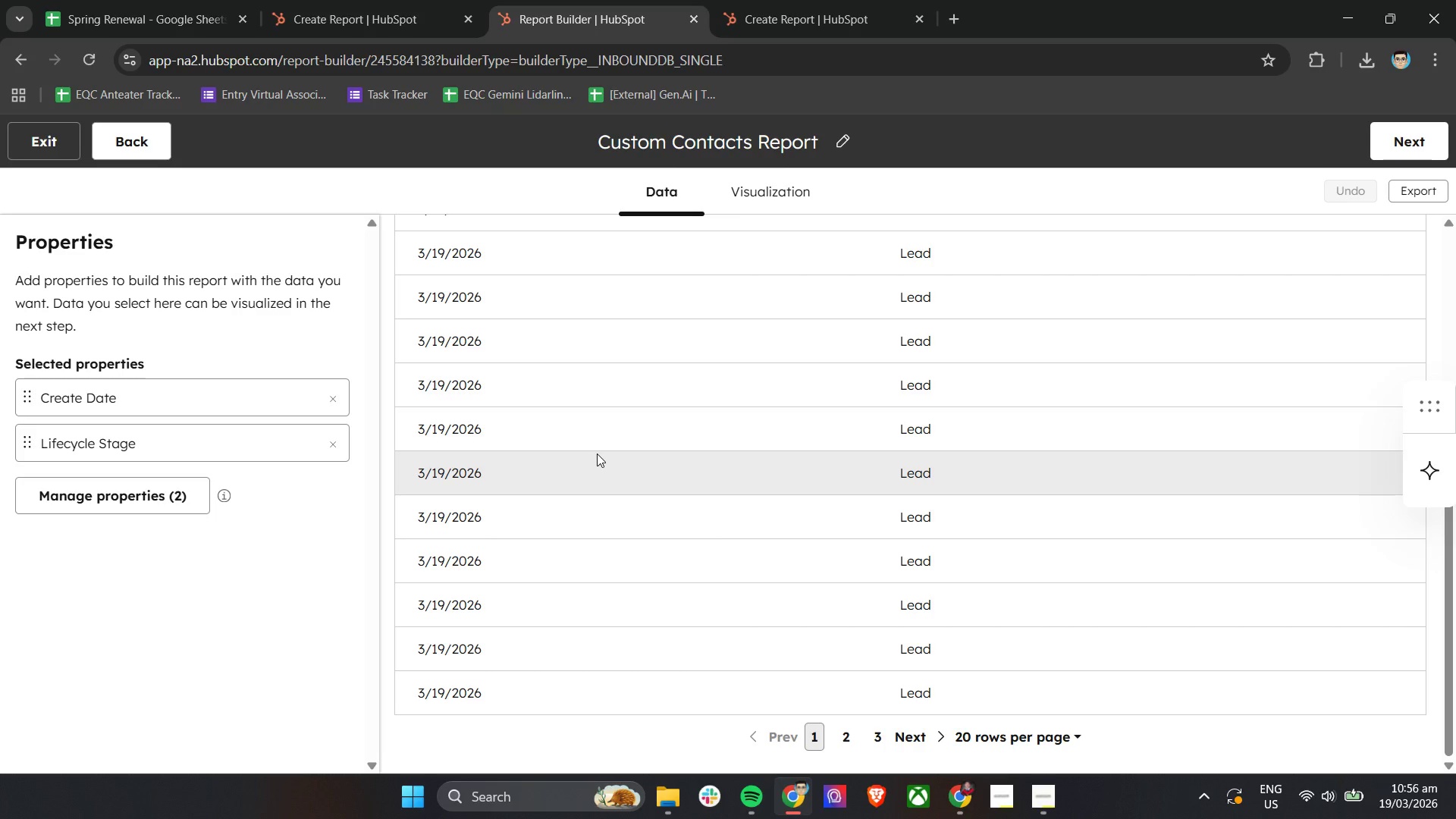 
wait(12.93)
 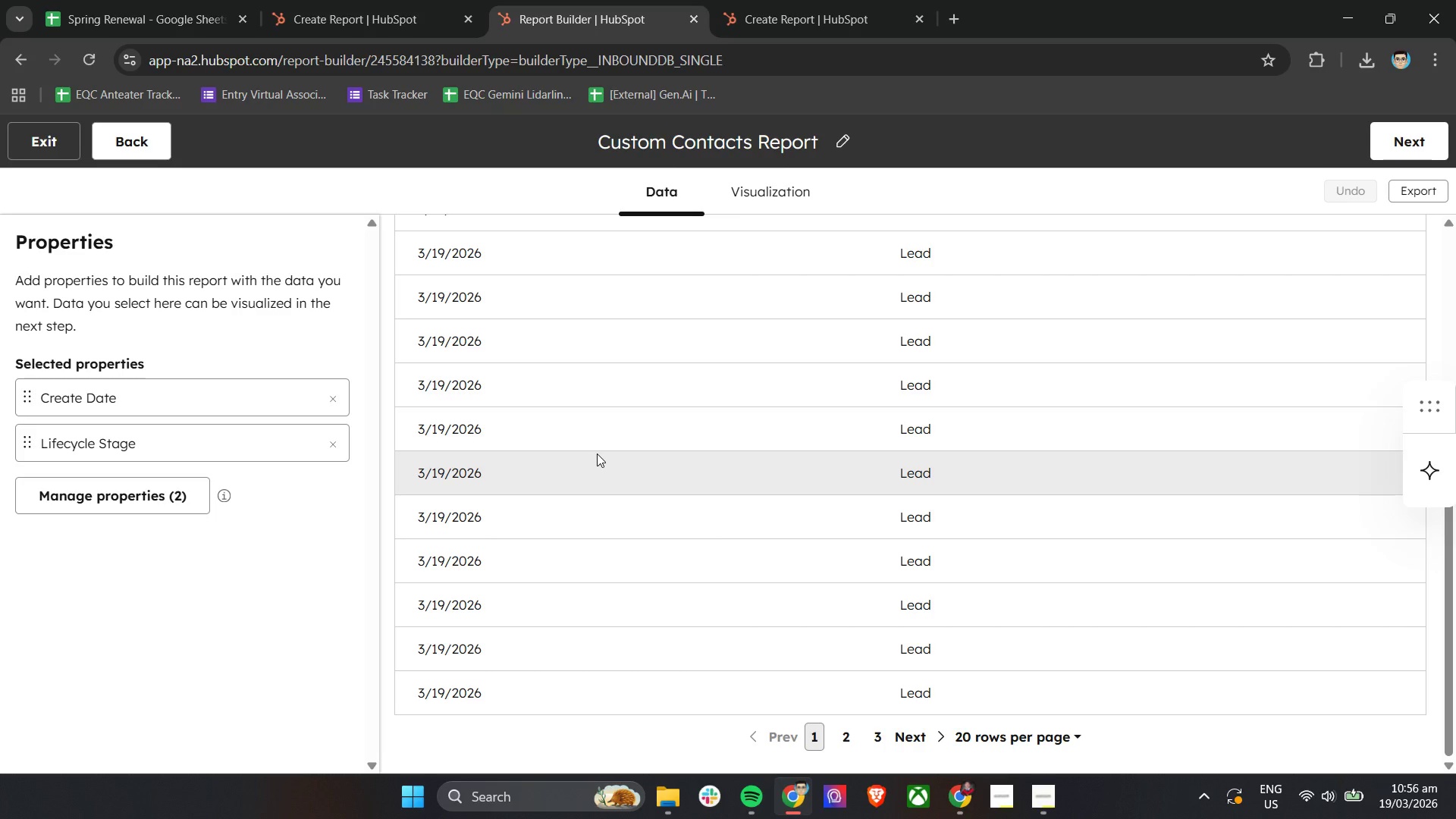 
left_click([752, 189])
 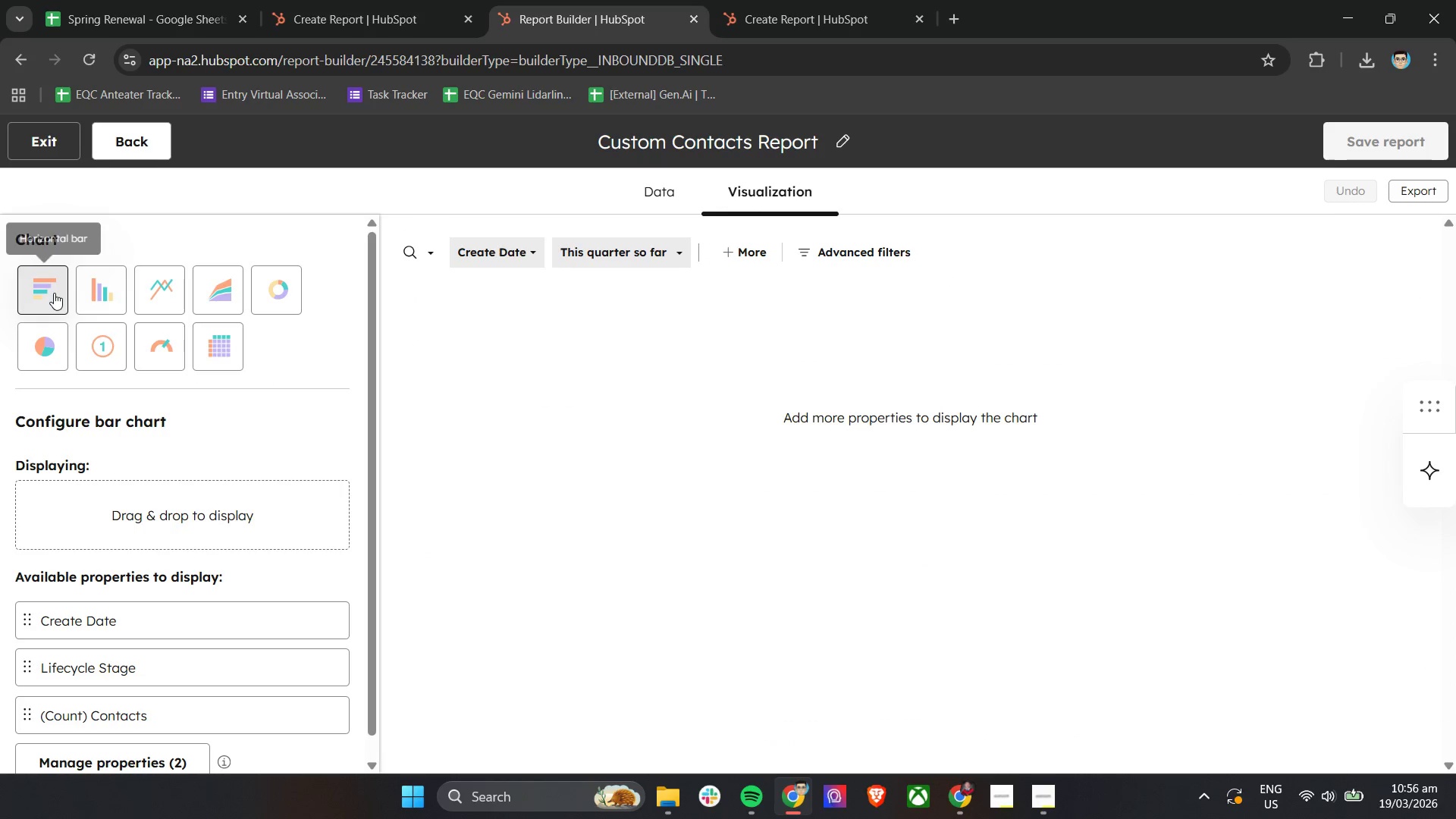 
wait(11.94)
 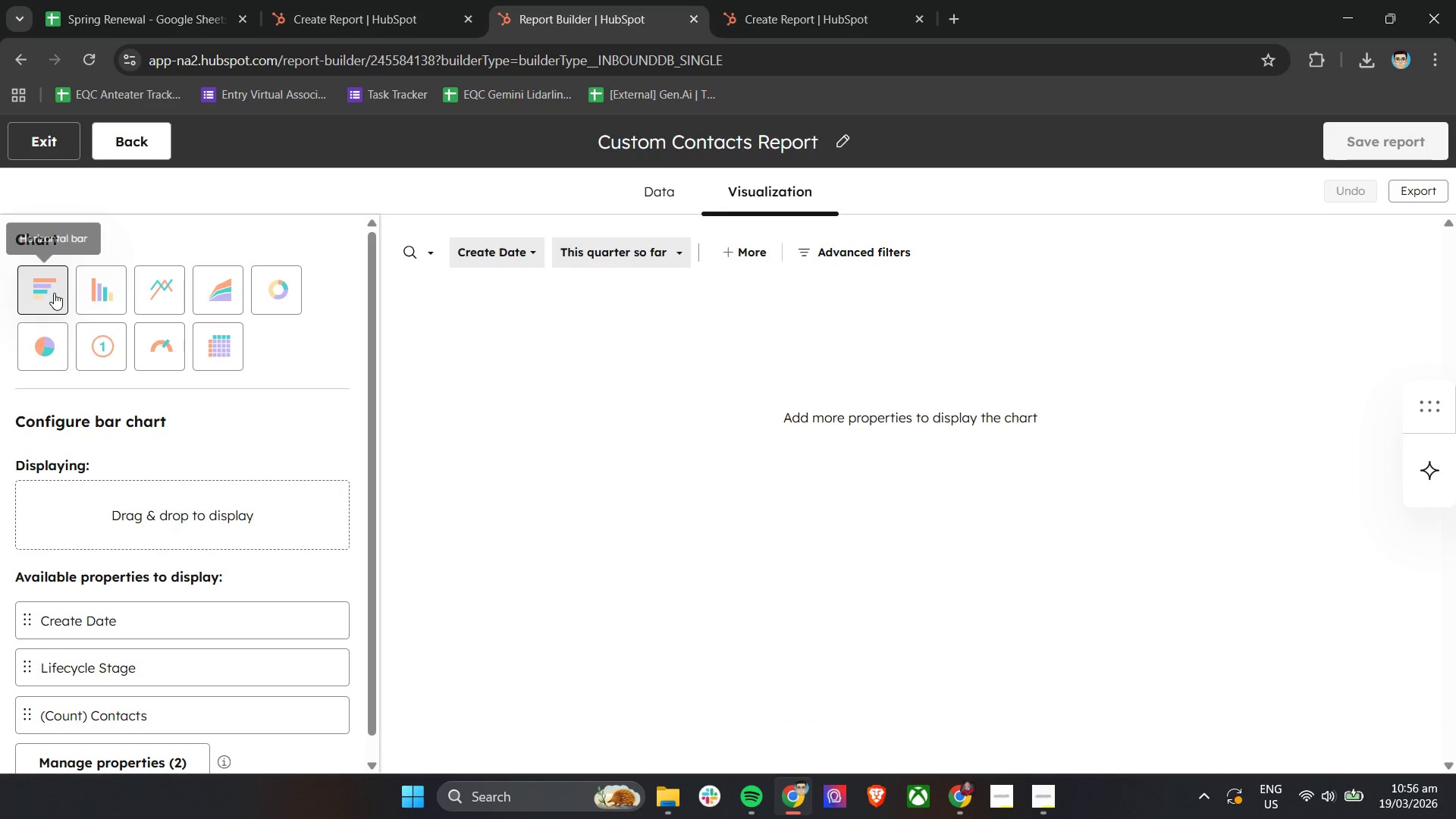 
left_click([315, 393])
 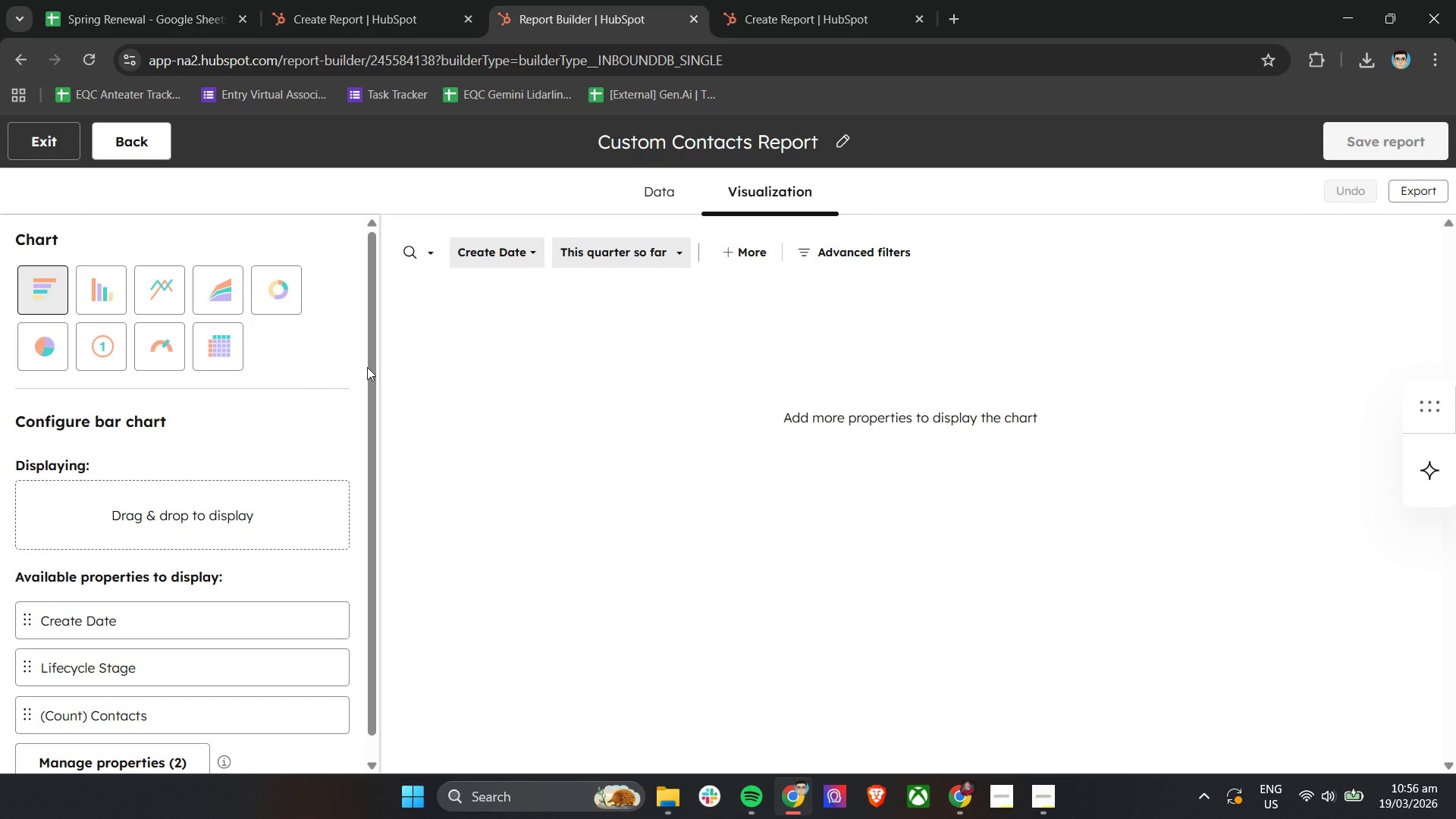 
mouse_move([463, 284])
 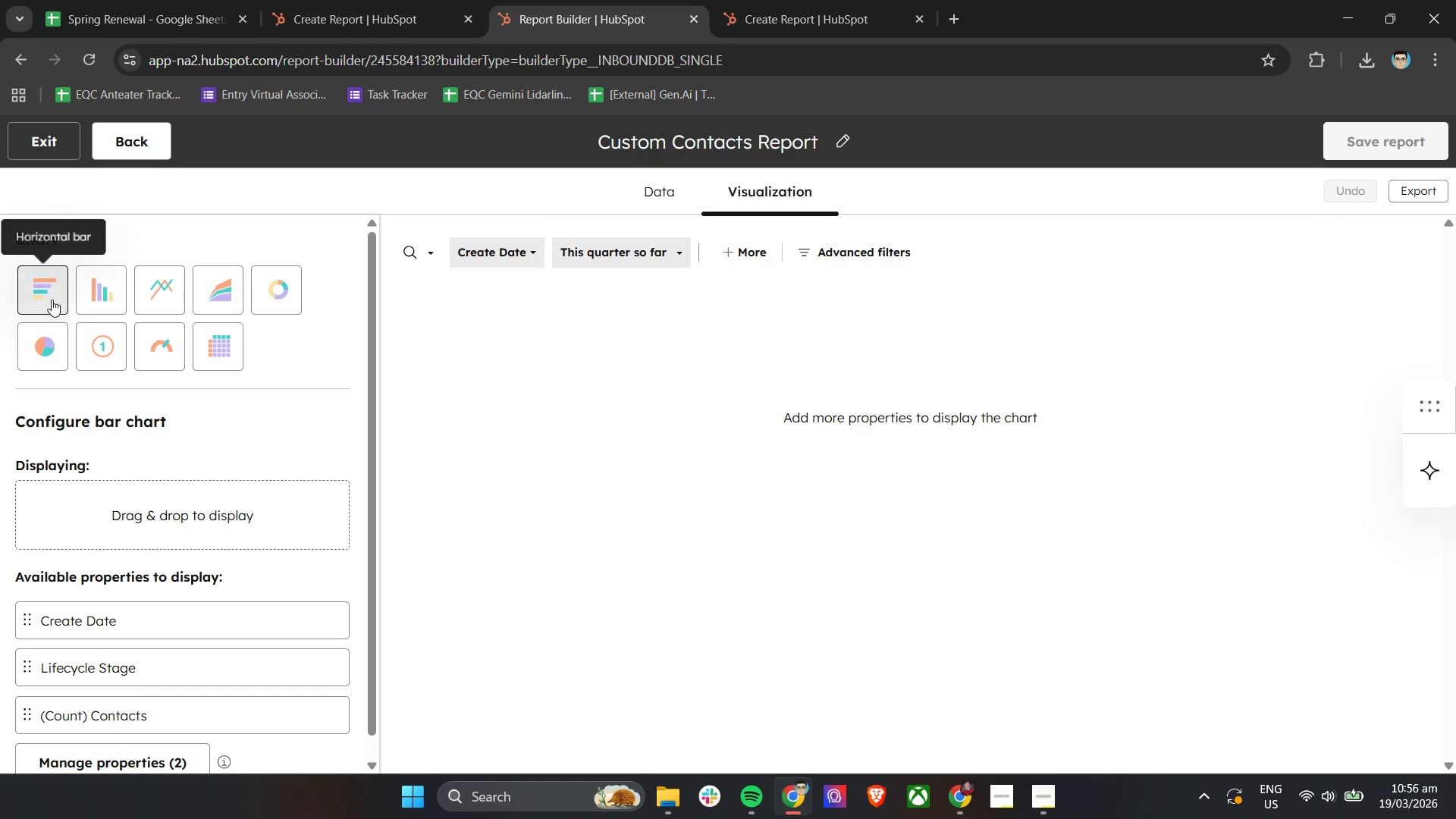 
left_click([104, 293])
 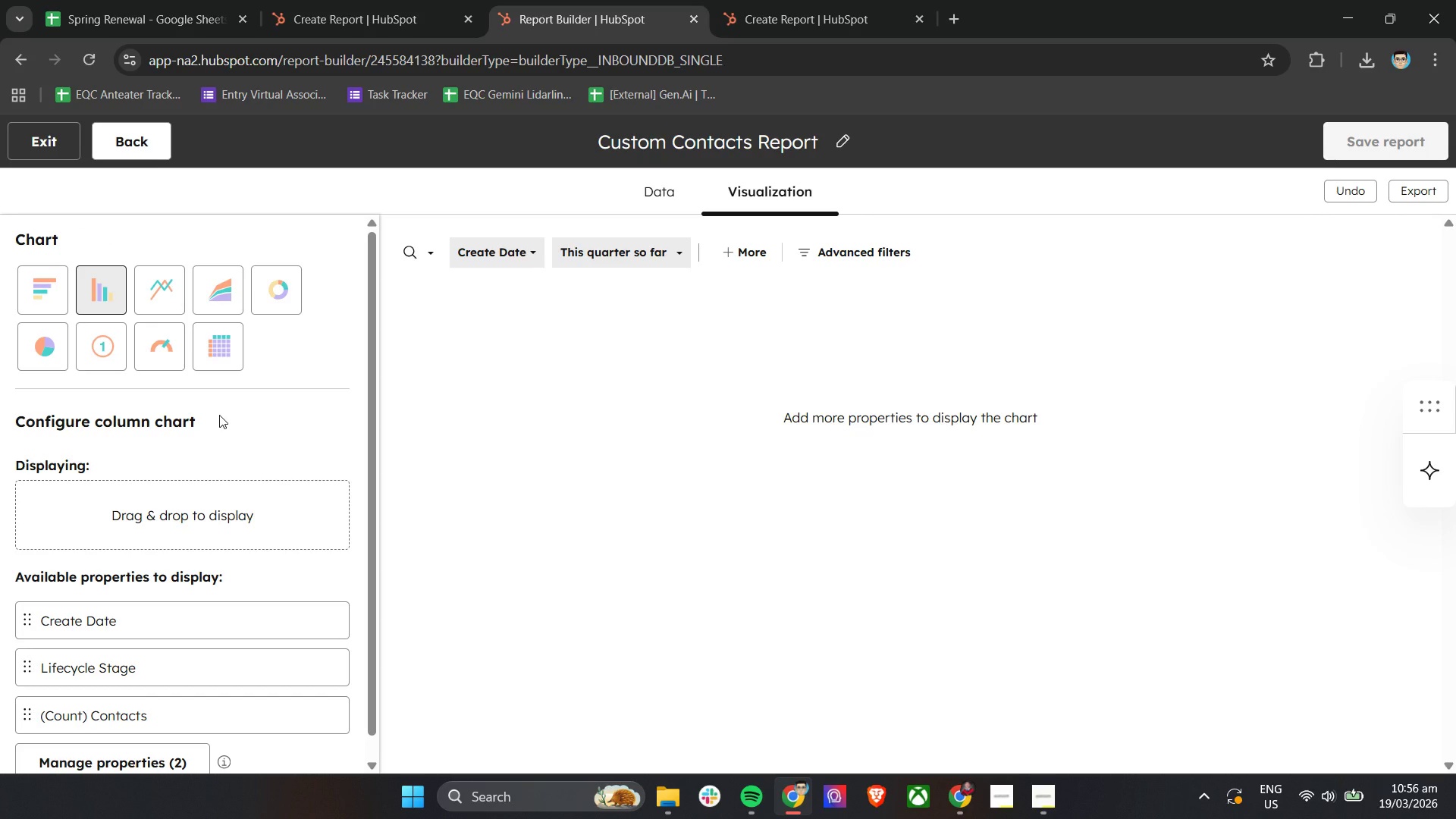 
scroll: coordinate [219, 415], scroll_direction: down, amount: 2.0
 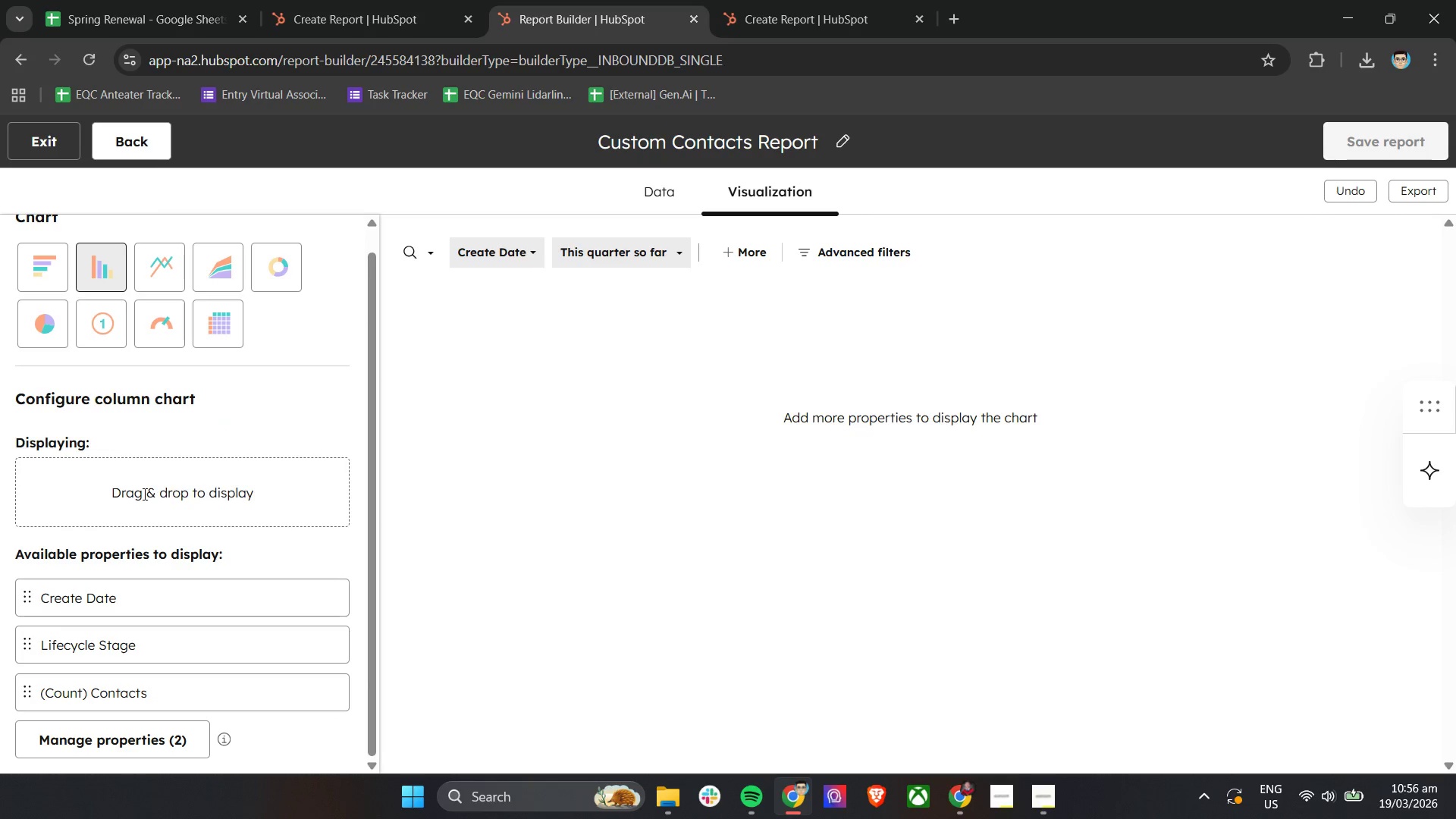 
double_click([125, 487])
 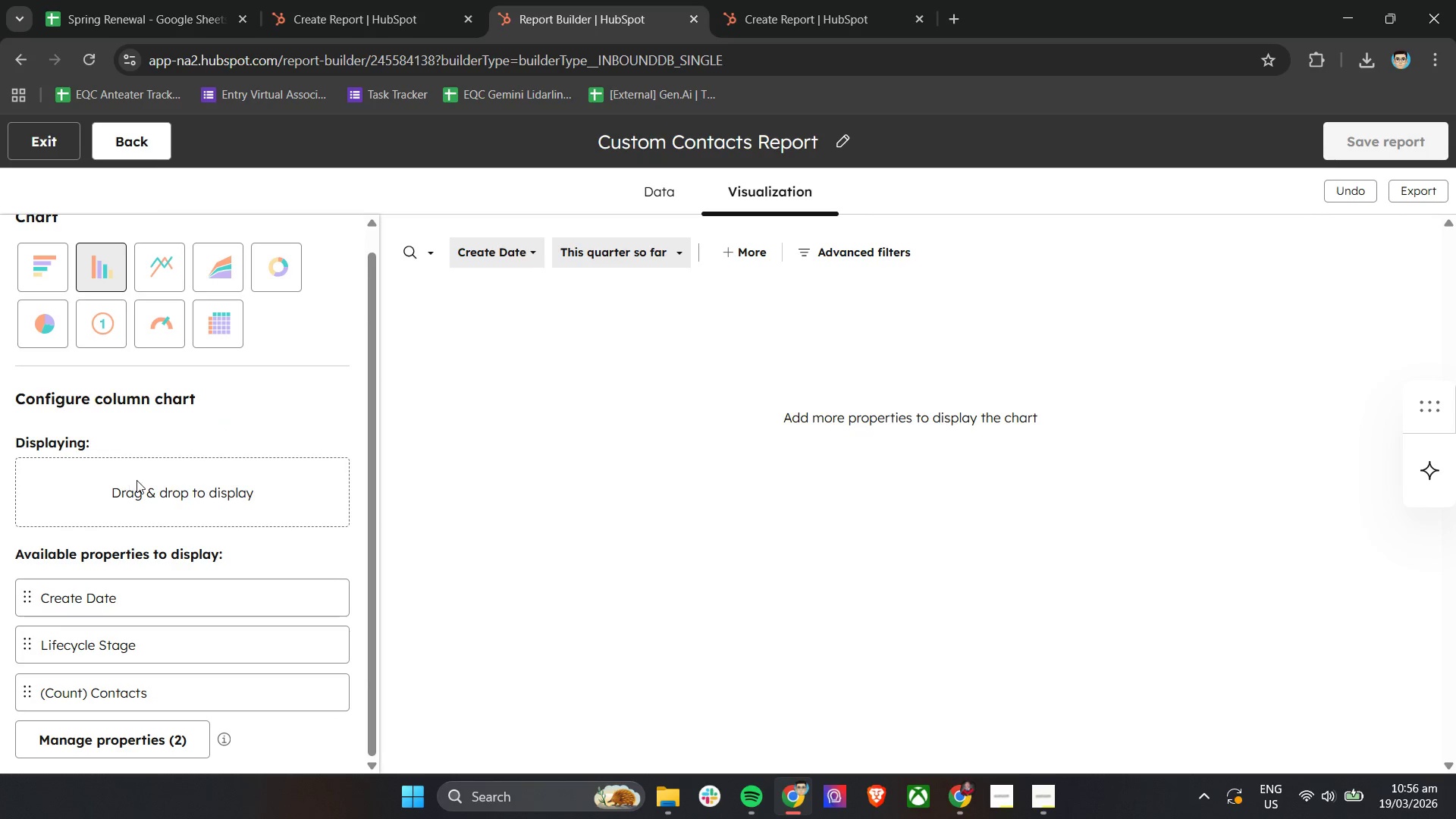 
scroll: coordinate [136, 480], scroll_direction: down, amount: 4.0
 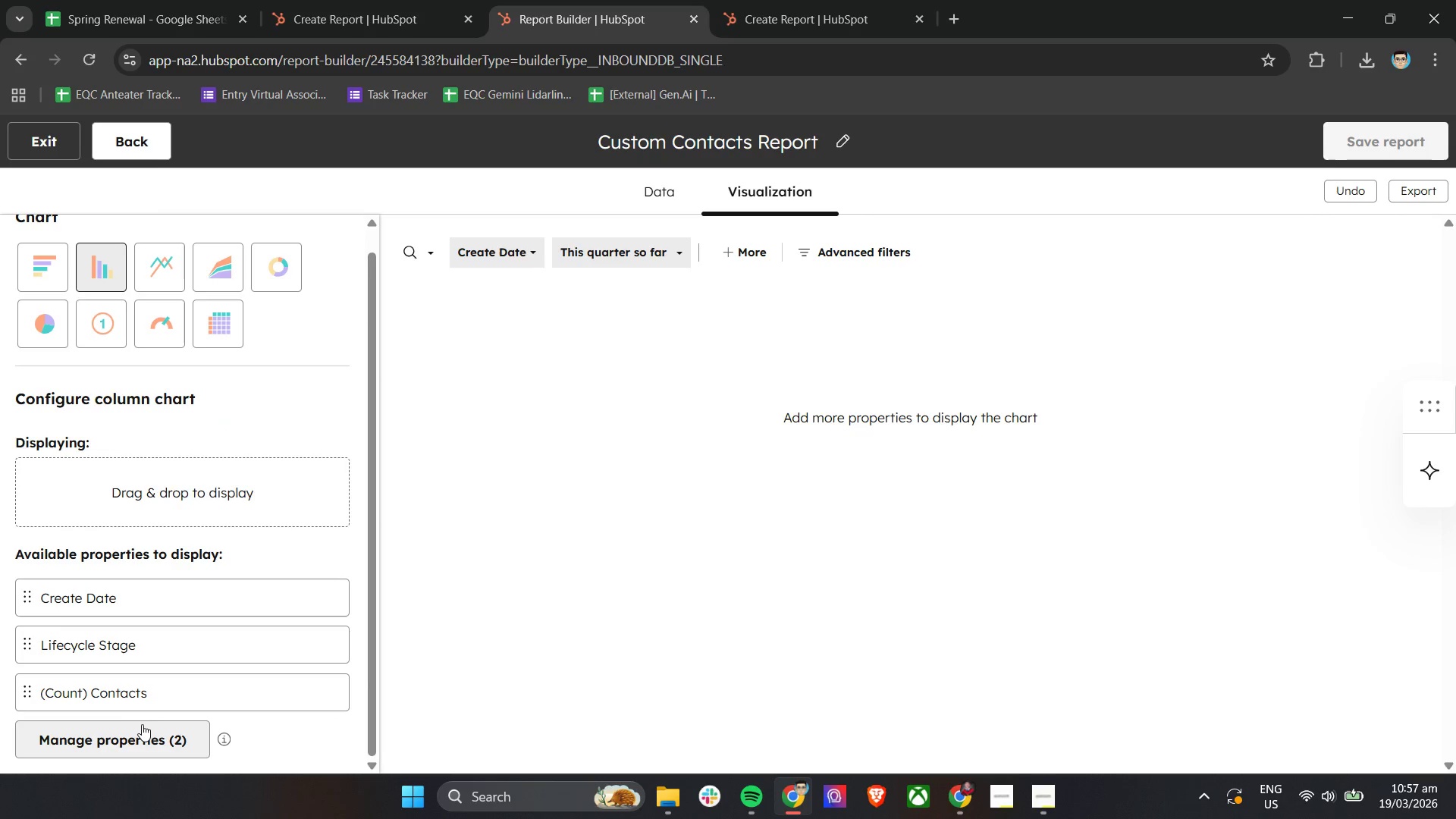 
left_click([135, 742])
 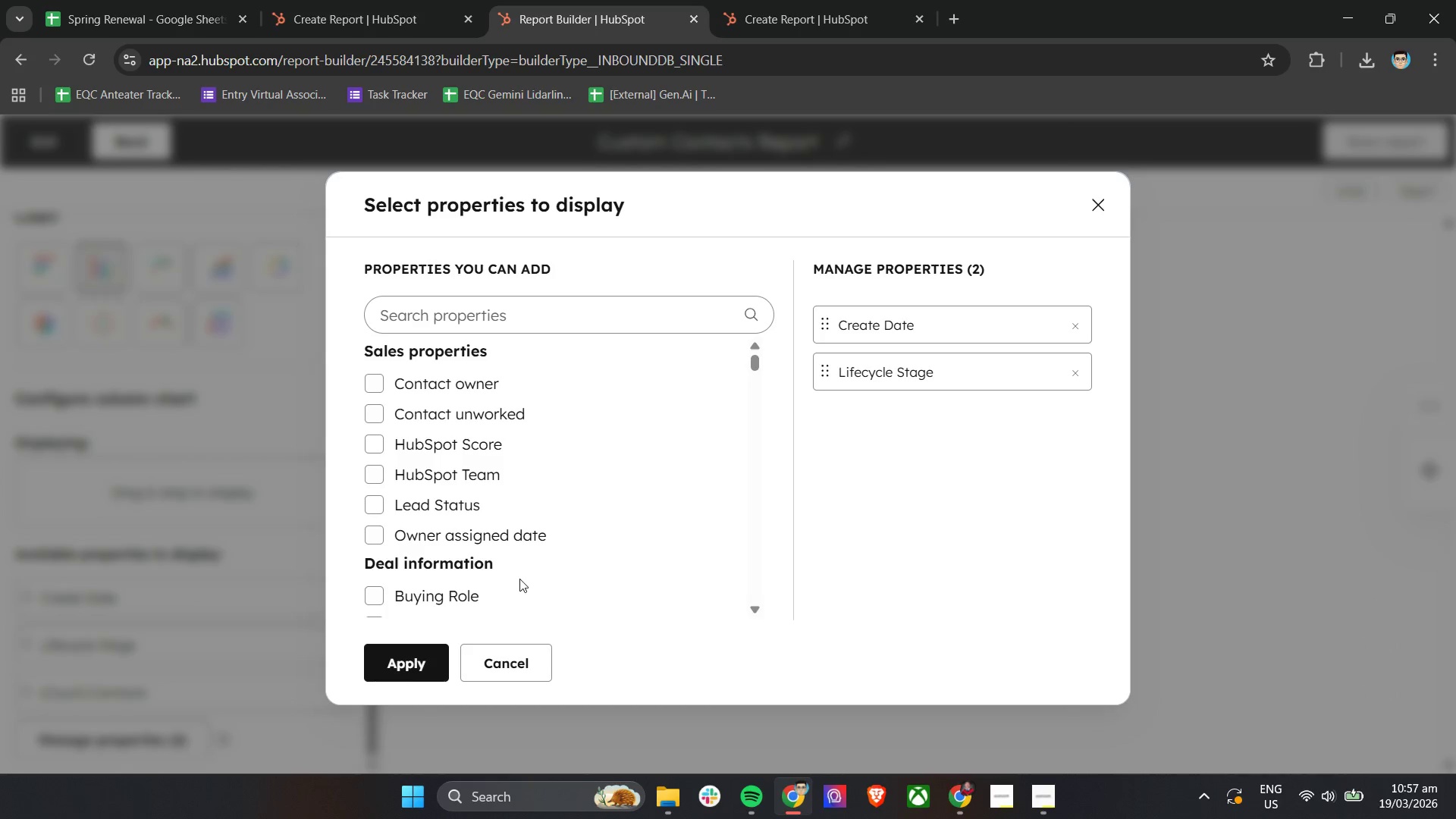 
scroll: coordinate [541, 494], scroll_direction: down, amount: 5.0
 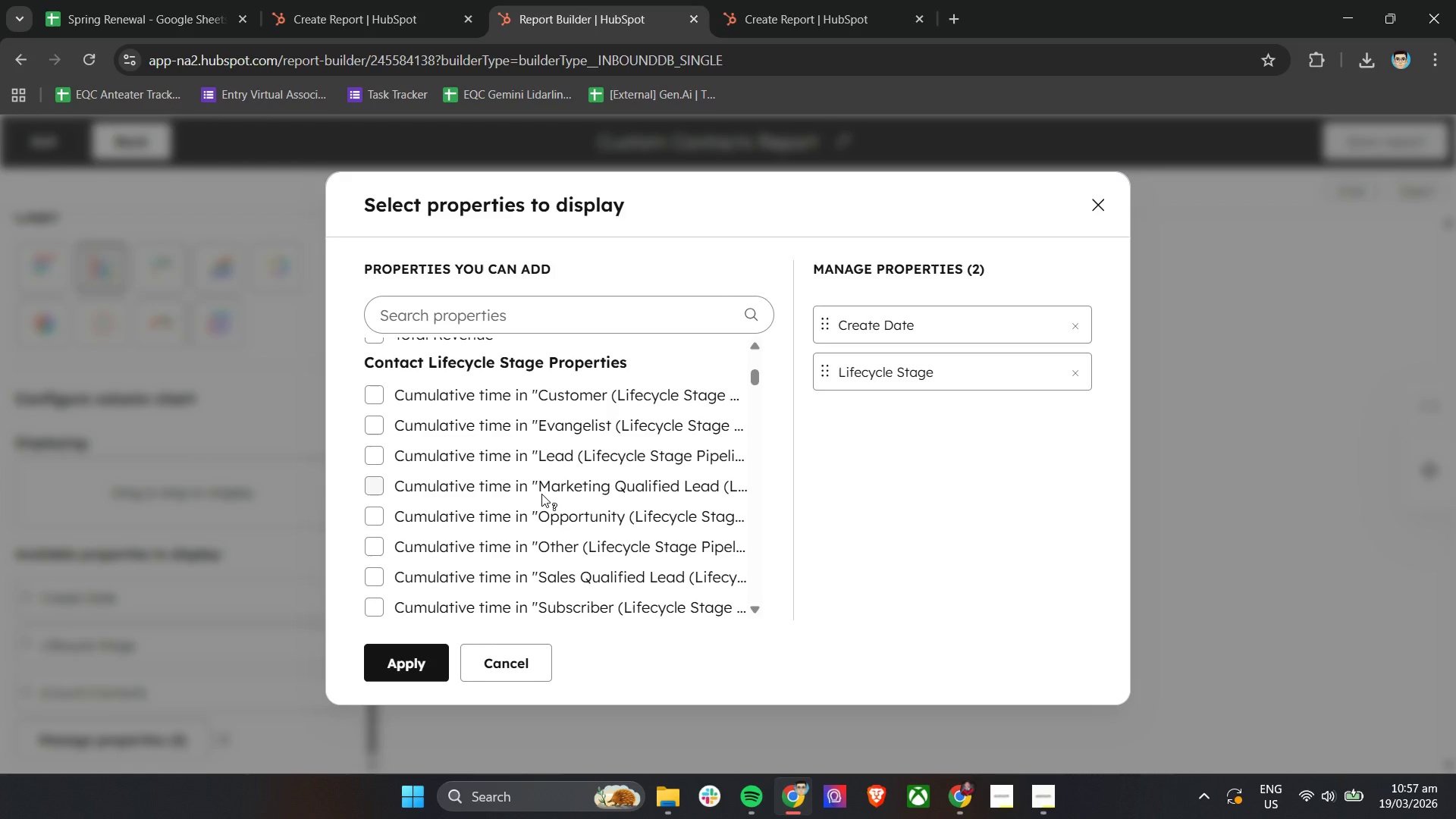 
scroll: coordinate [537, 467], scroll_direction: up, amount: 12.0
 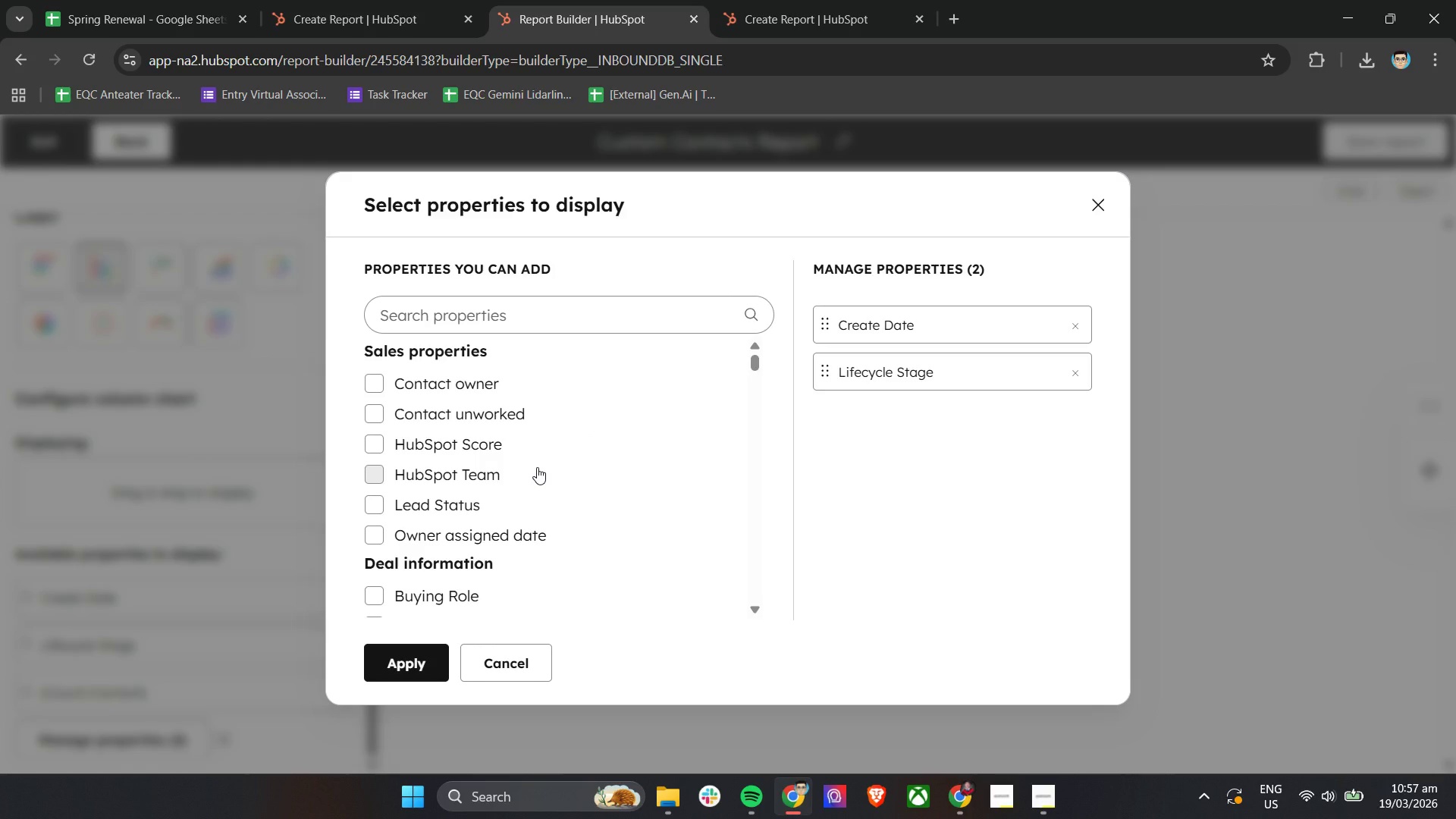 
wait(5.36)
 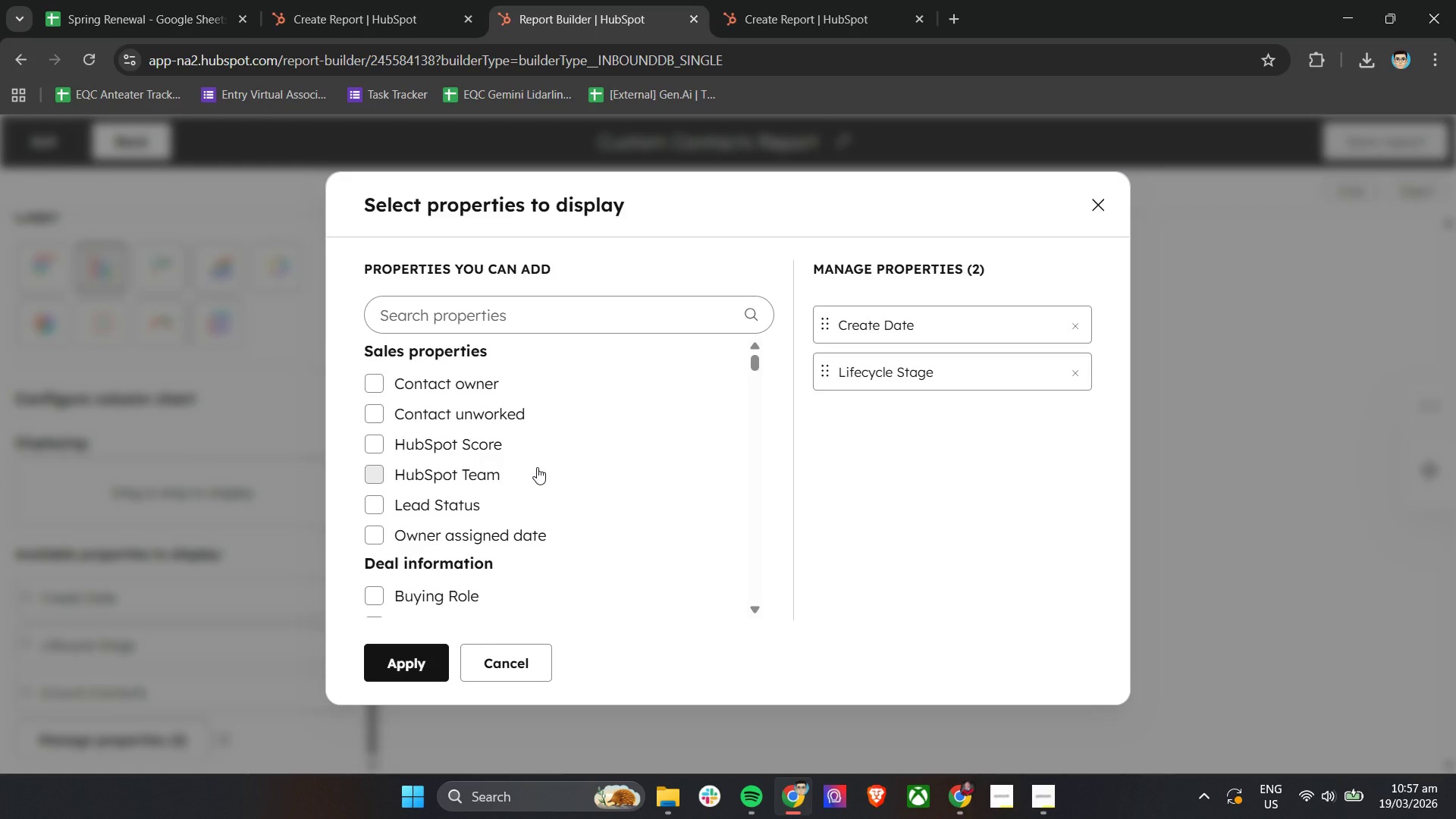 
left_click([1087, 195])
 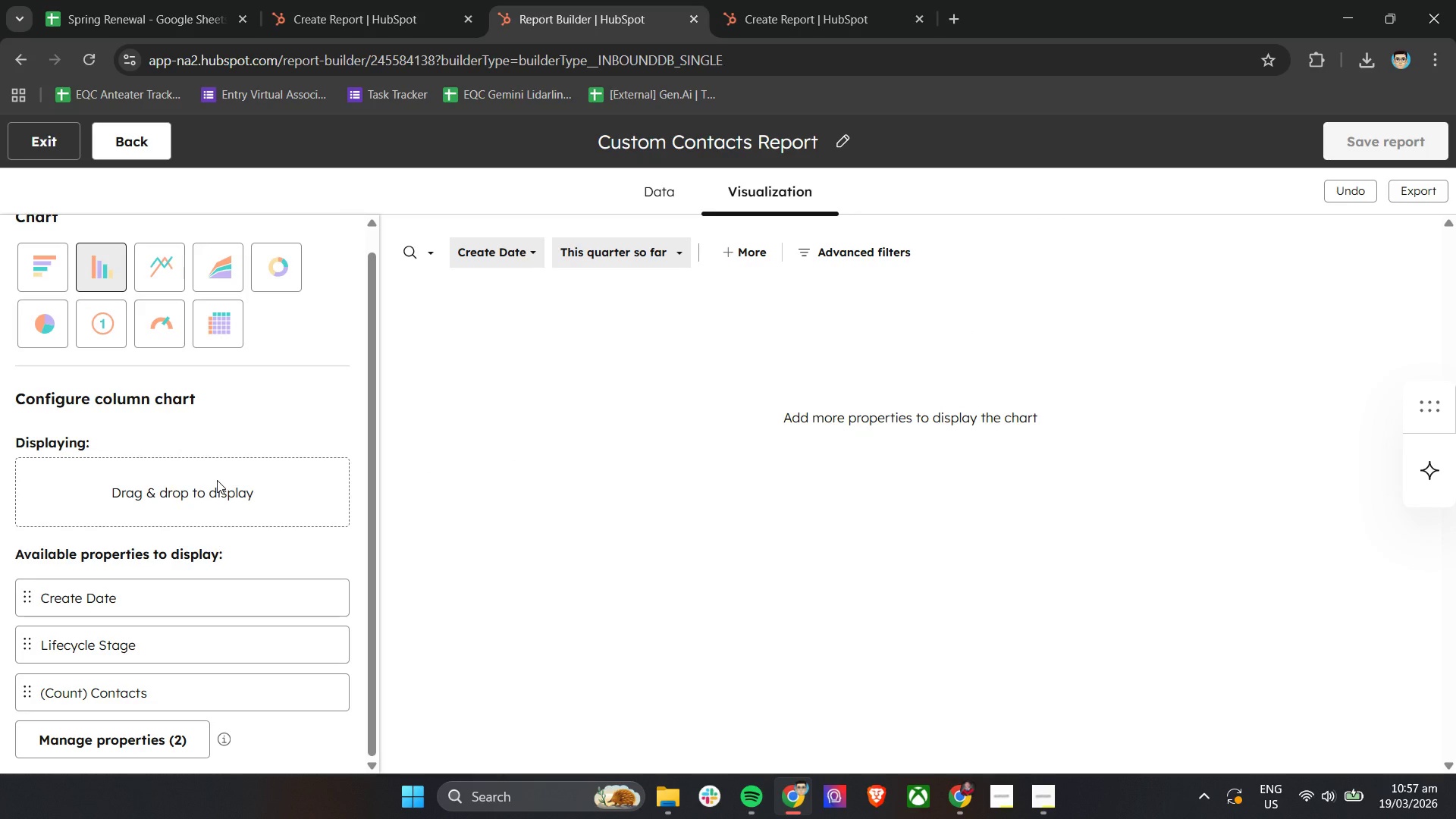 
wait(11.17)
 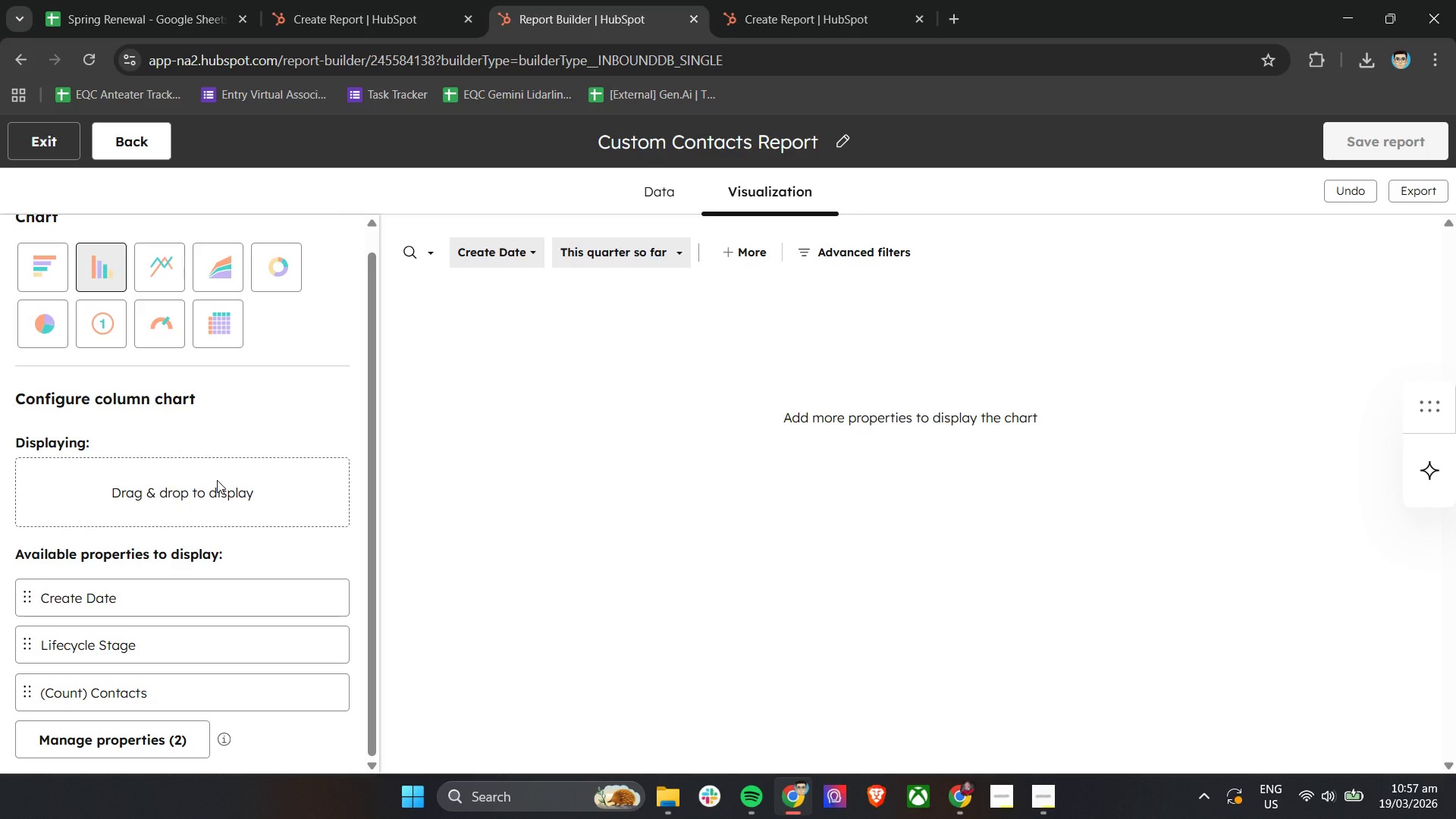 
scroll: coordinate [149, 353], scroll_direction: up, amount: 3.0
 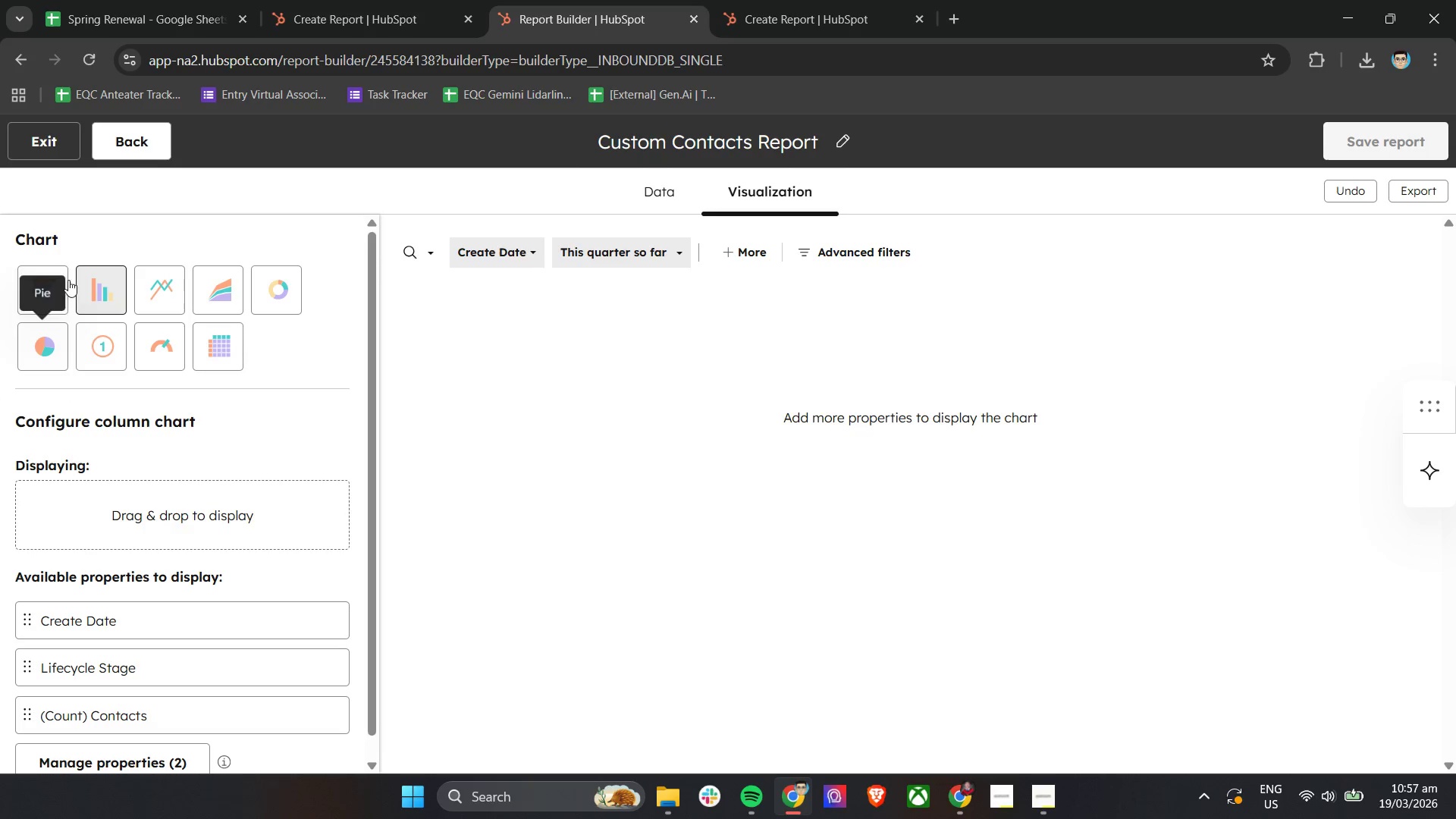 
mouse_move([87, 290])
 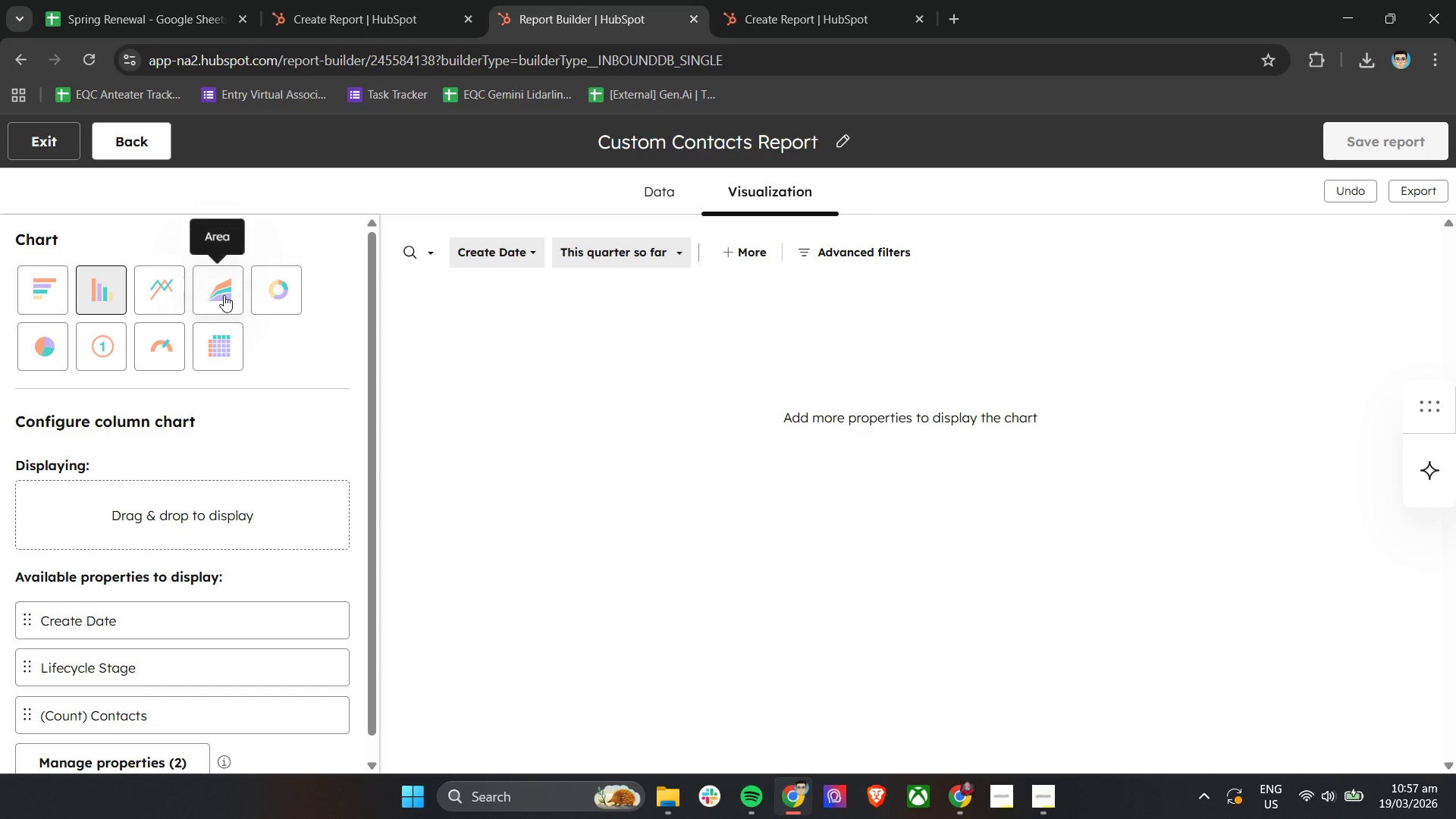 
left_click([89, 298])
 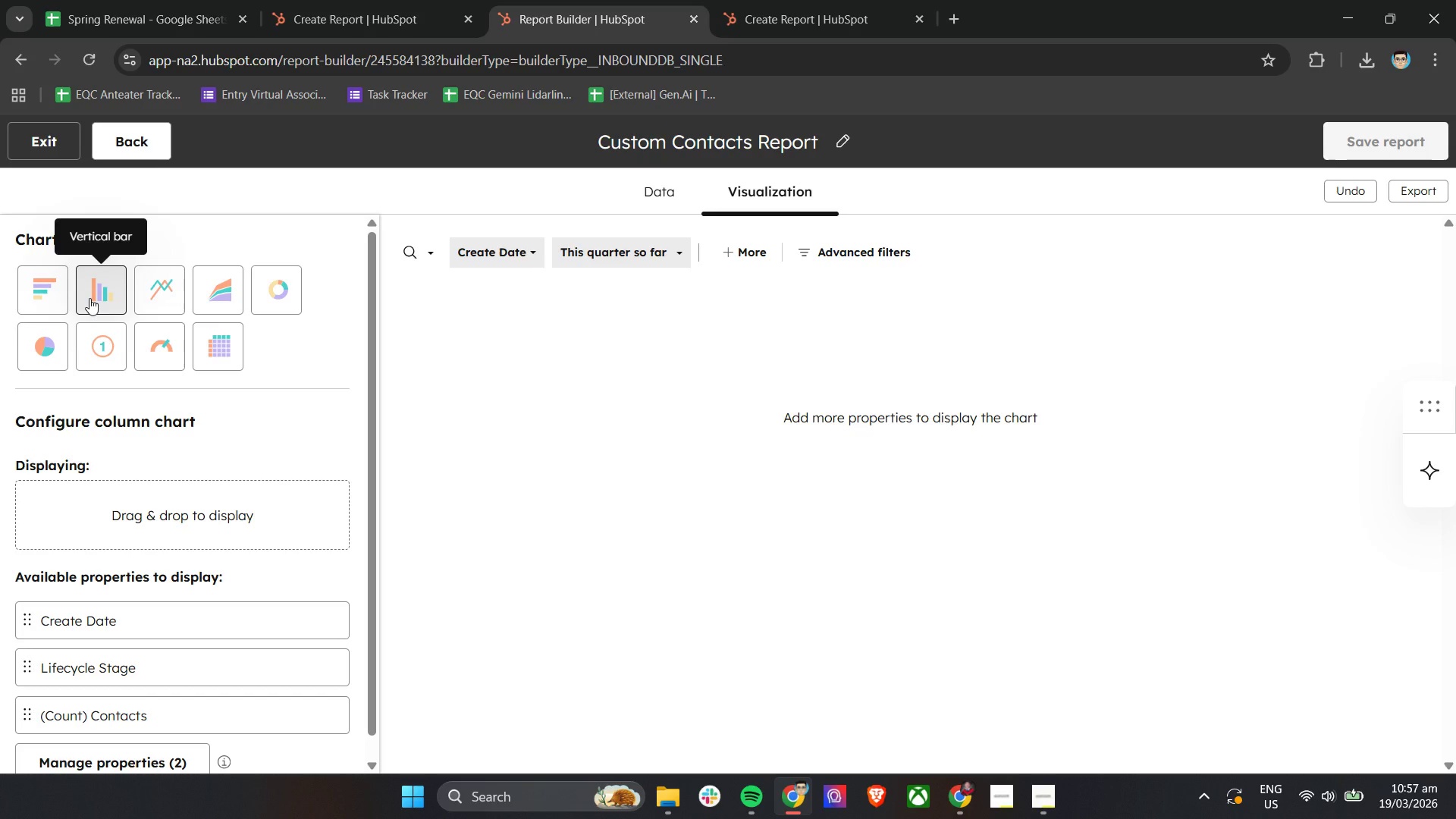 
wait(5.02)
 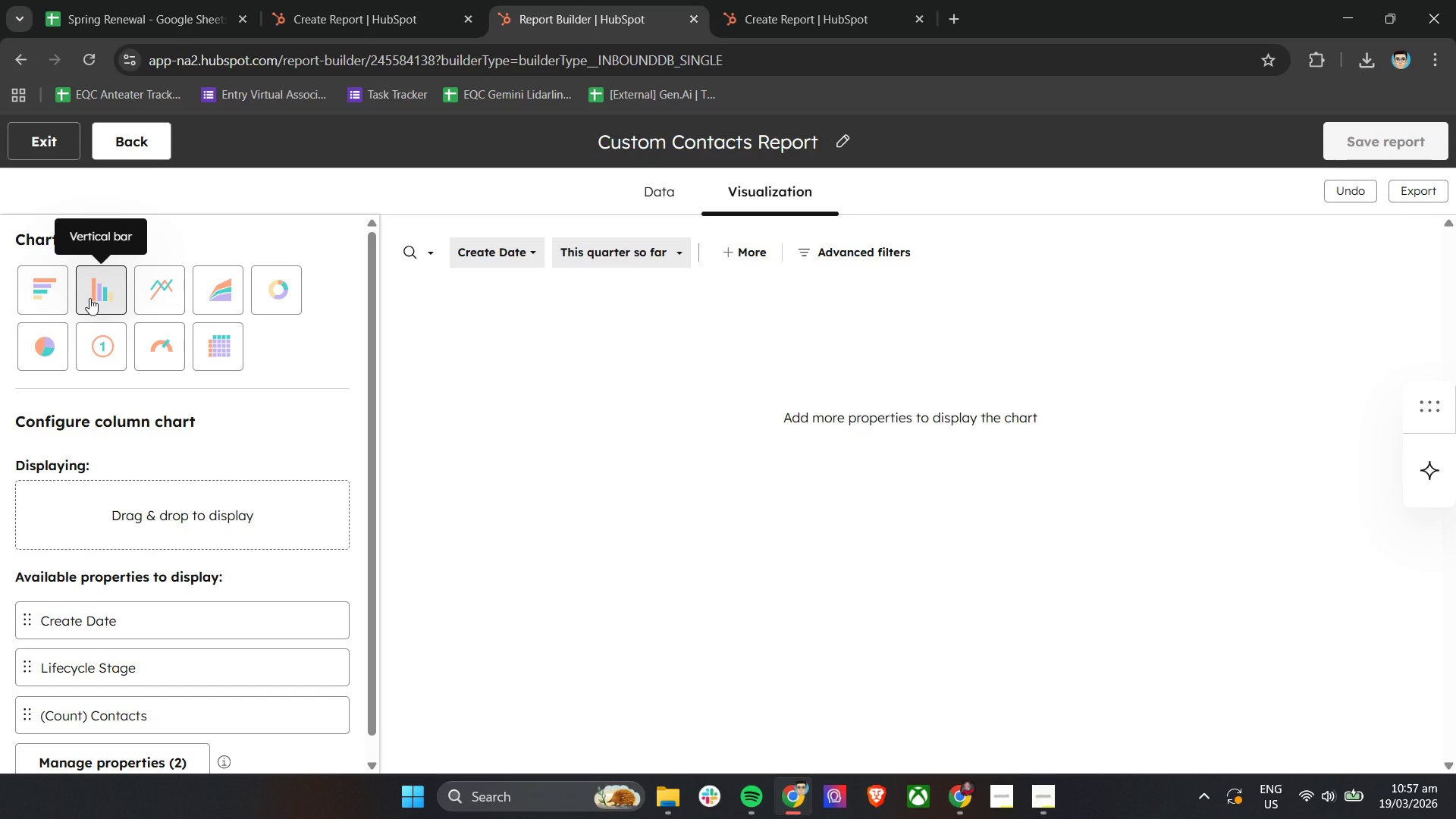 
scroll: coordinate [160, 384], scroll_direction: down, amount: 4.0
 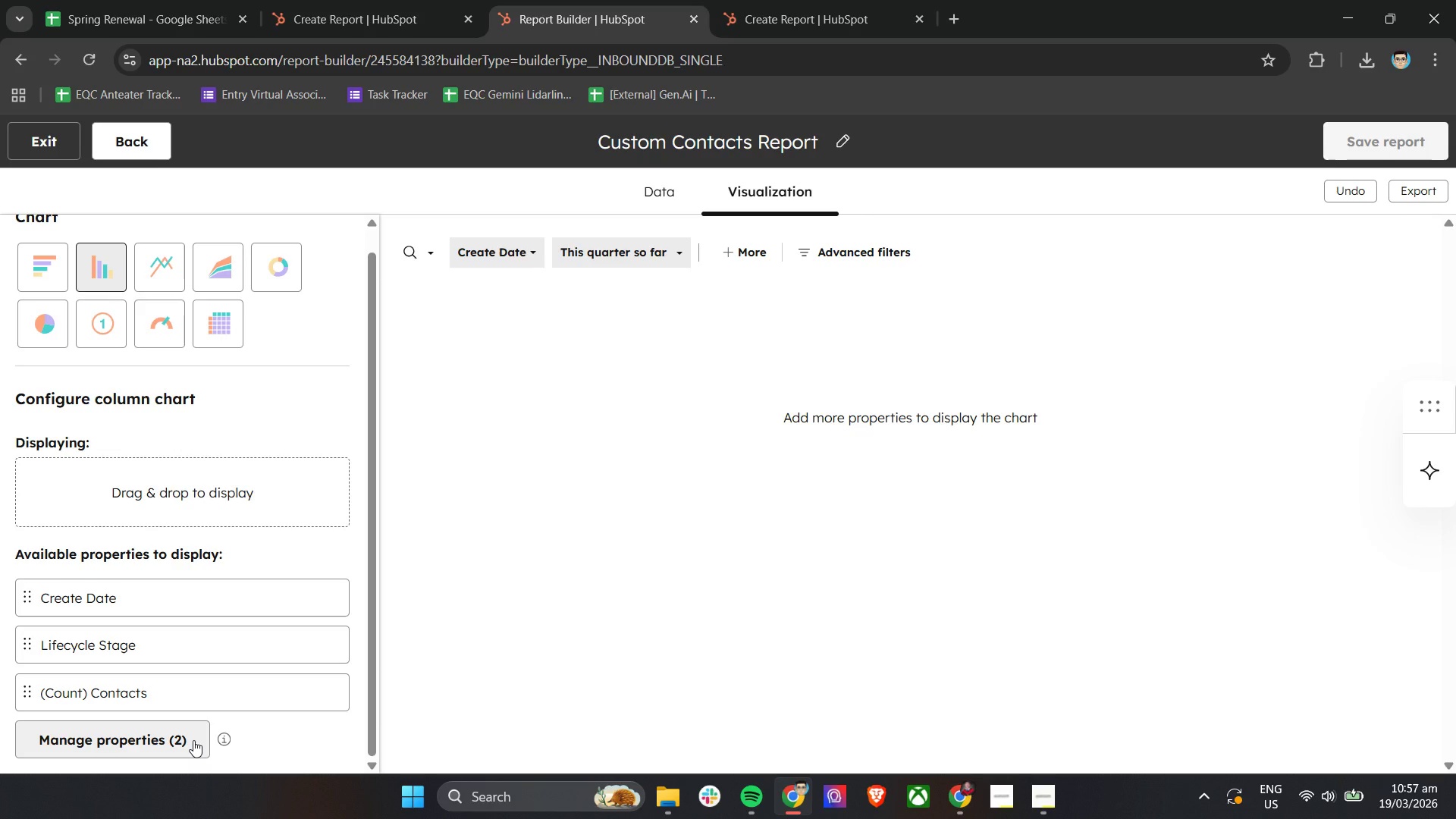 
left_click([193, 740])
 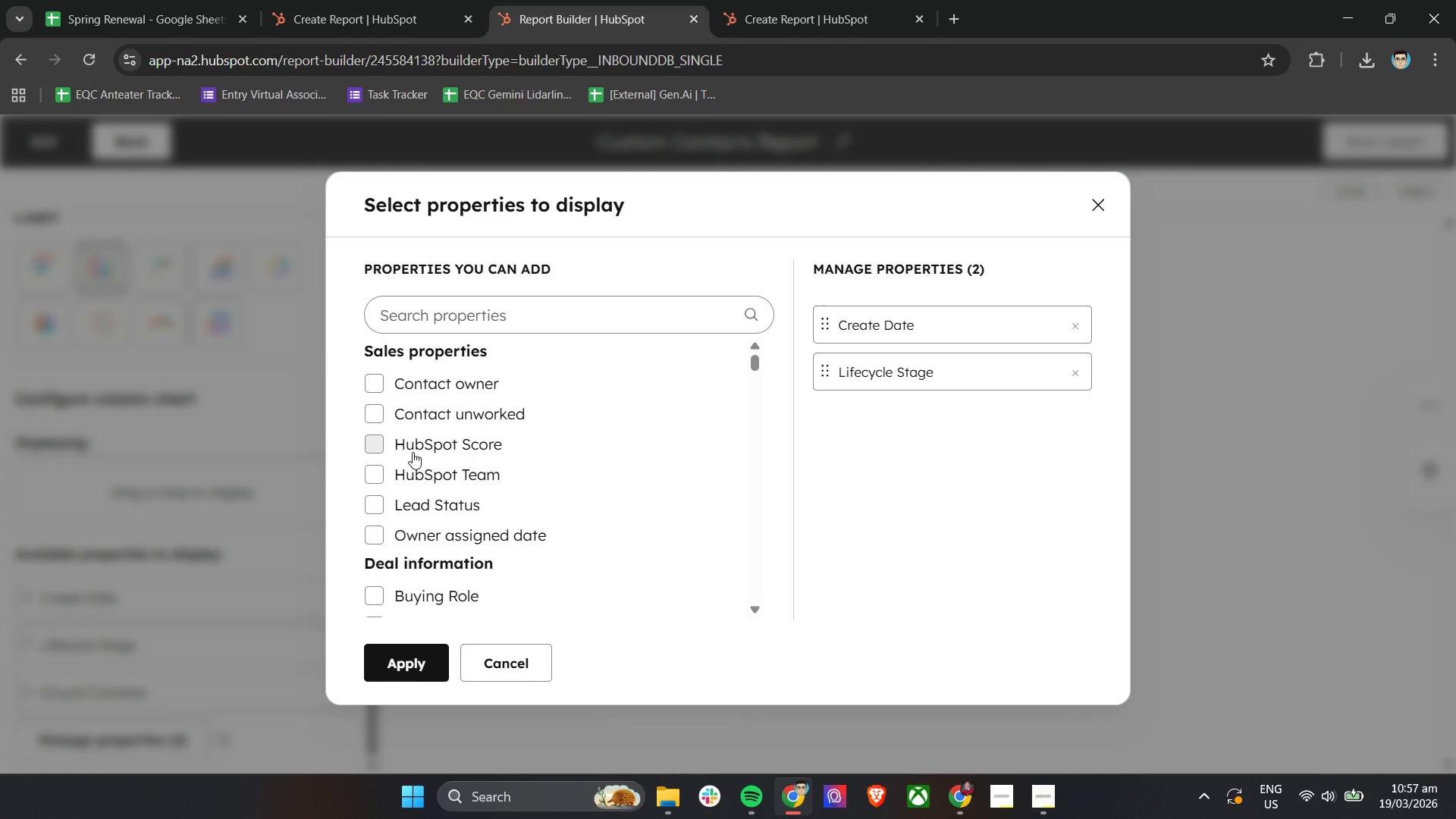 
wait(12.12)
 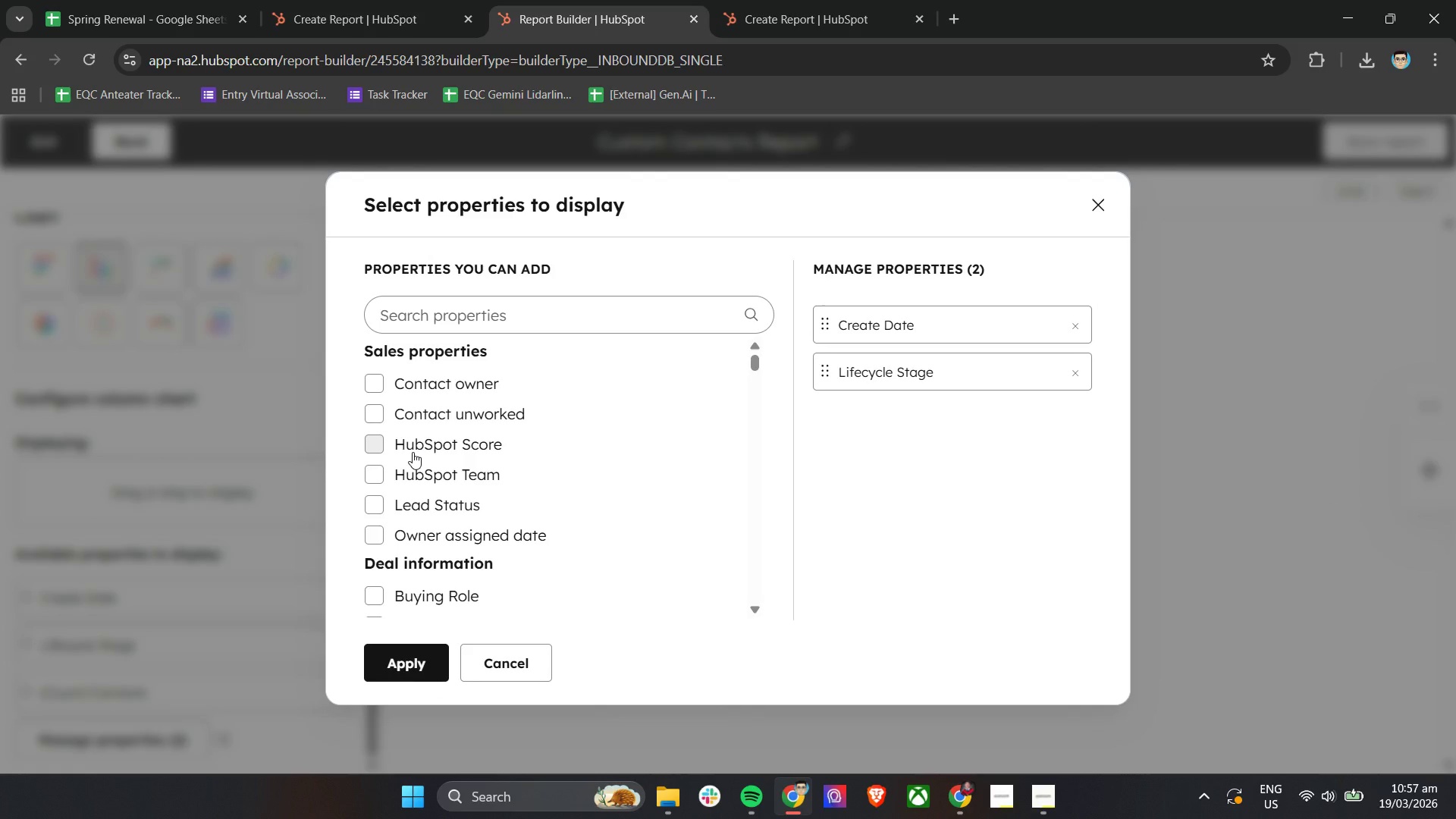 
left_click([1095, 203])
 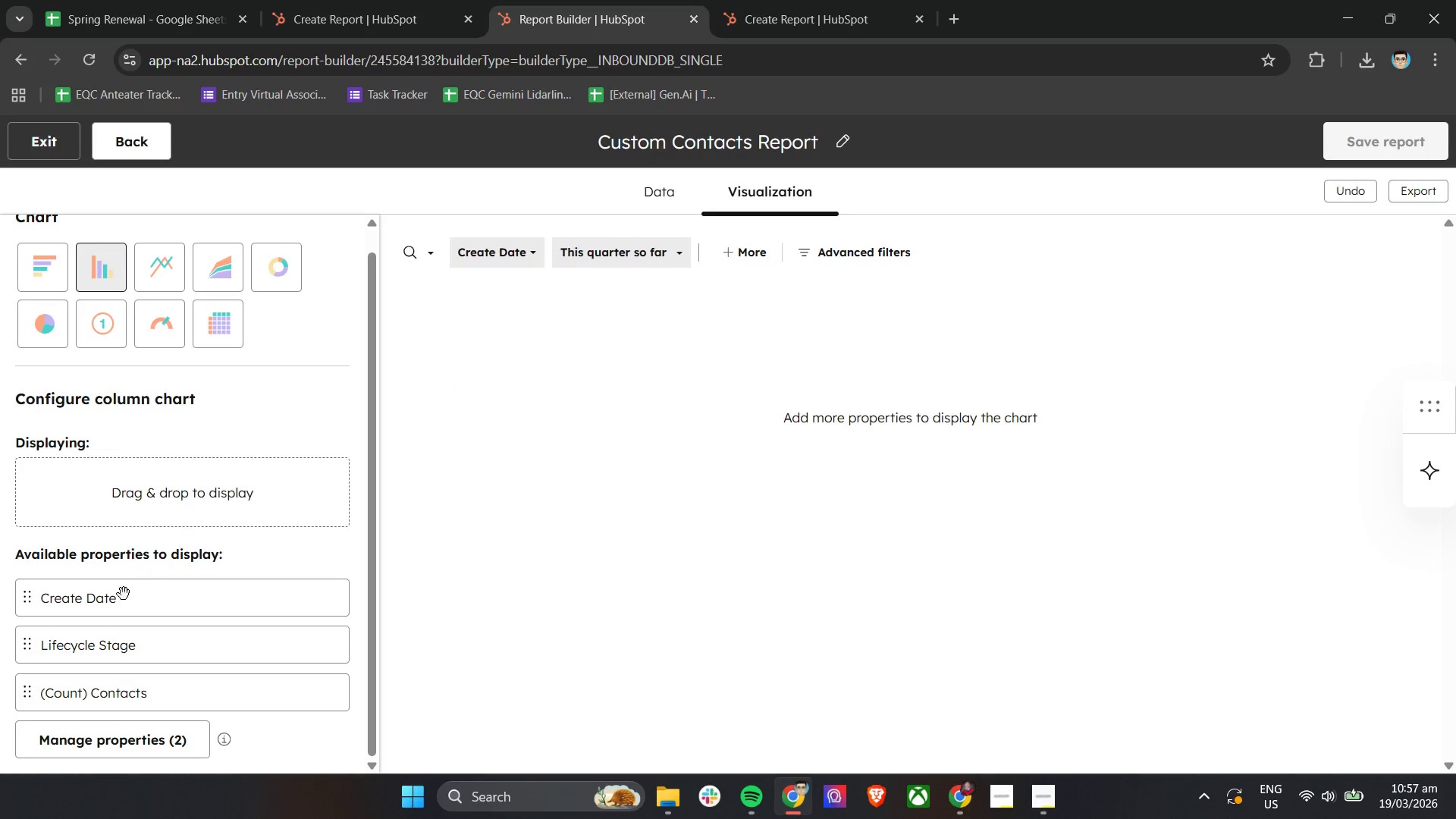 
left_click([164, 742])
 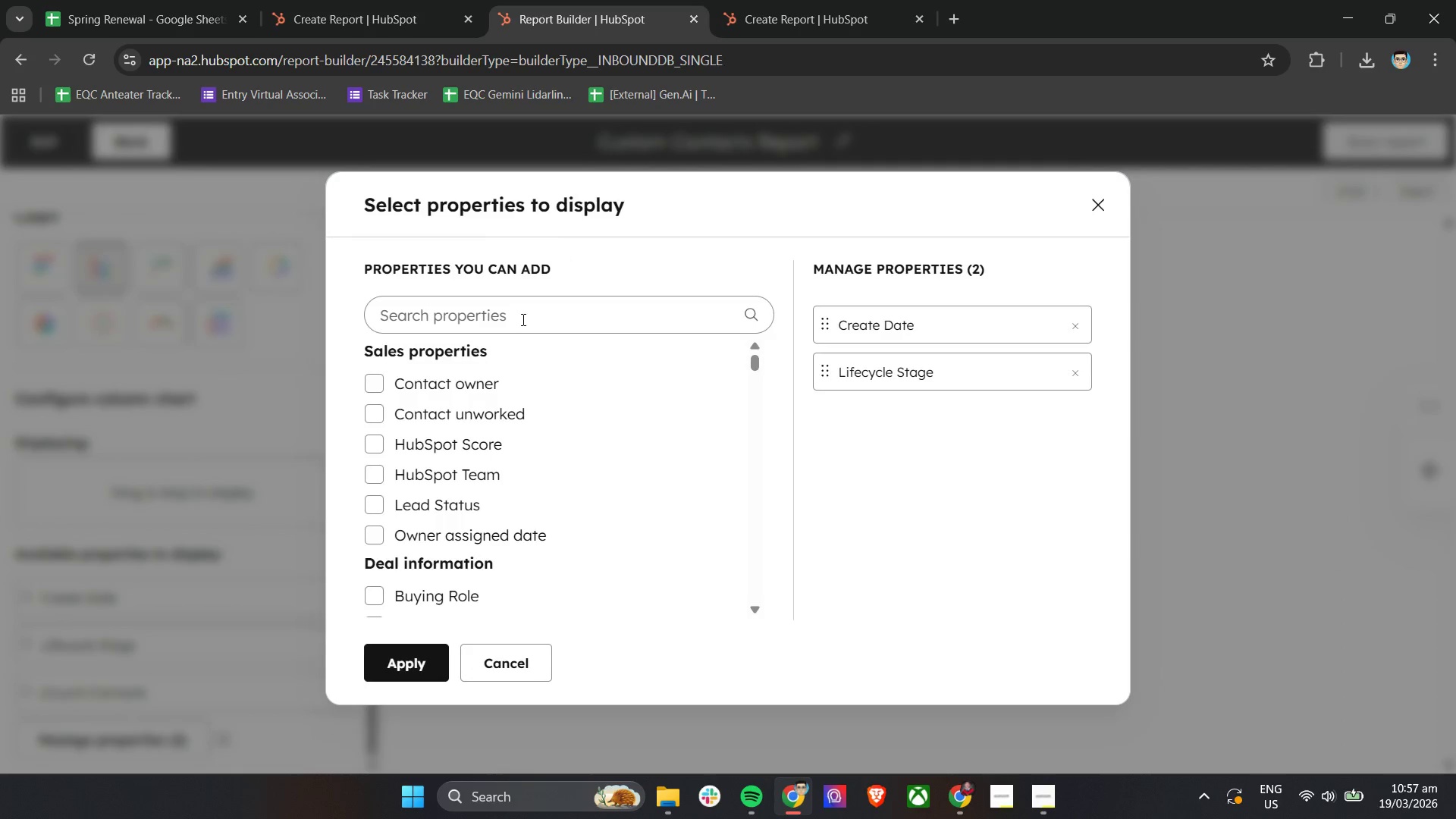 
scroll: coordinate [170, 596], scroll_direction: down, amount: 3.0
 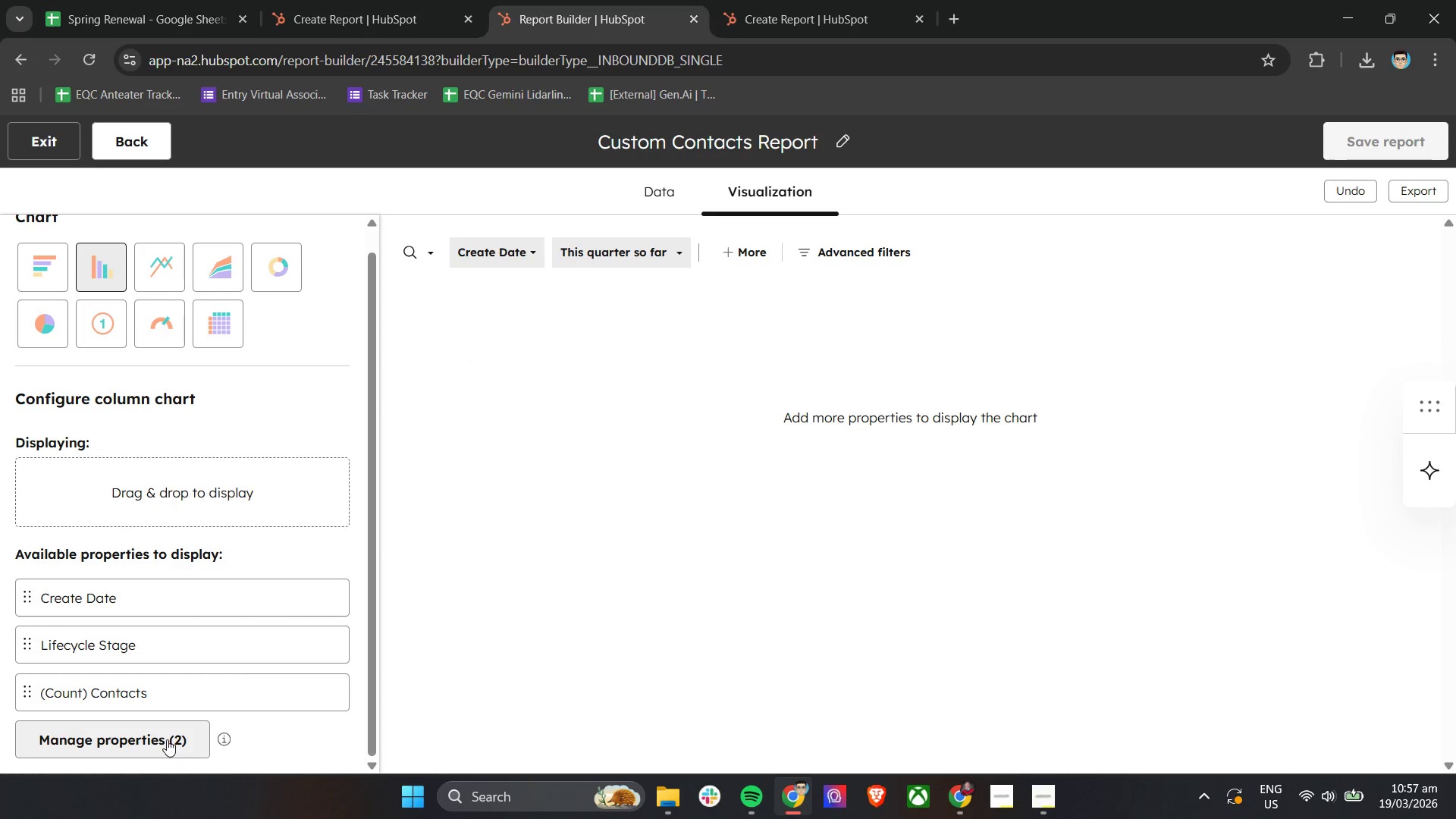 
double_click([520, 322])
 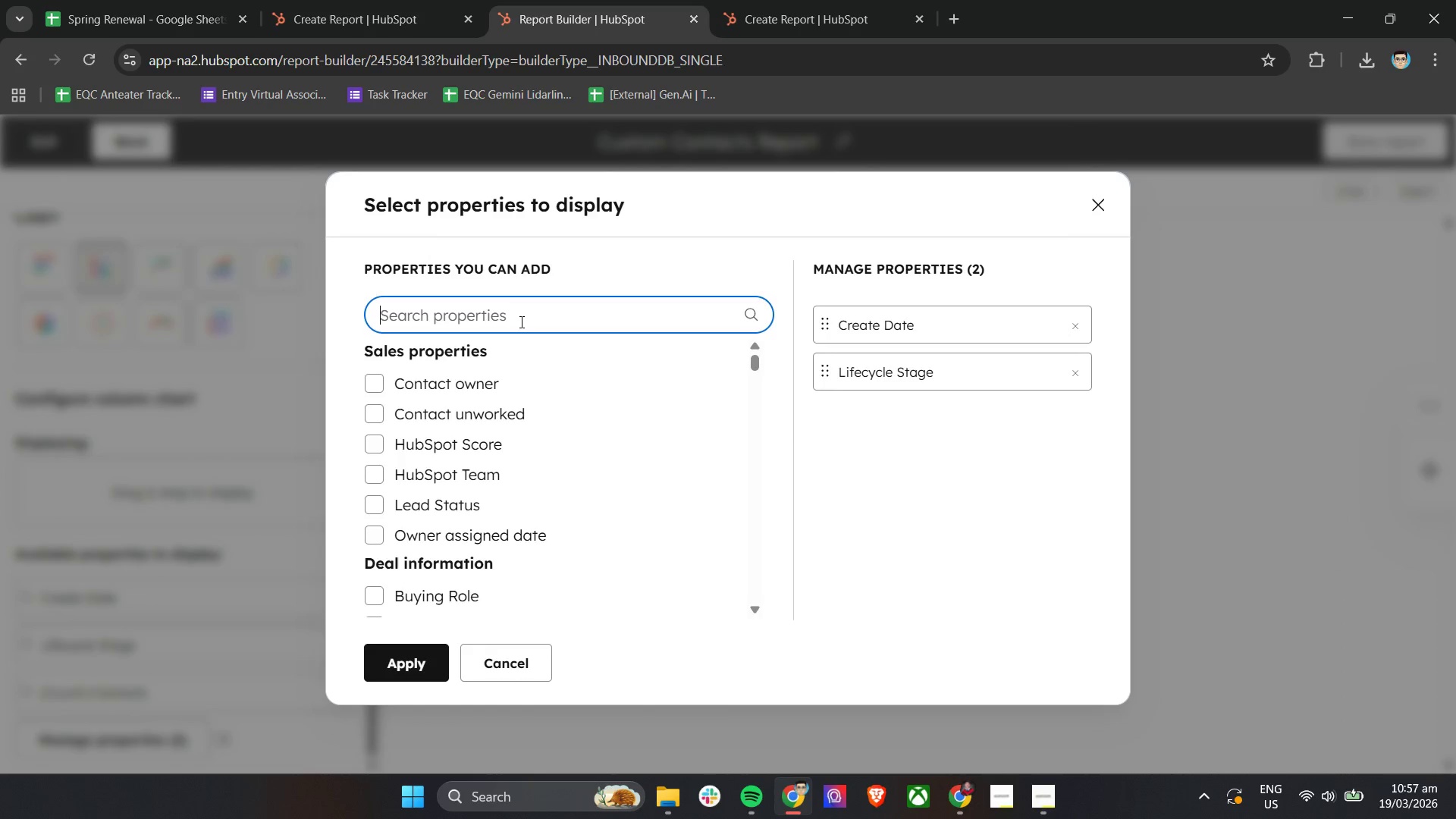 
type(Origina)
 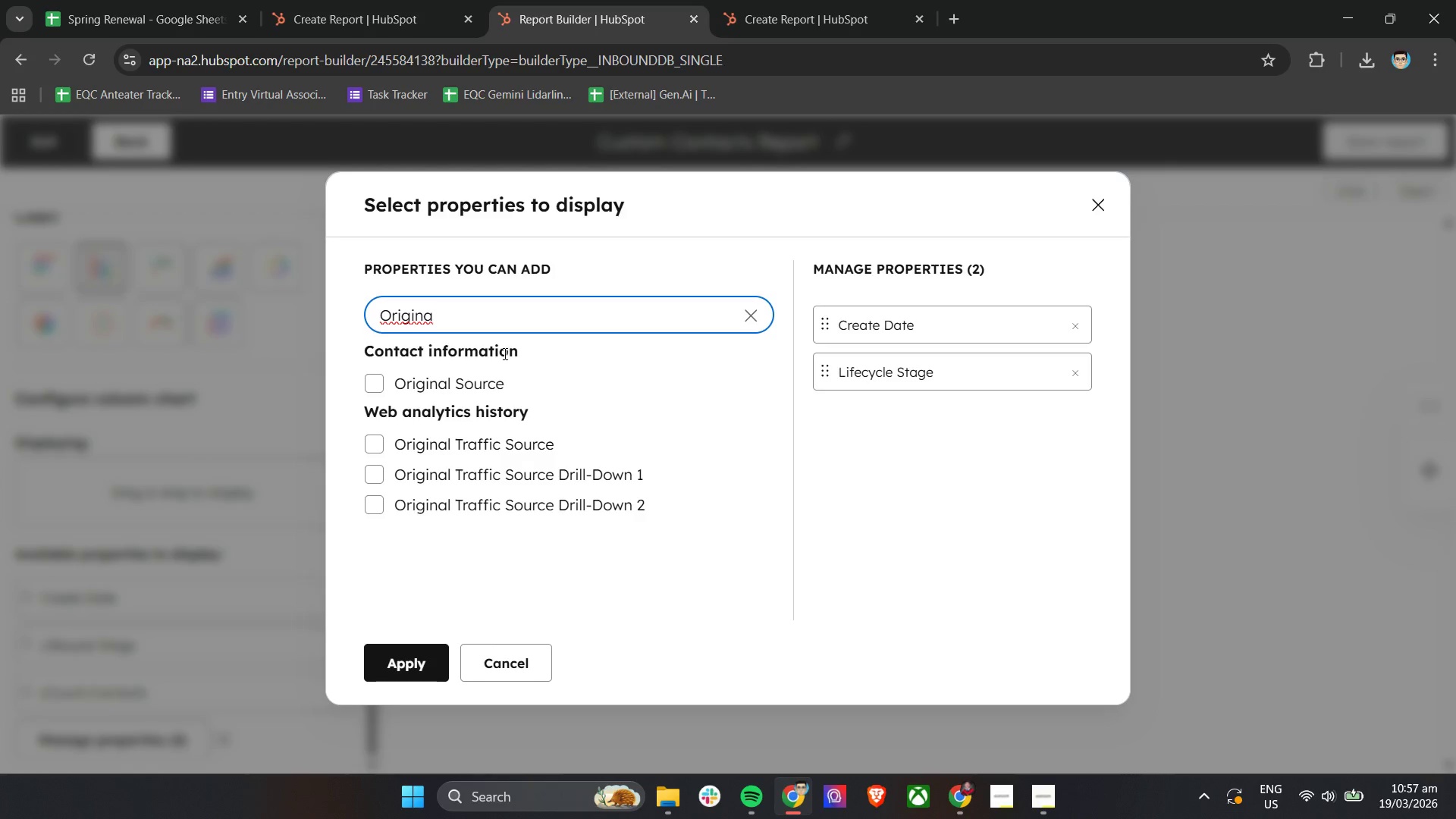 
left_click([494, 384])
 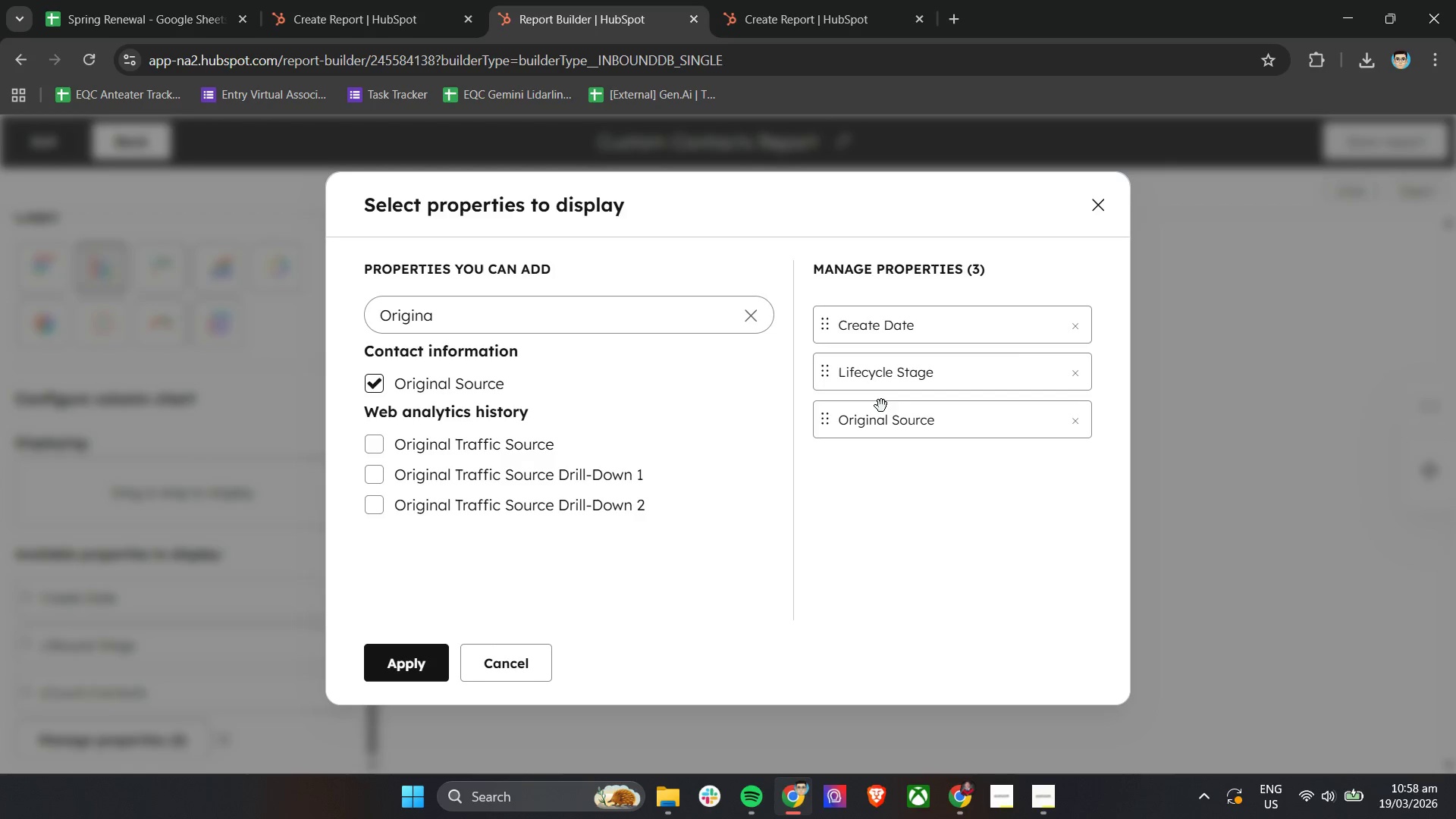 
left_click([1073, 327])
 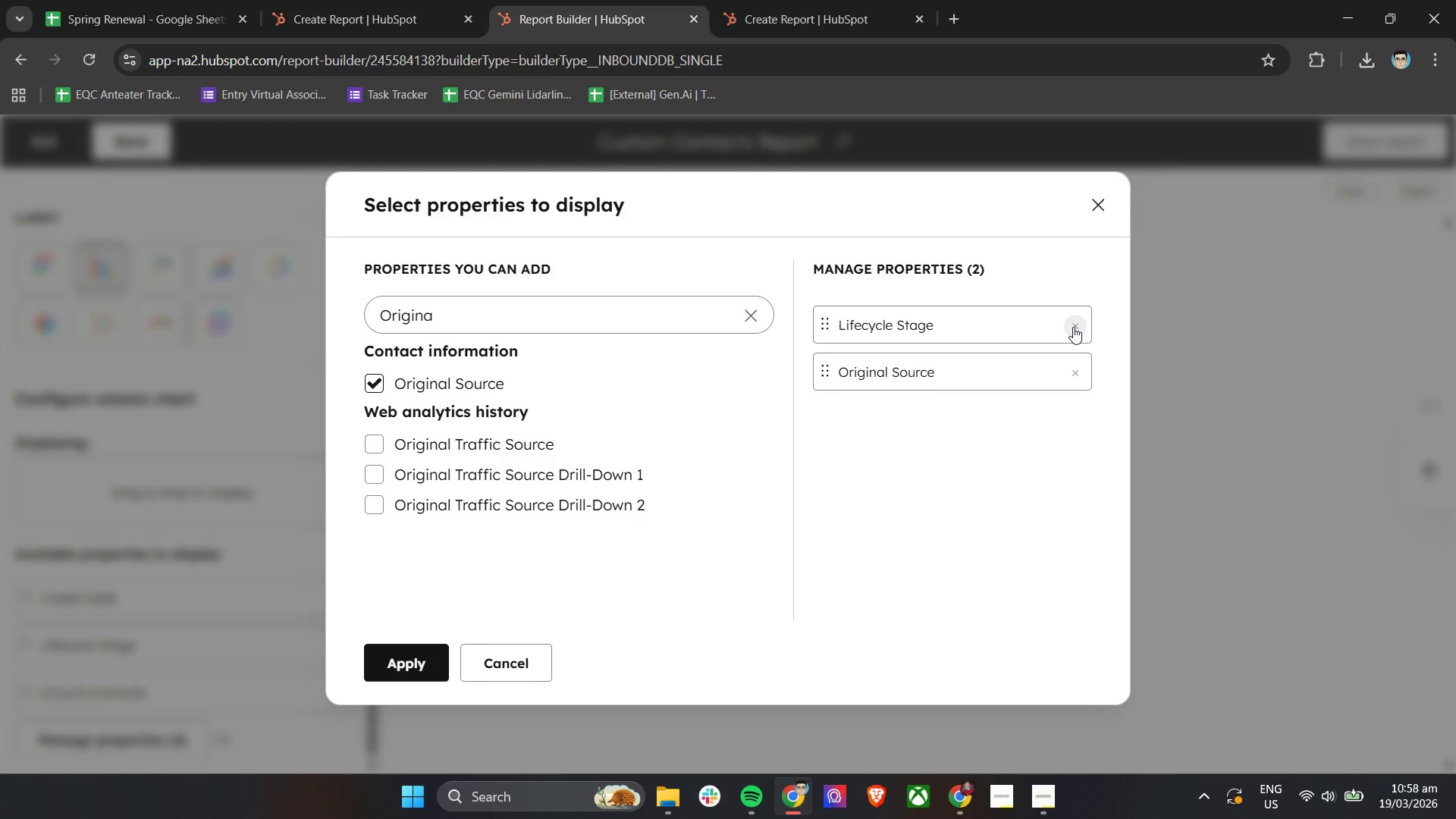 
left_click([1073, 327])
 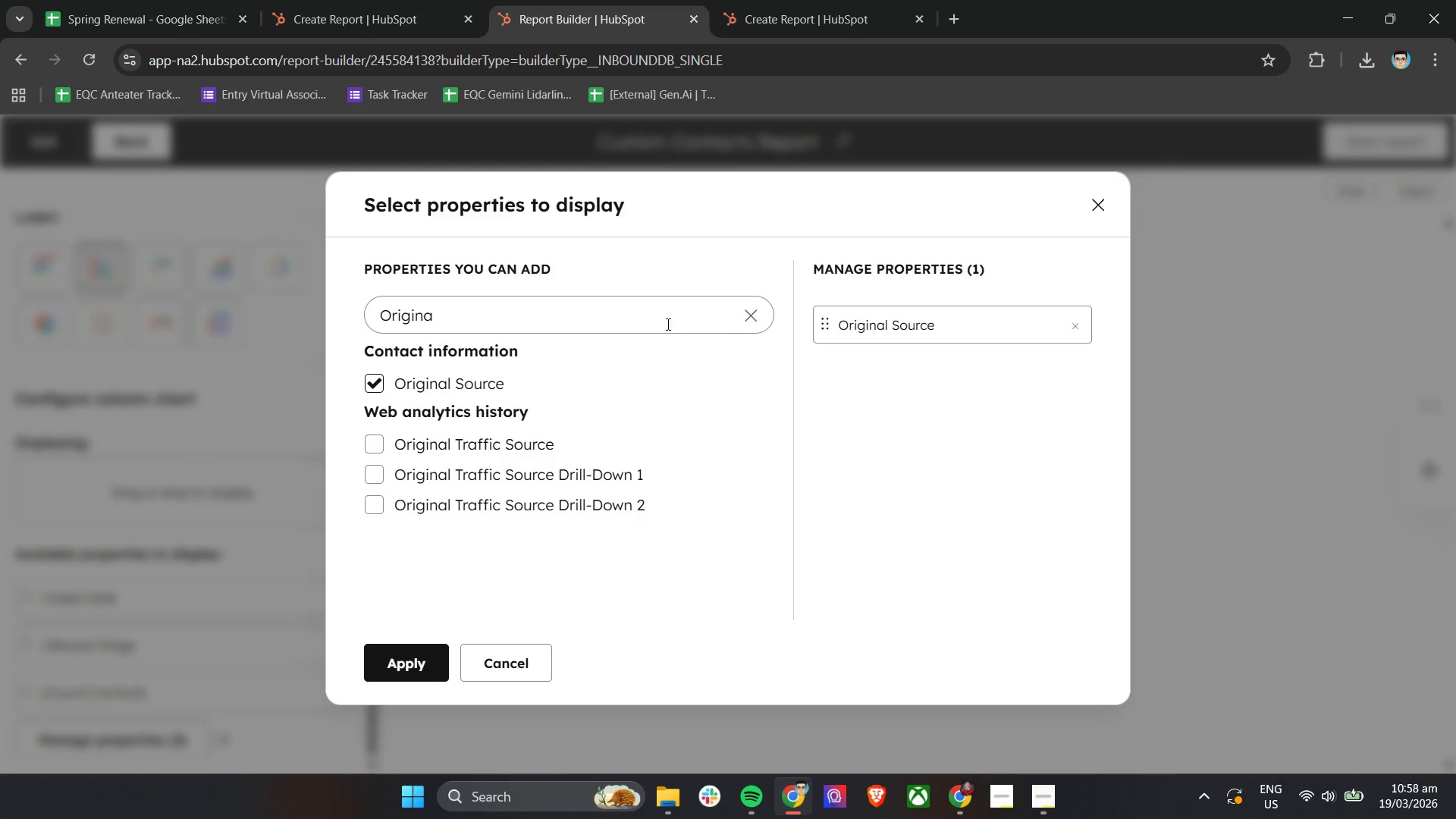 
left_click([640, 311])
 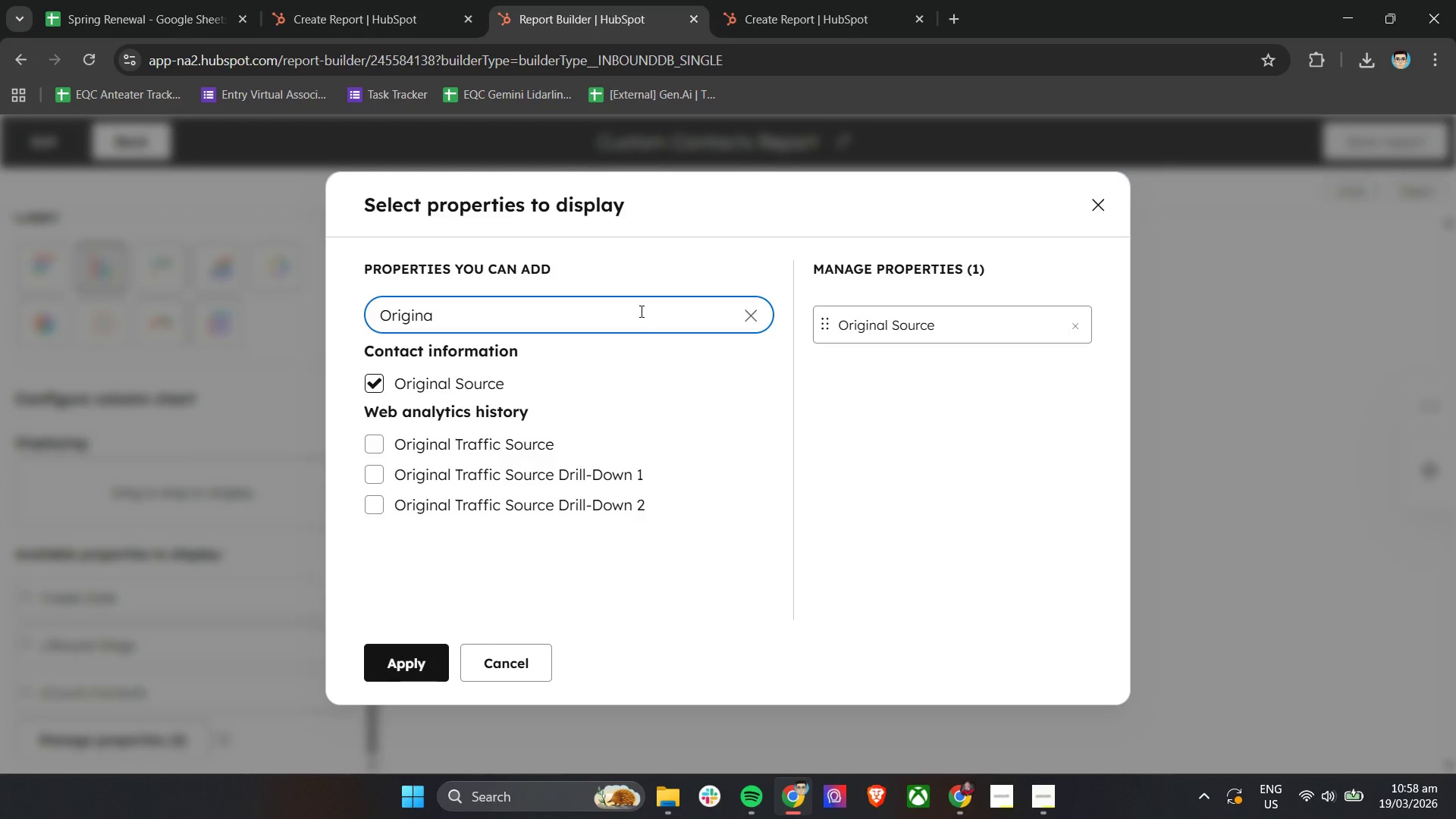 
double_click([640, 311])
 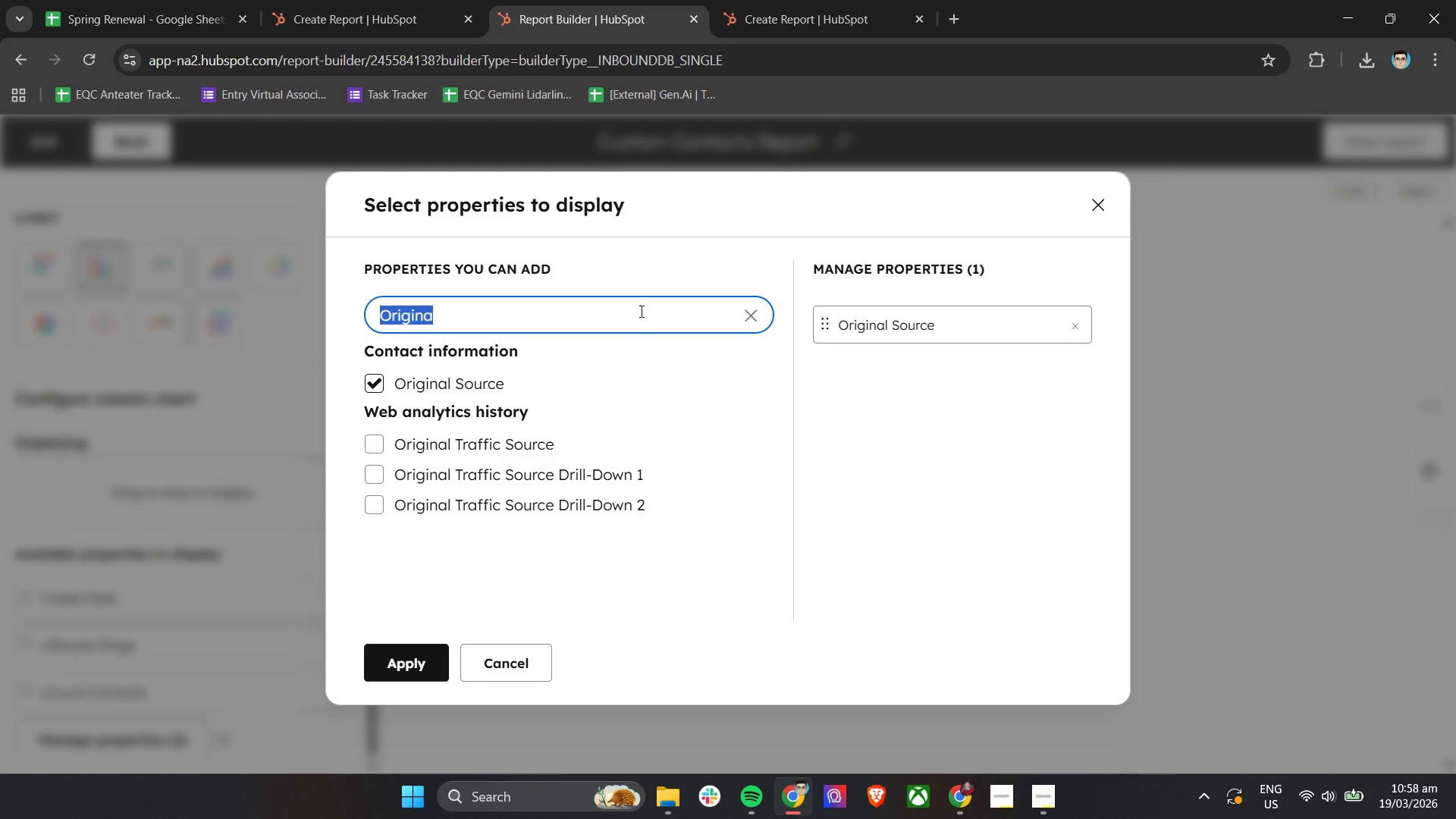 
triple_click([640, 311])
 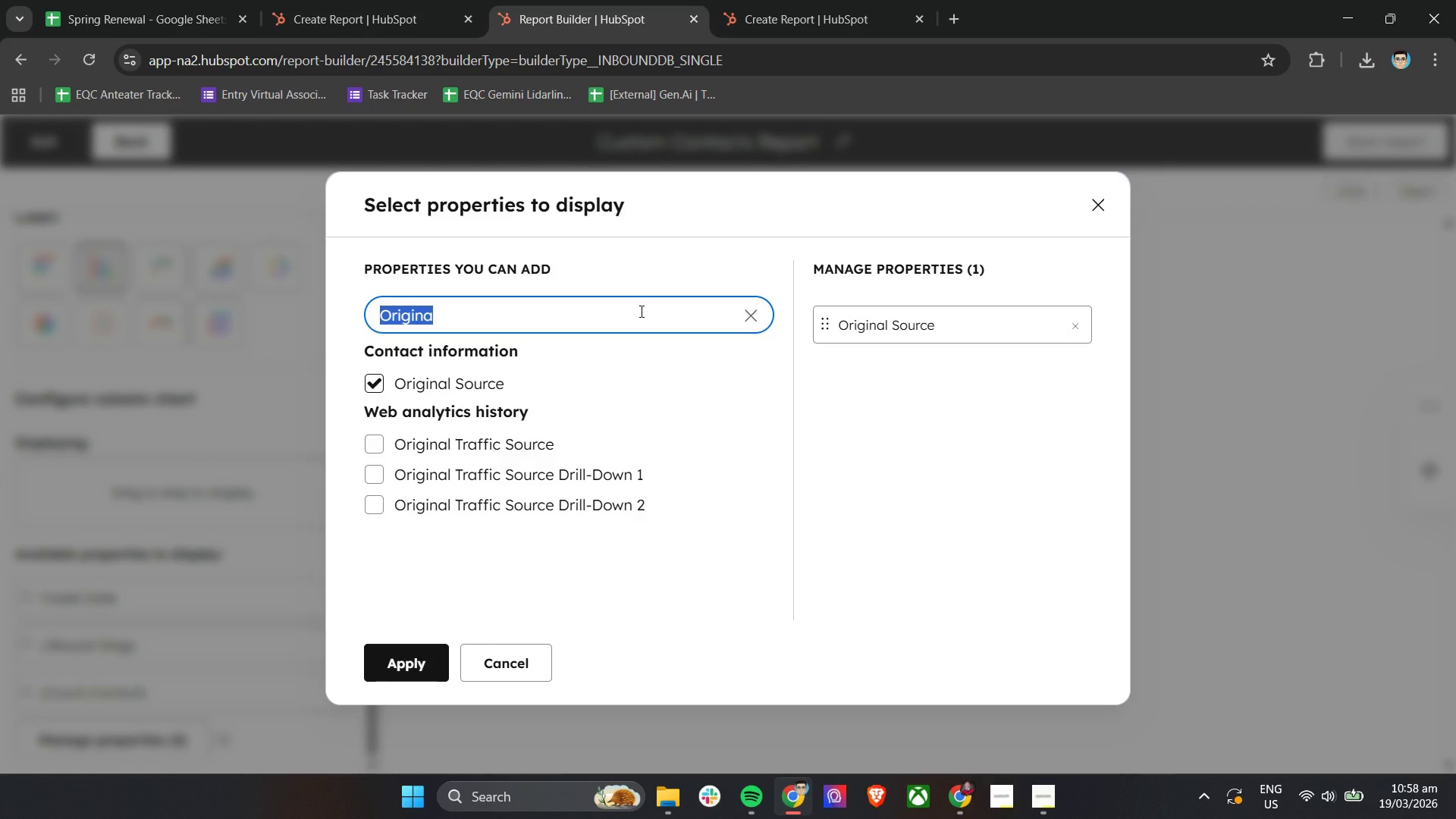 
hold_key(key=ShiftLeft, duration=0.34)
 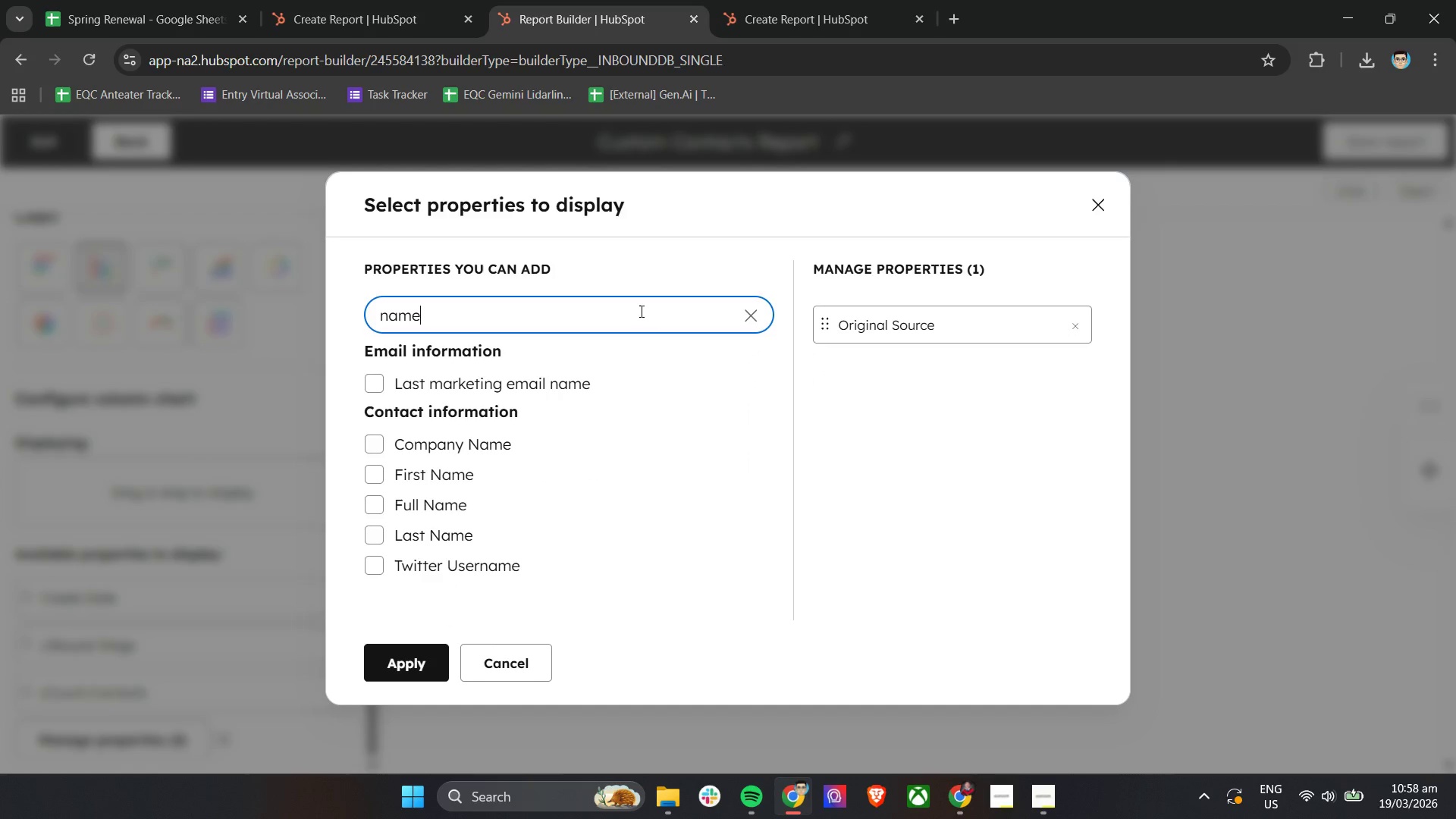 
type(name)
 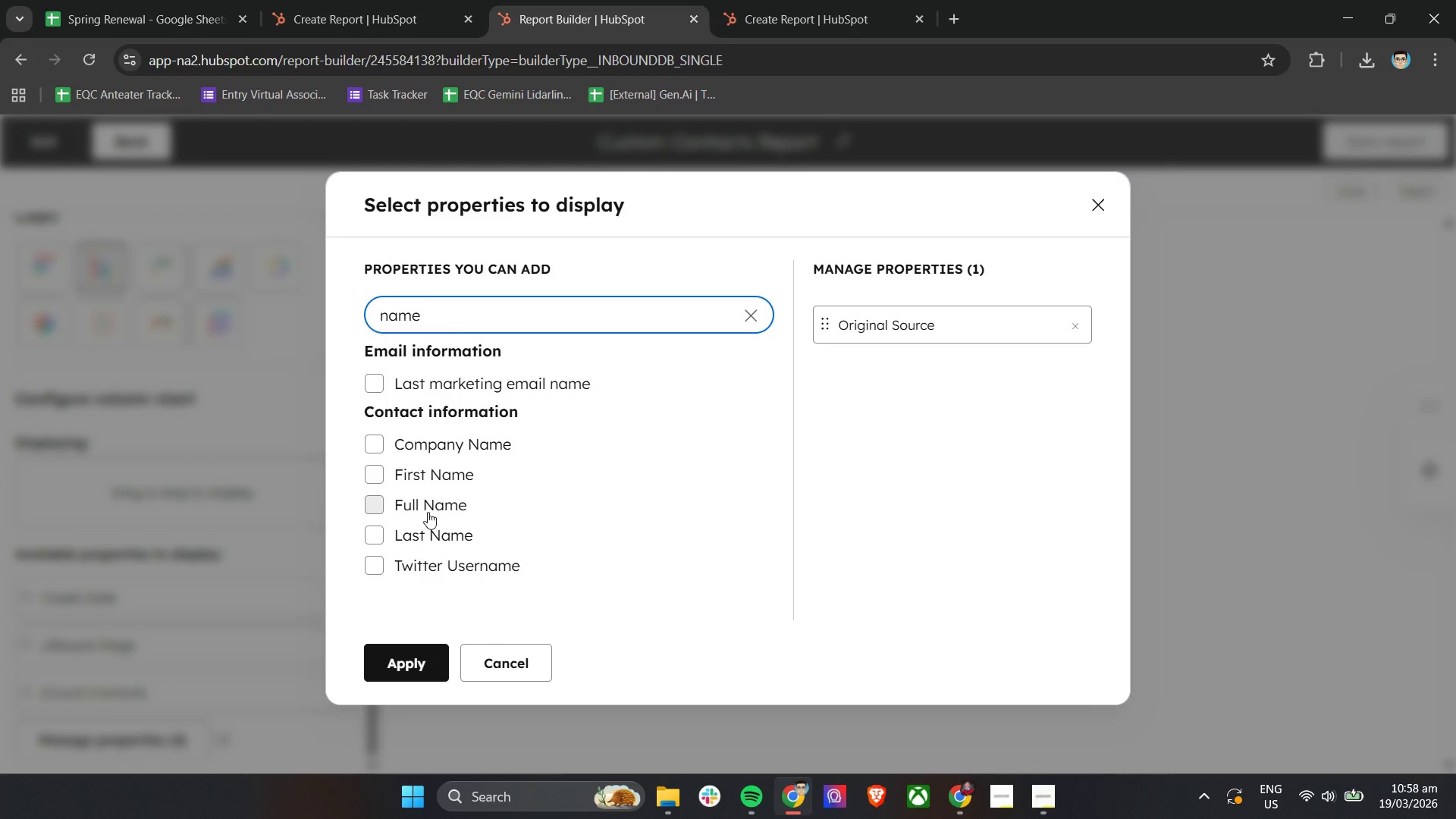 
left_click([433, 508])
 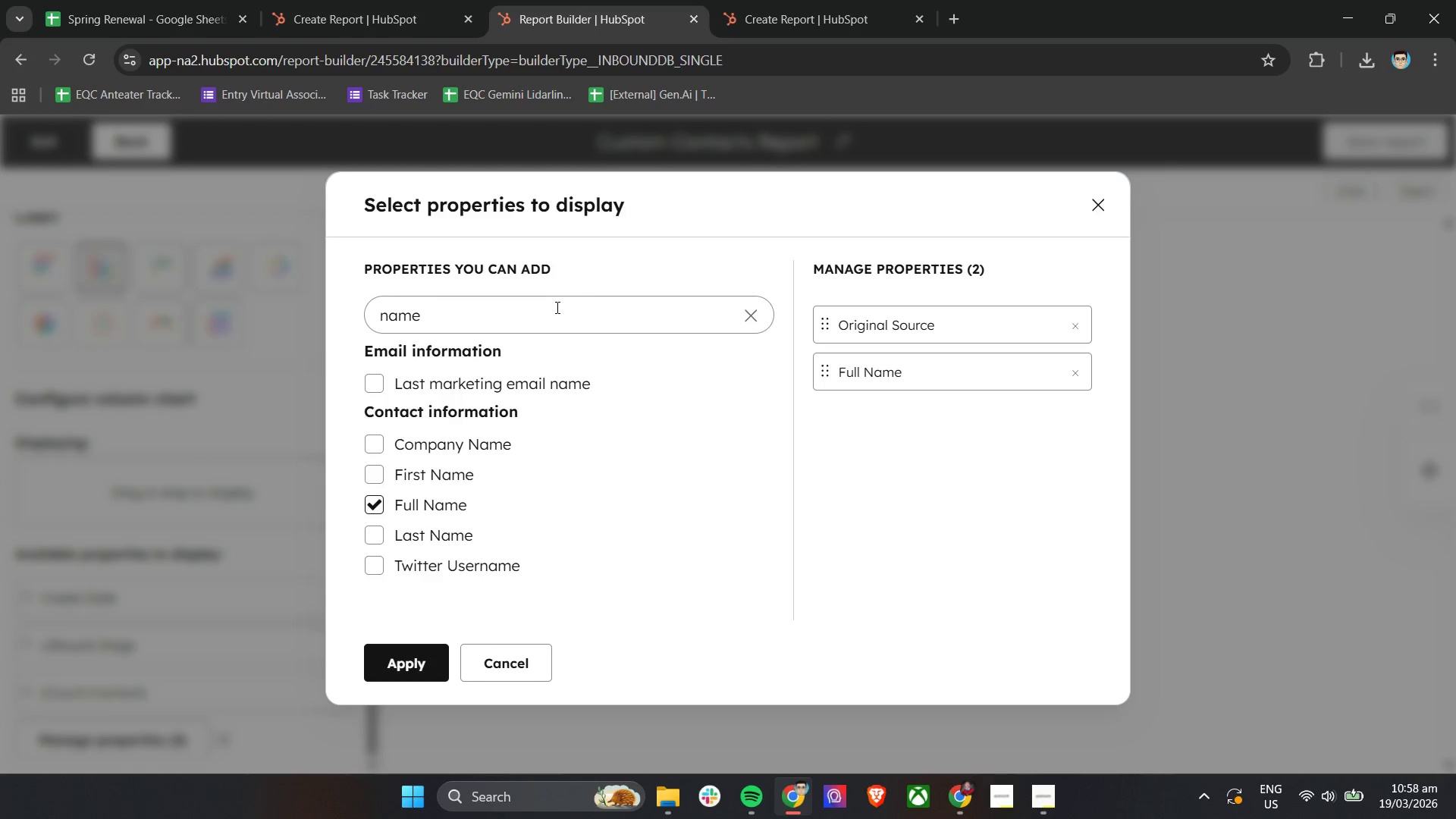 
double_click([554, 307])
 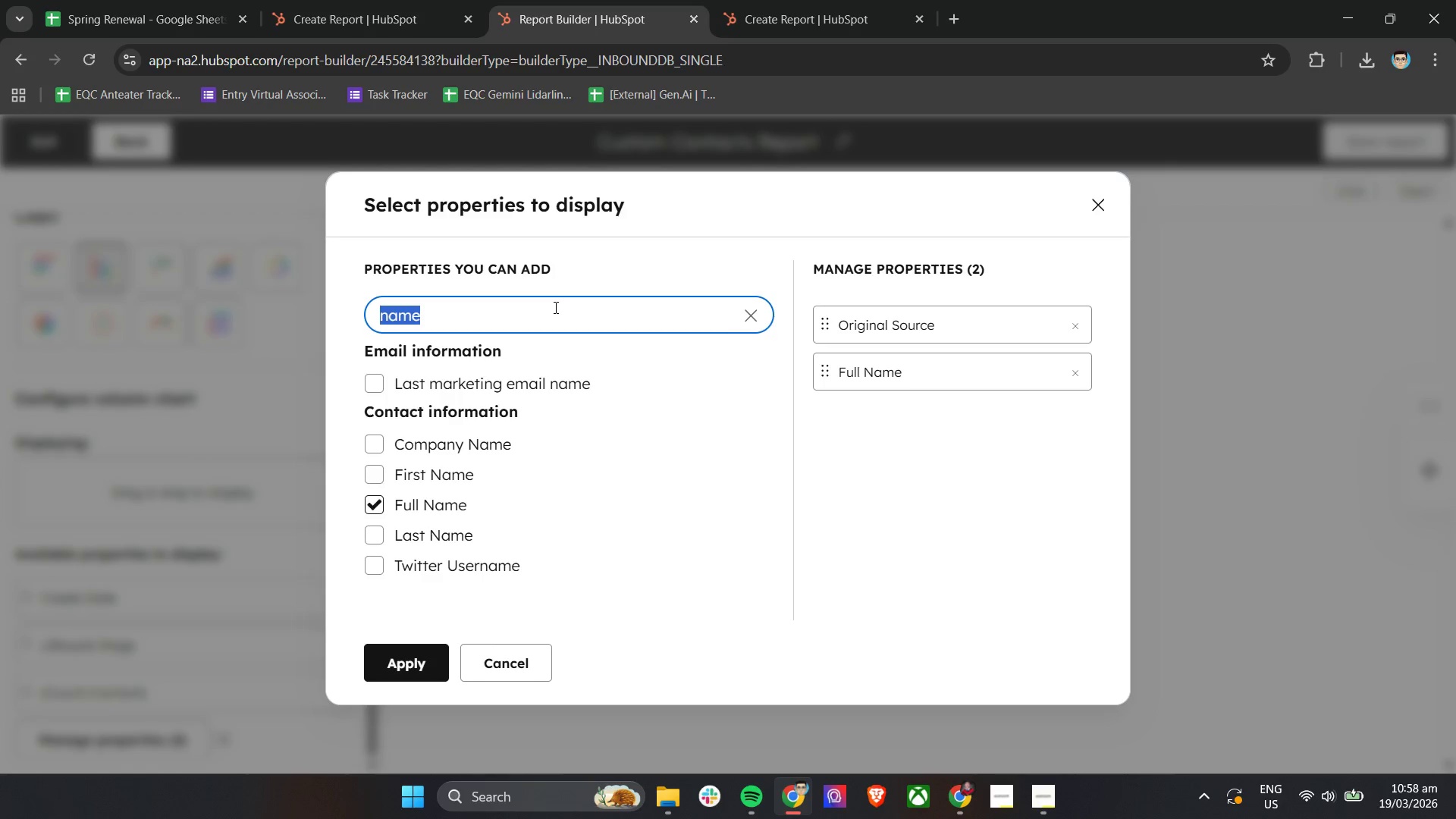 
triple_click([554, 307])
 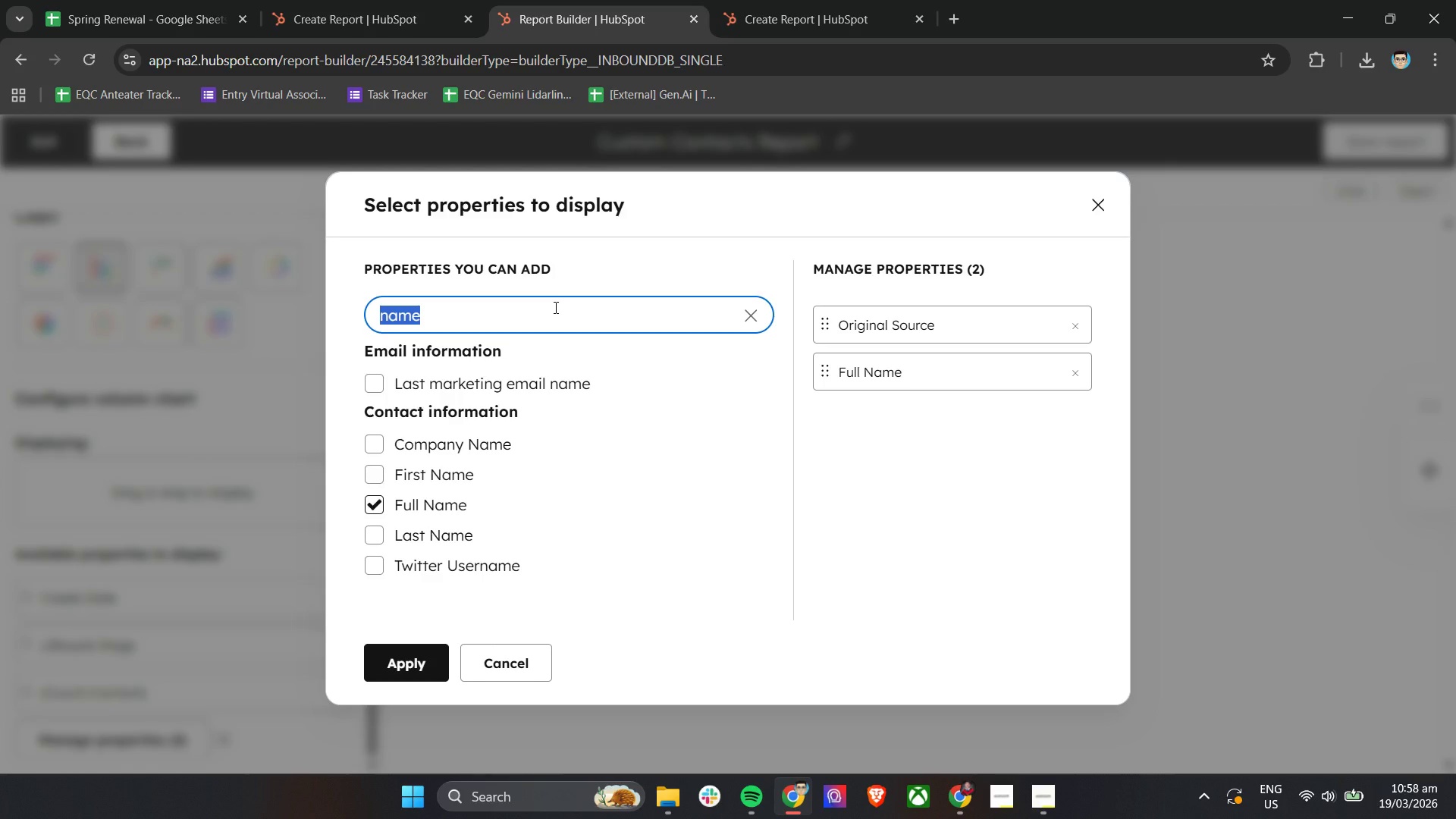 
left_click([118, 0])
 